 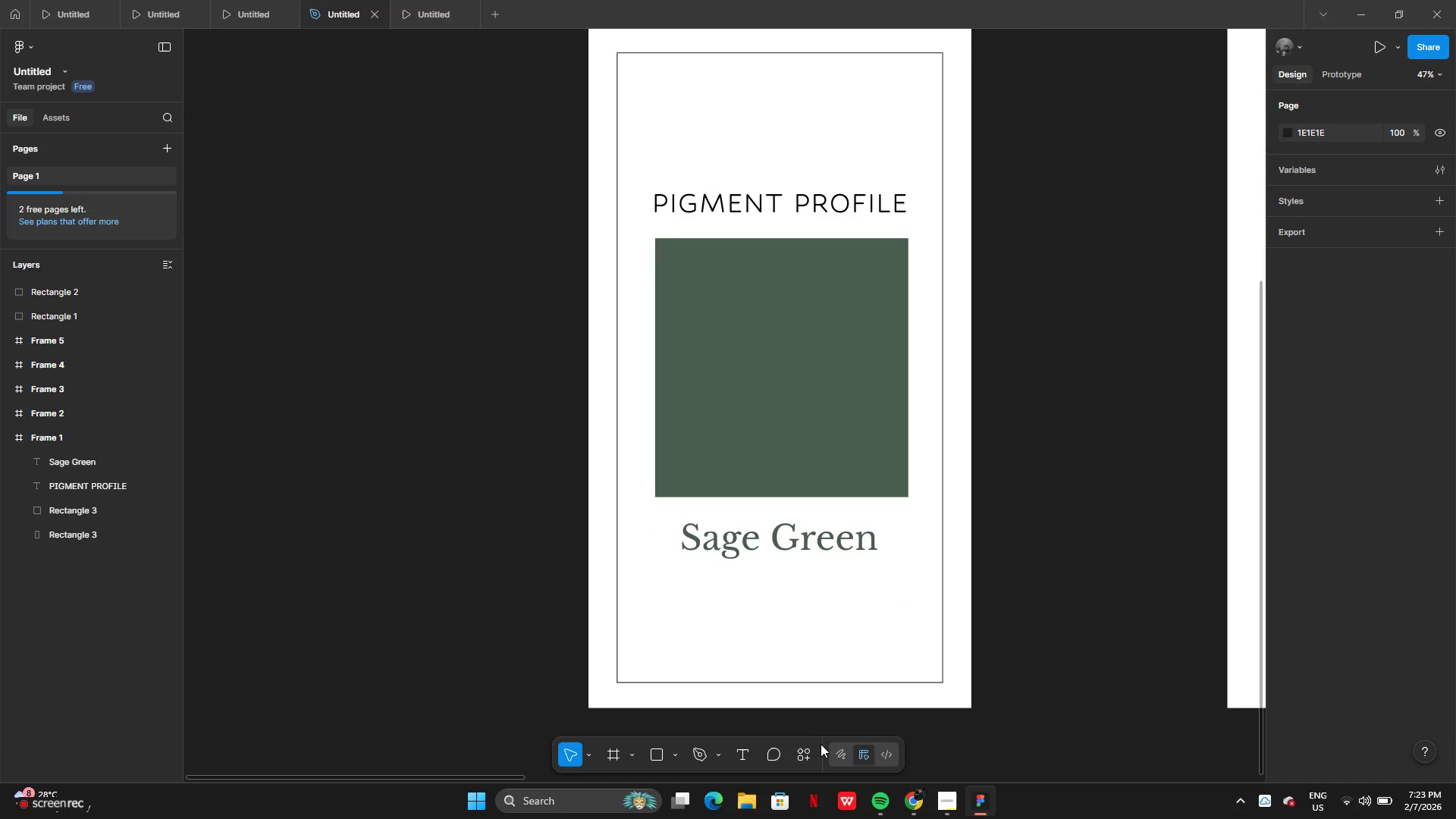 
left_click([665, 682])
 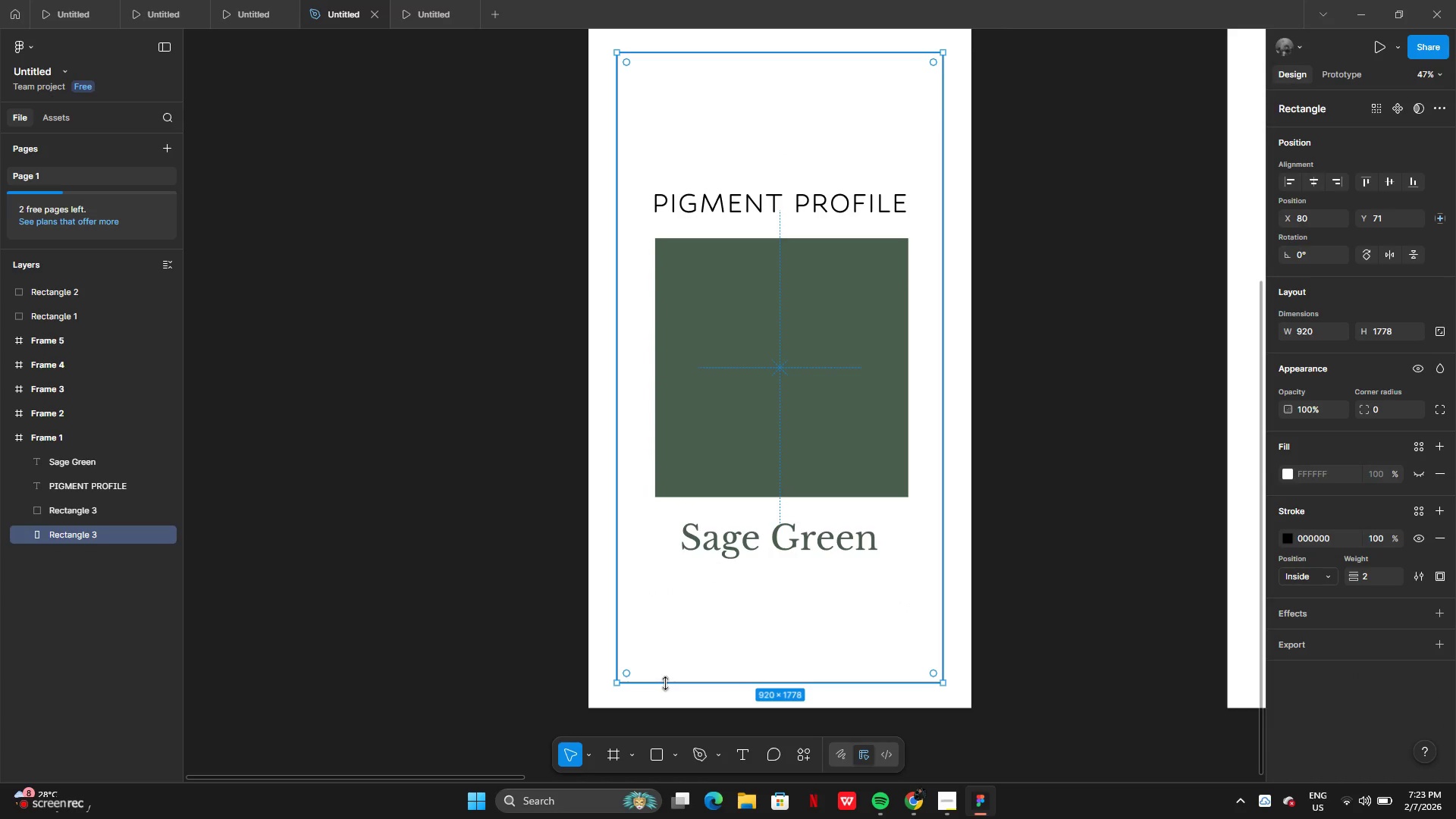 
hold_key(key=AltLeft, duration=1.33)
 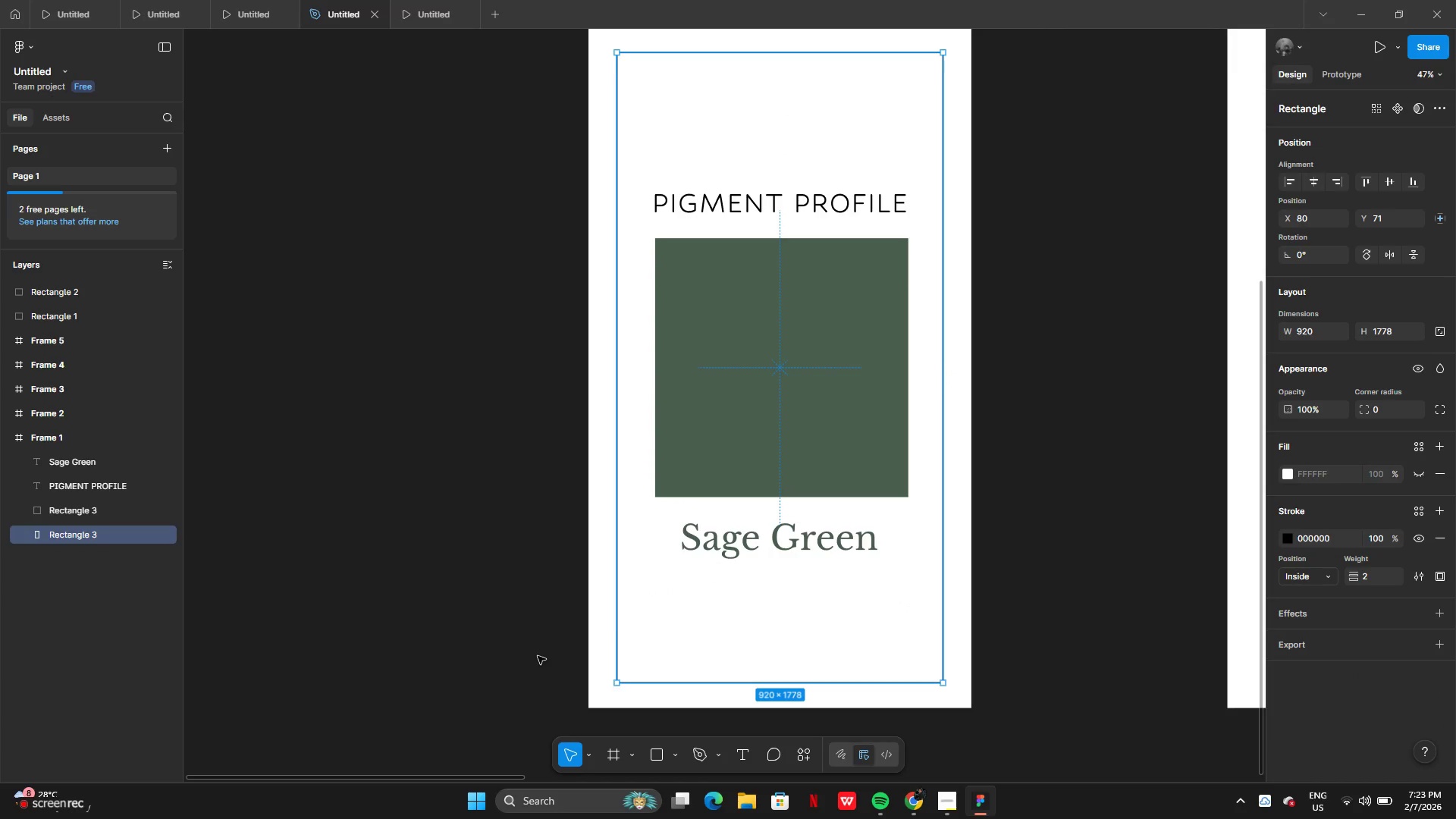 
left_click([538, 656])
 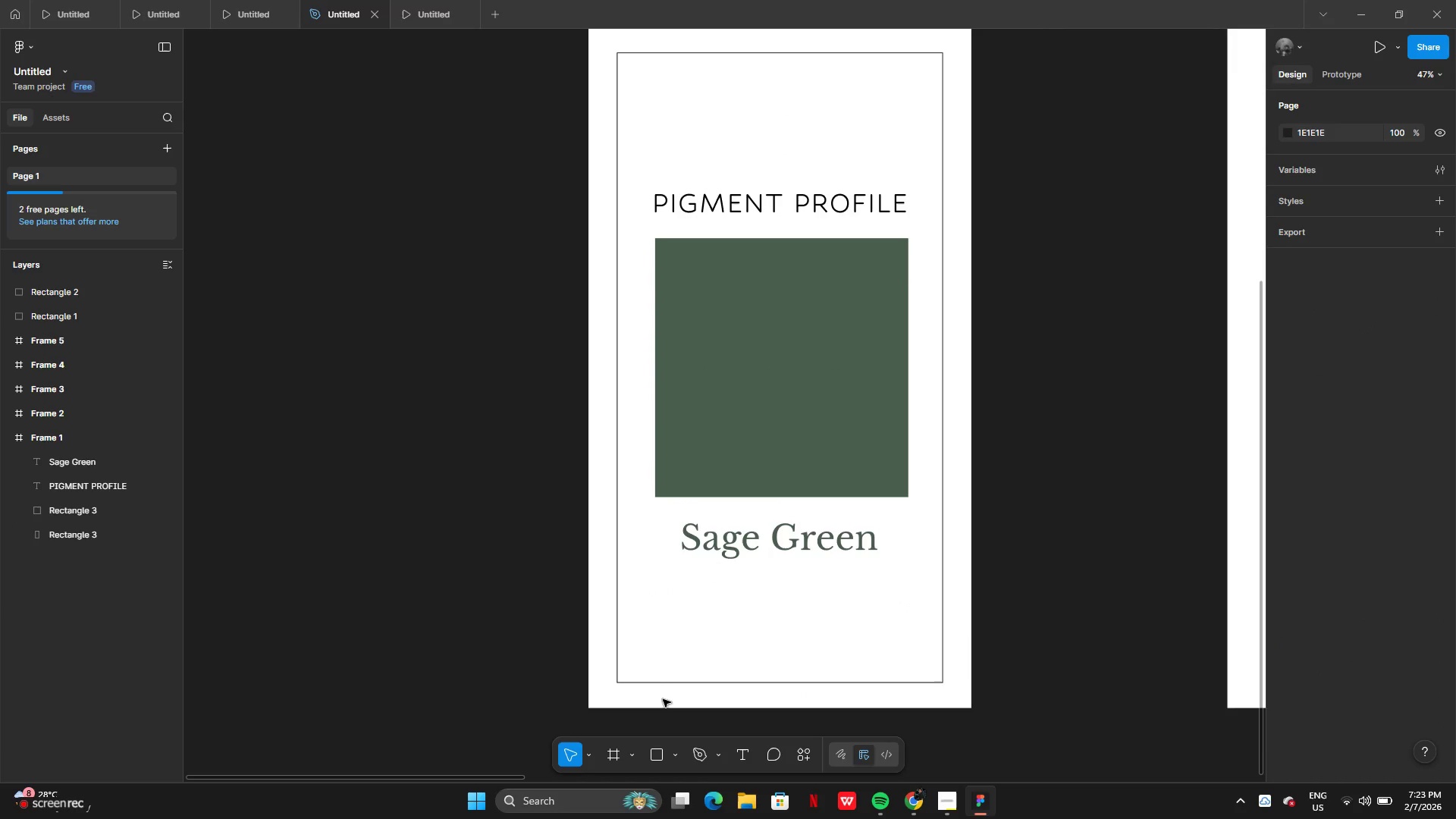 
hold_key(key=AltLeft, duration=0.89)
left_click_drag(start_coordinate=[661, 684], to_coordinate=[685, 666])
 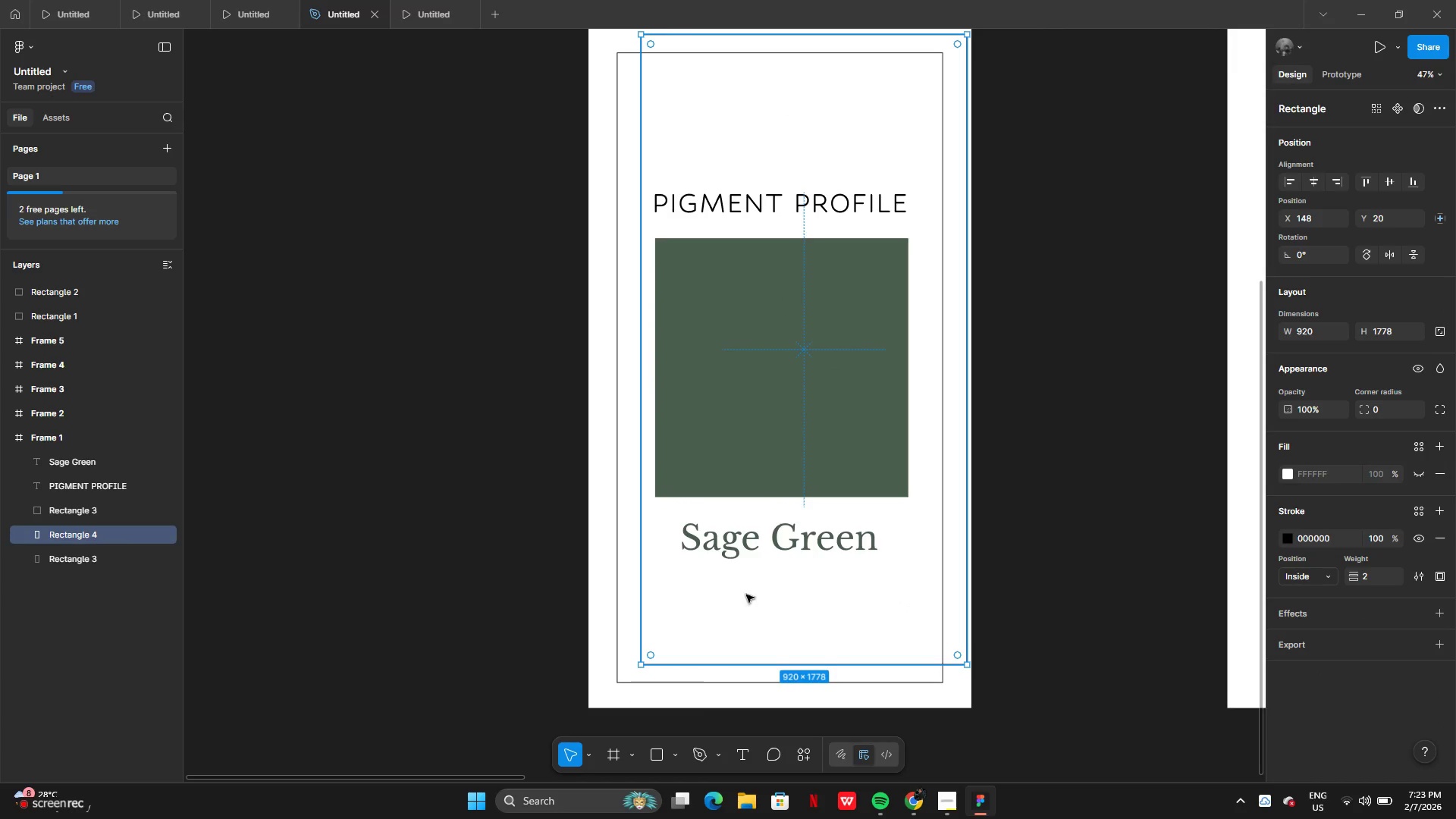 
scroll: coordinate [761, 563], scroll_direction: up, amount: 2.0
 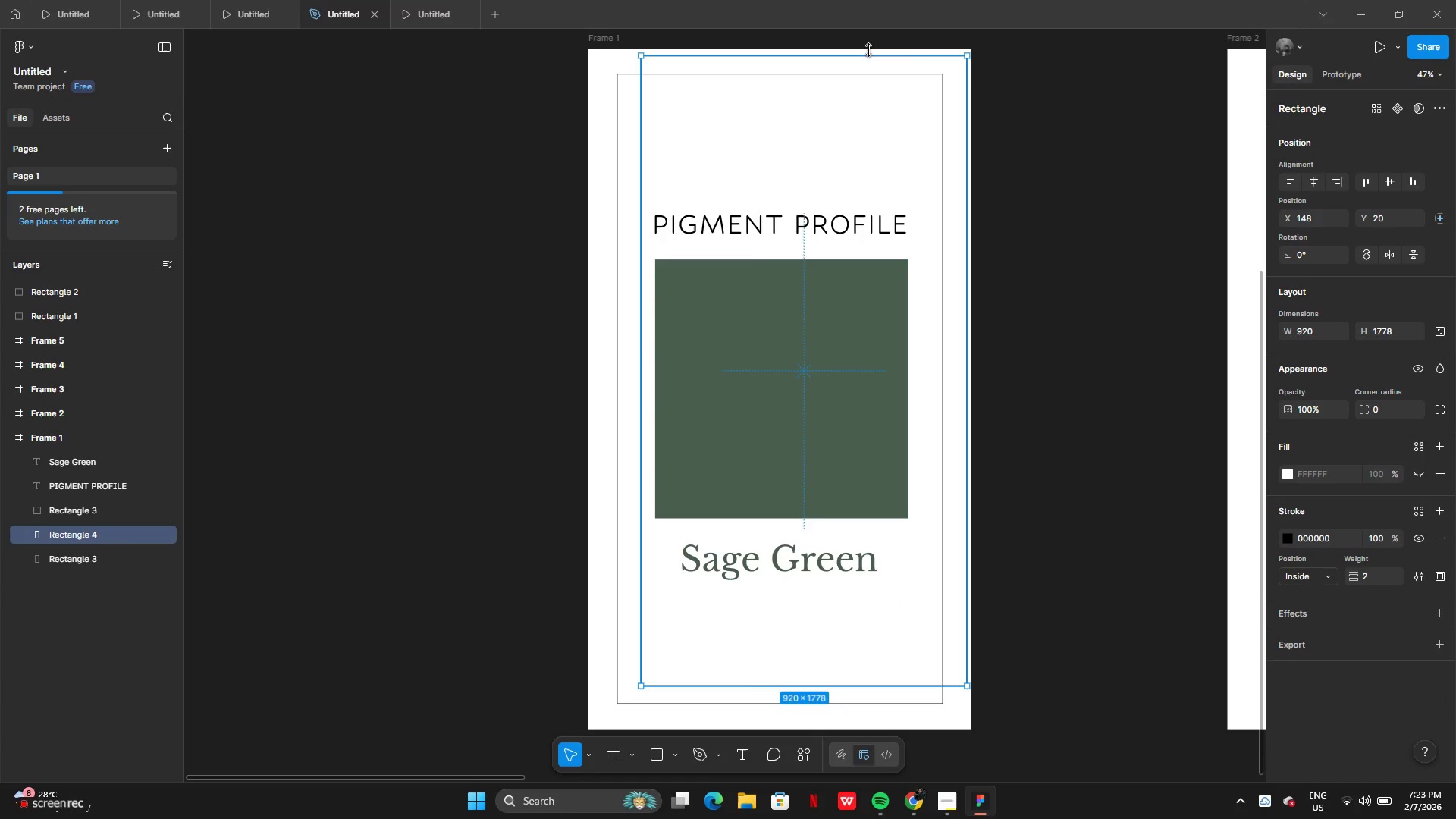 
left_click_drag(start_coordinate=[868, 56], to_coordinate=[828, 650])
 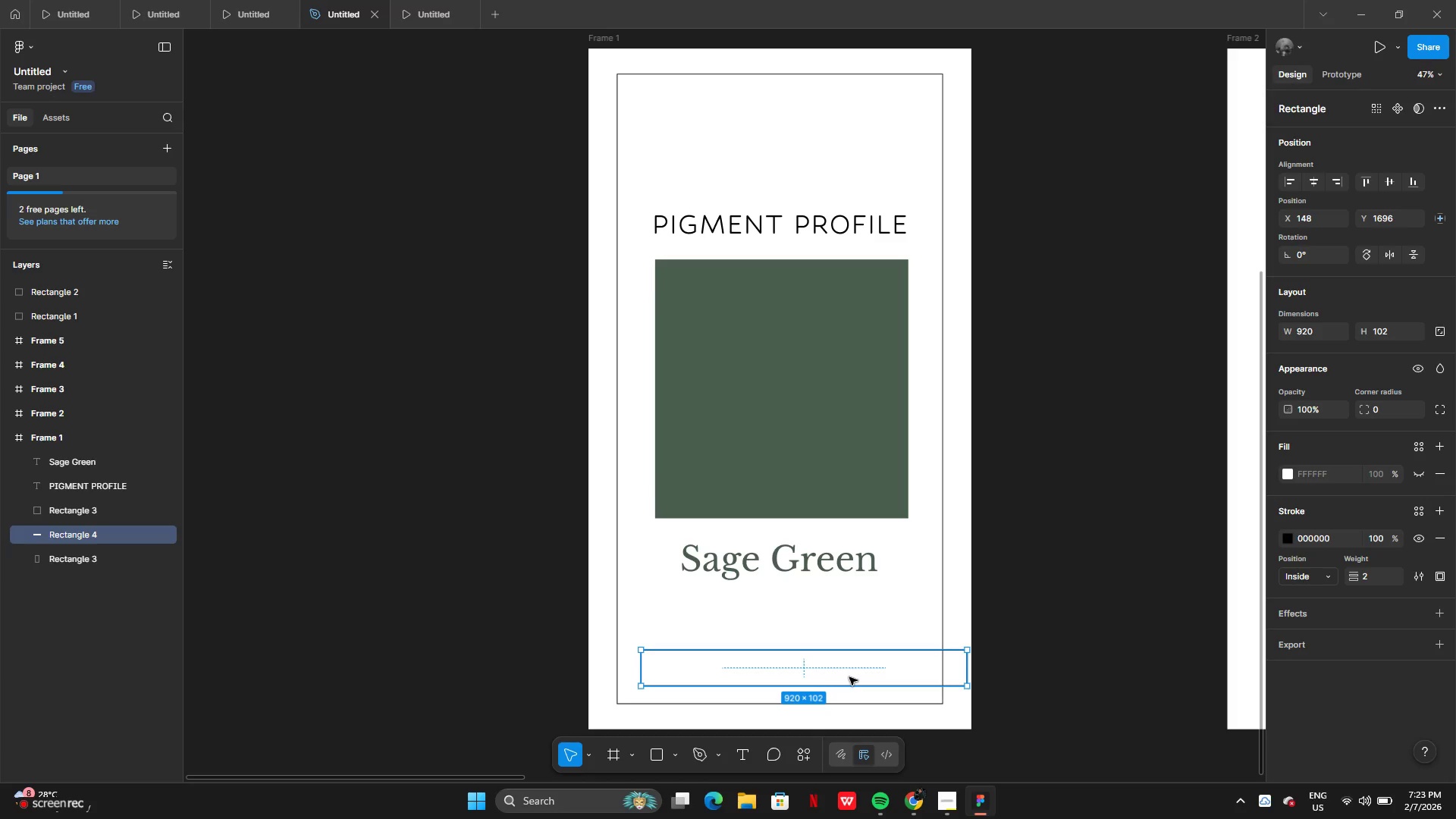 
left_click_drag(start_coordinate=[849, 677], to_coordinate=[865, 613])
 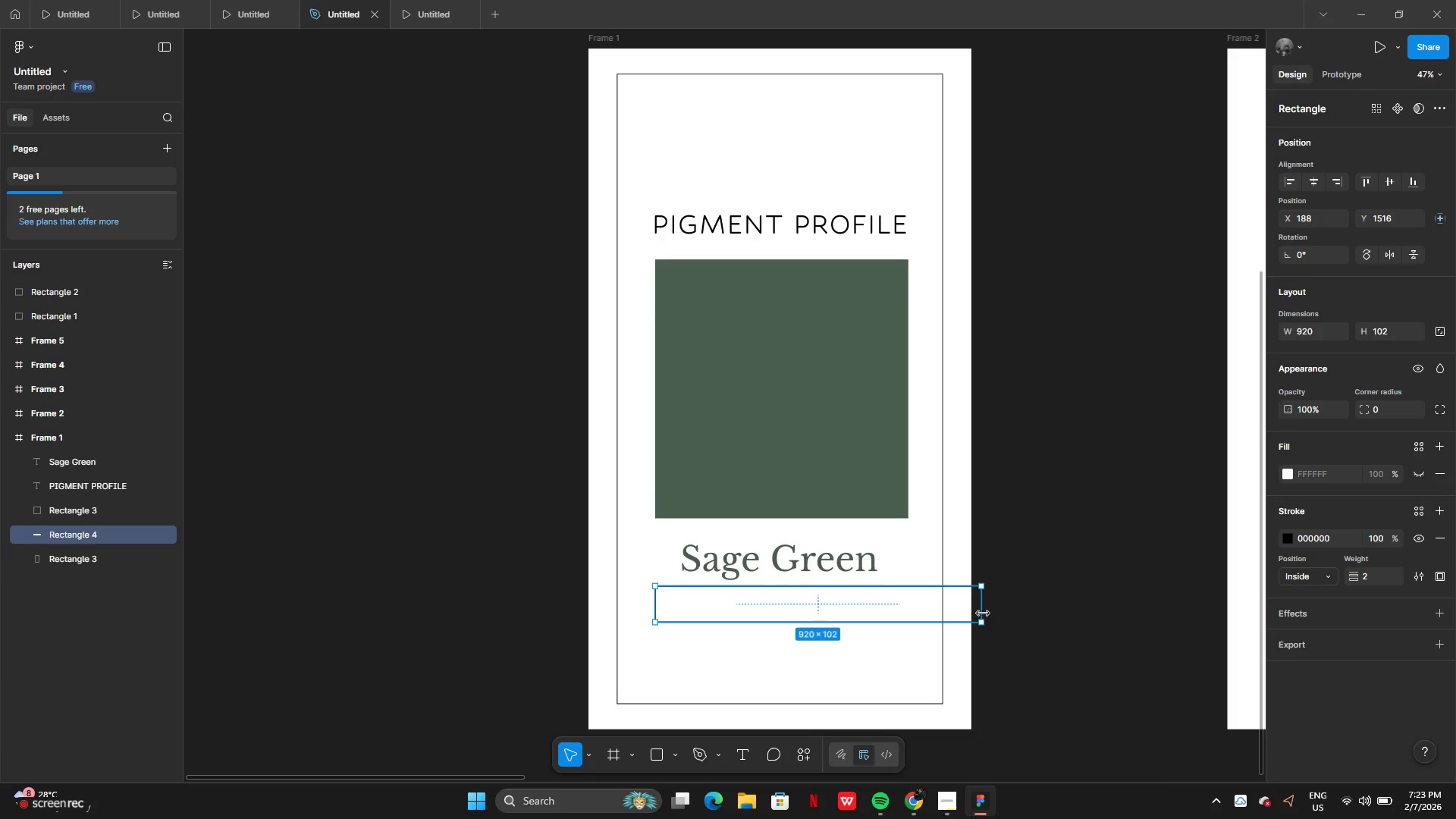 
left_click_drag(start_coordinate=[983, 613], to_coordinate=[874, 592])
 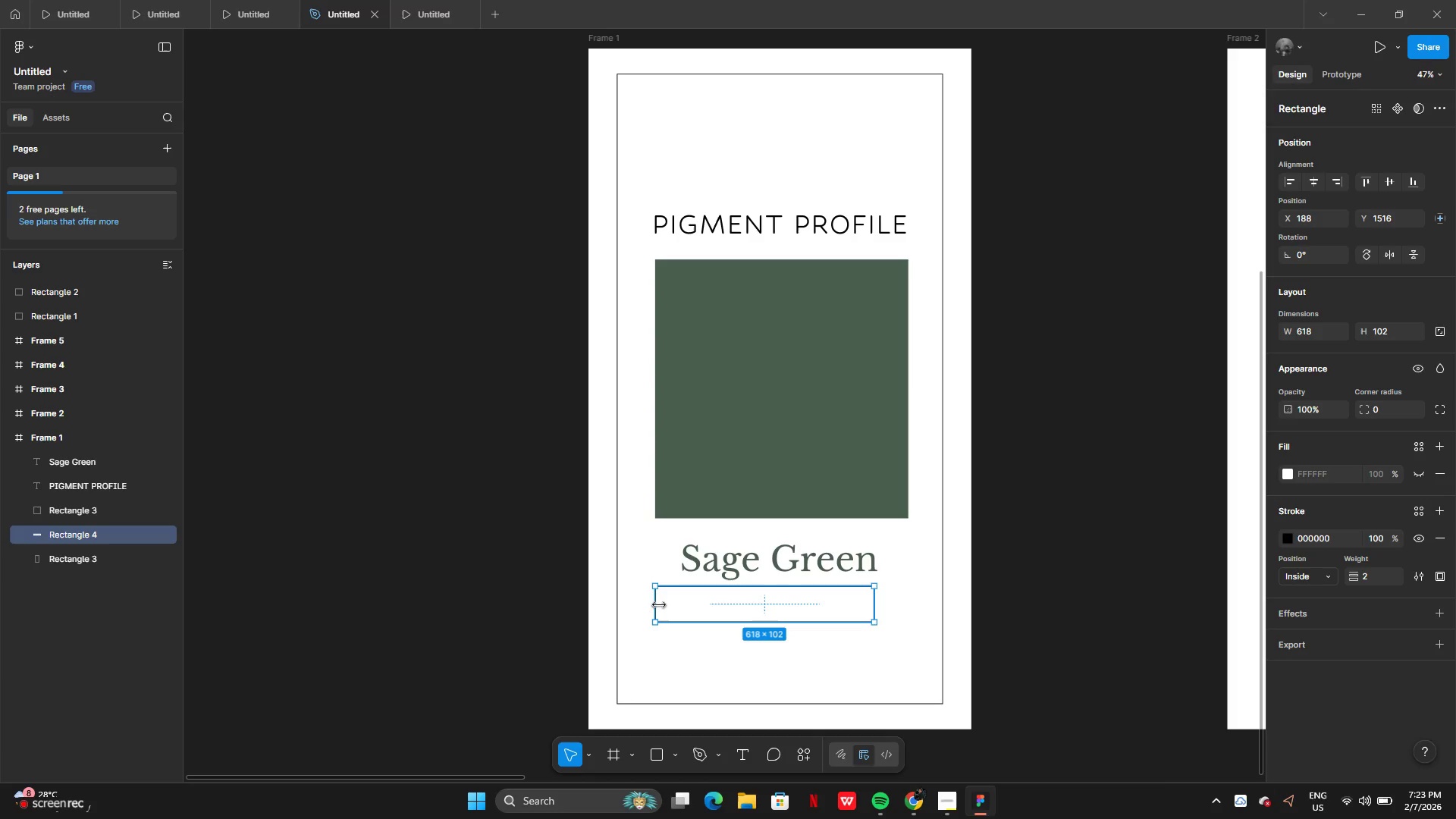 
left_click_drag(start_coordinate=[659, 604], to_coordinate=[681, 604])
 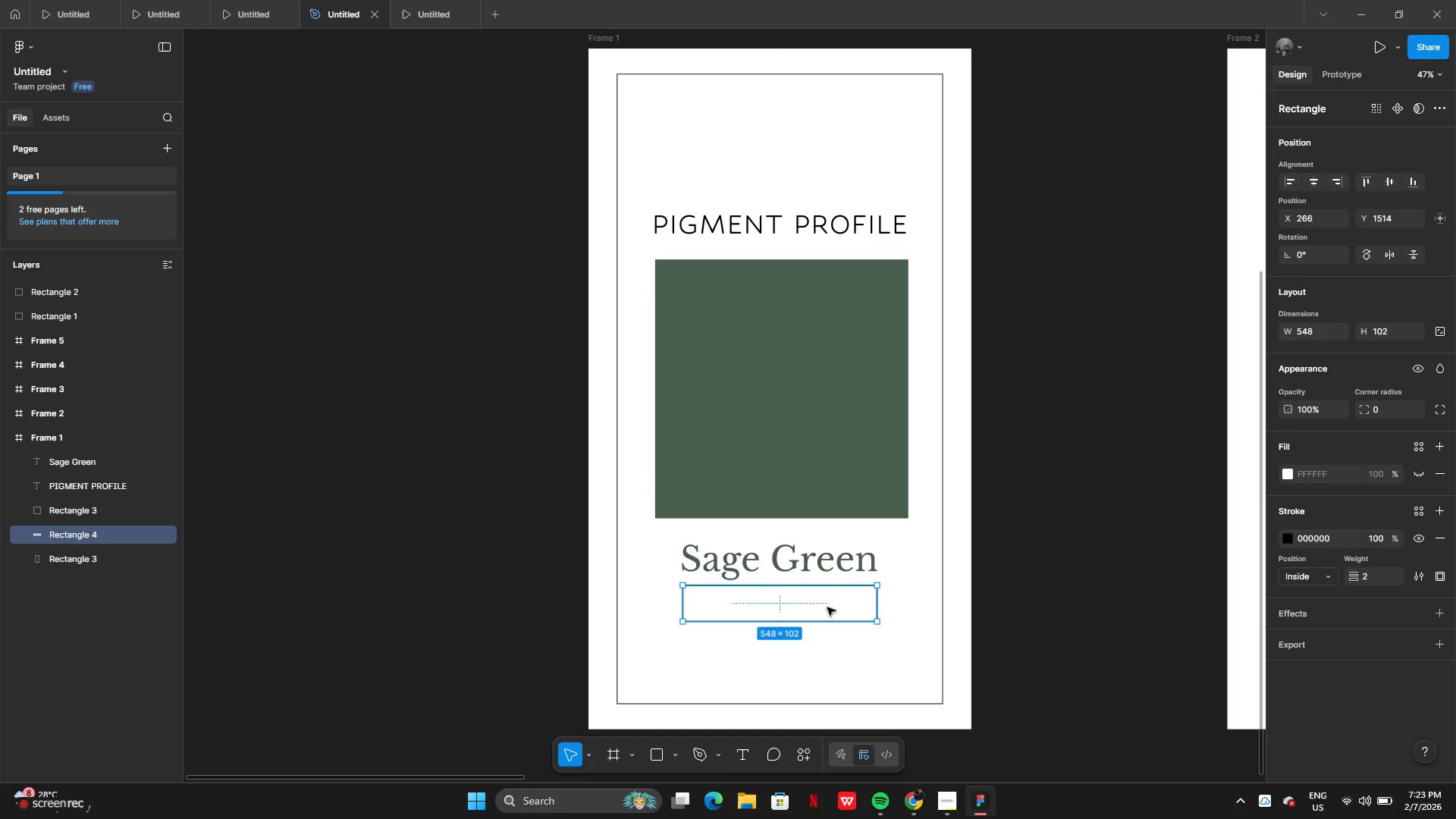 
left_click_drag(start_coordinate=[806, 607], to_coordinate=[807, 613])
 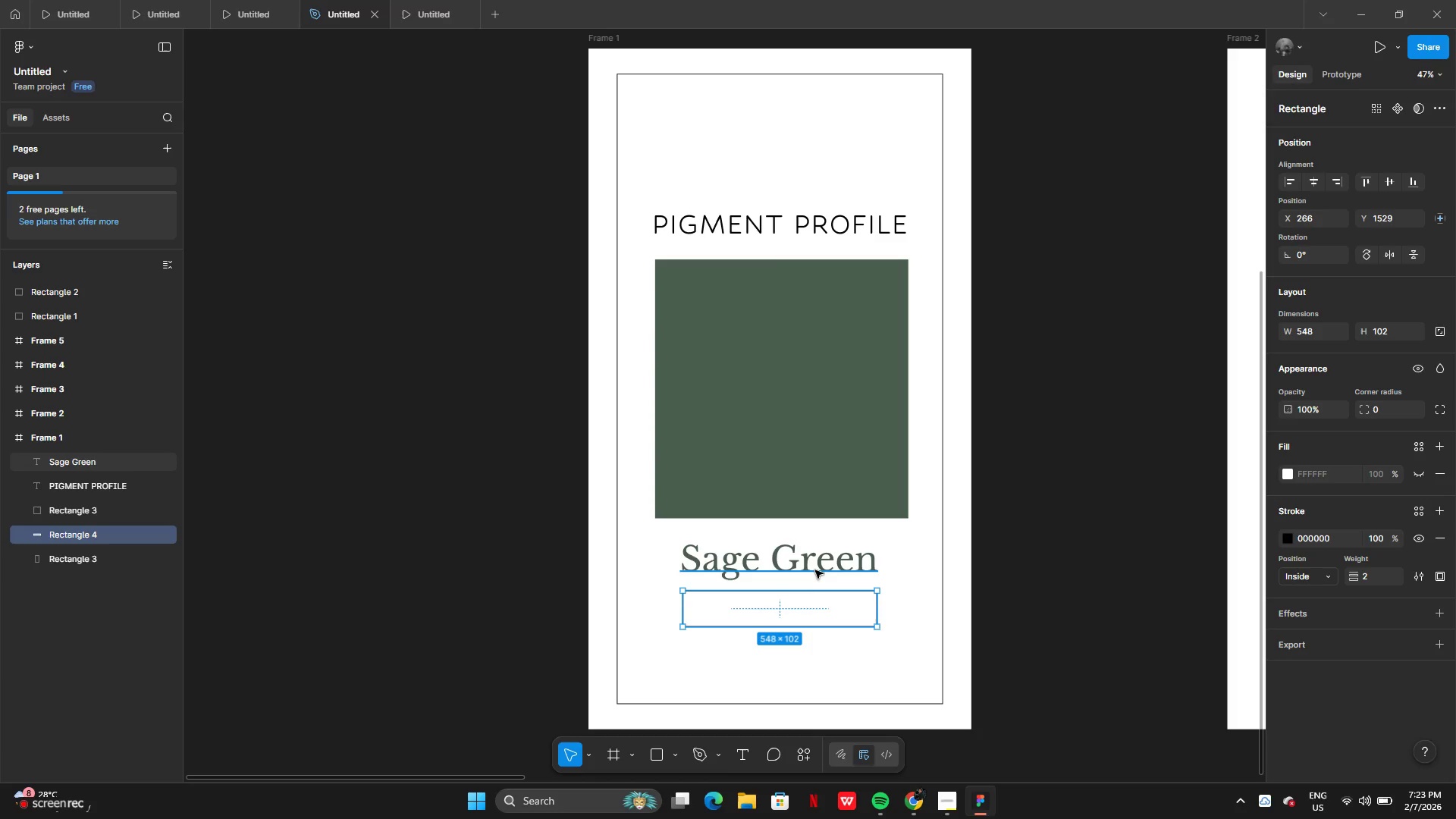 
left_click([815, 569])
 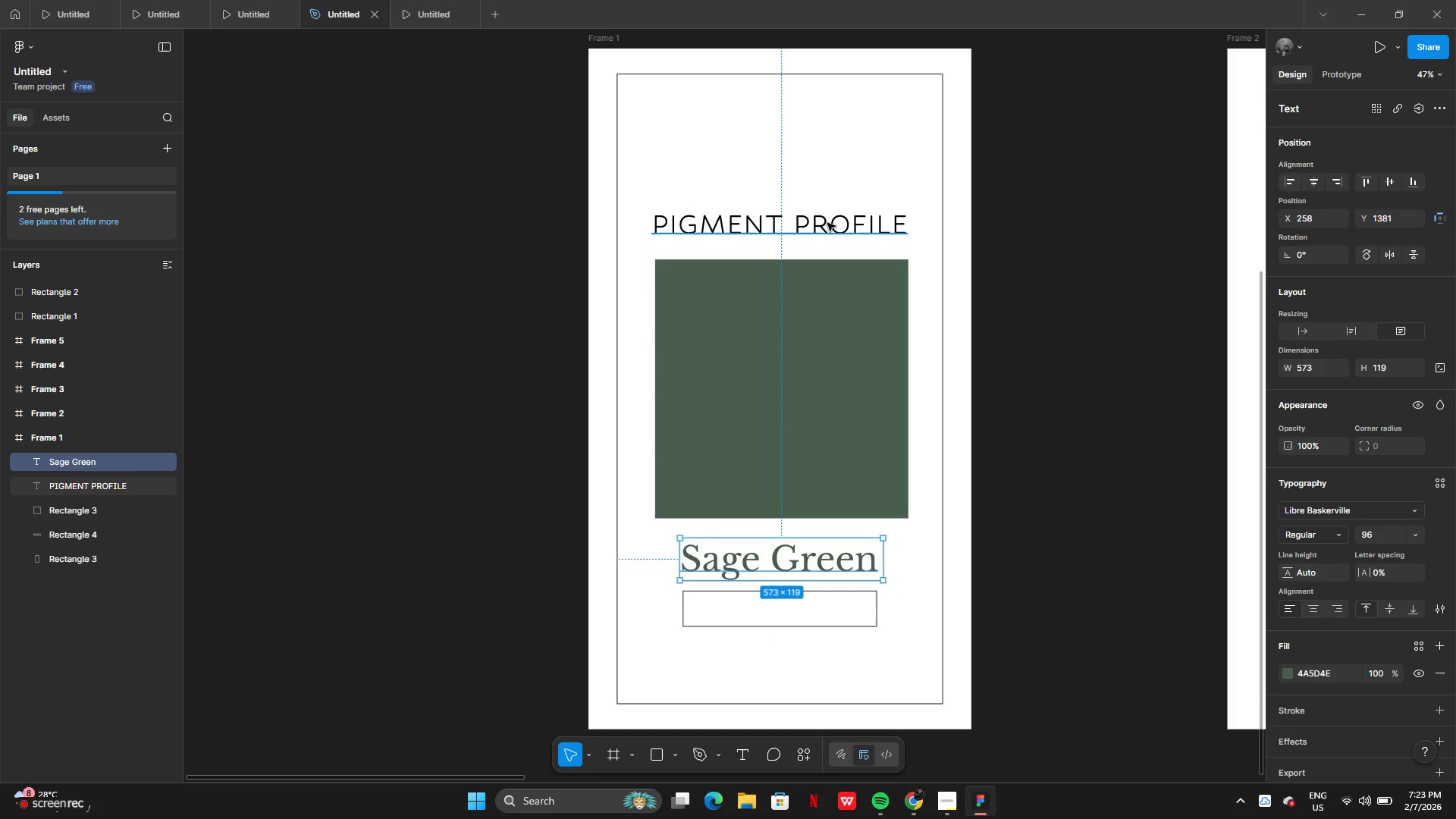 
left_click([826, 224])
 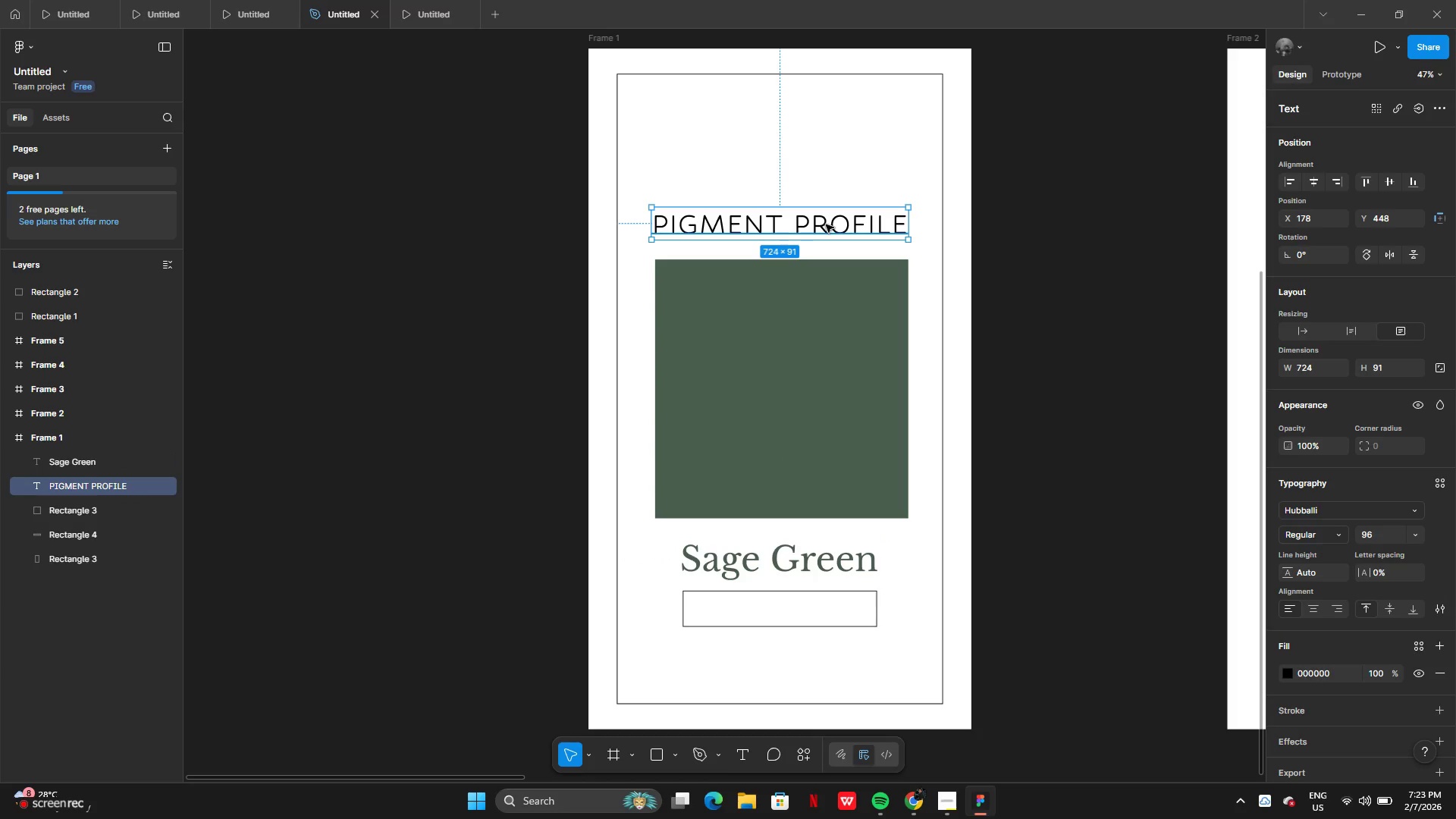 
key(CapsLock)
 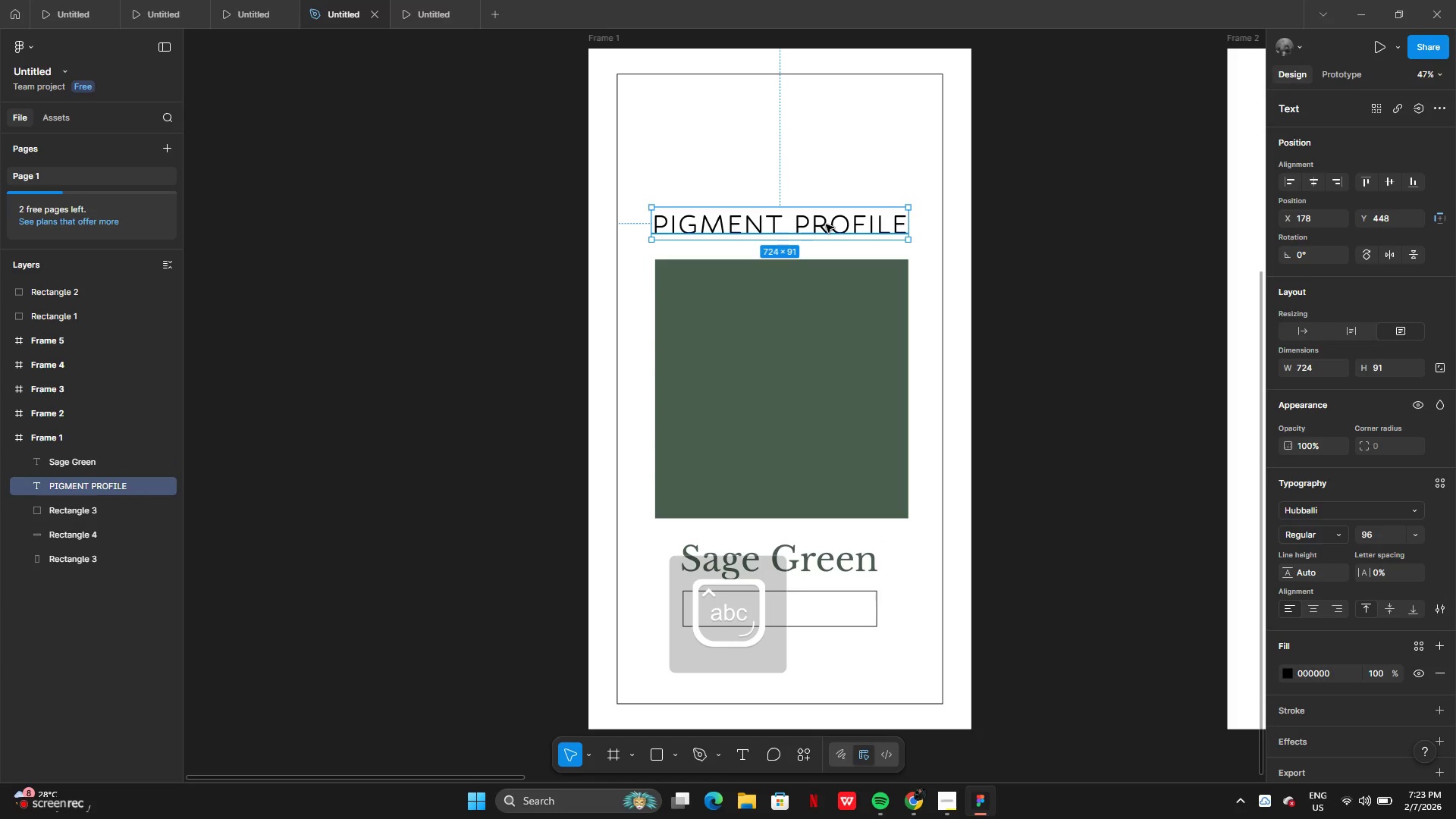 
hold_key(key=AltLeft, duration=0.41)
left_click_drag(start_coordinate=[826, 224], to_coordinate=[825, 246])
 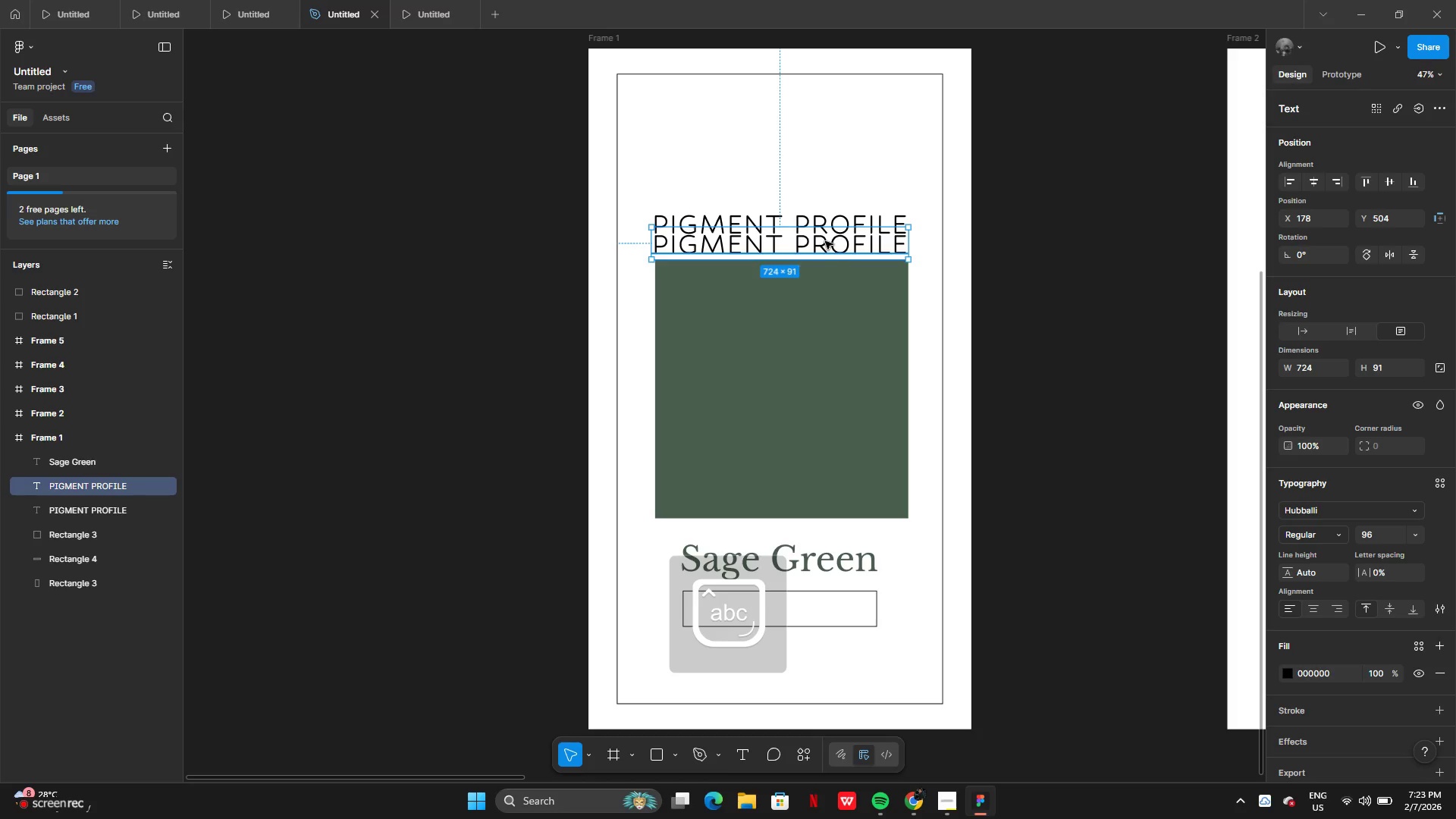 
left_click_drag(start_coordinate=[825, 241], to_coordinate=[849, 612])
 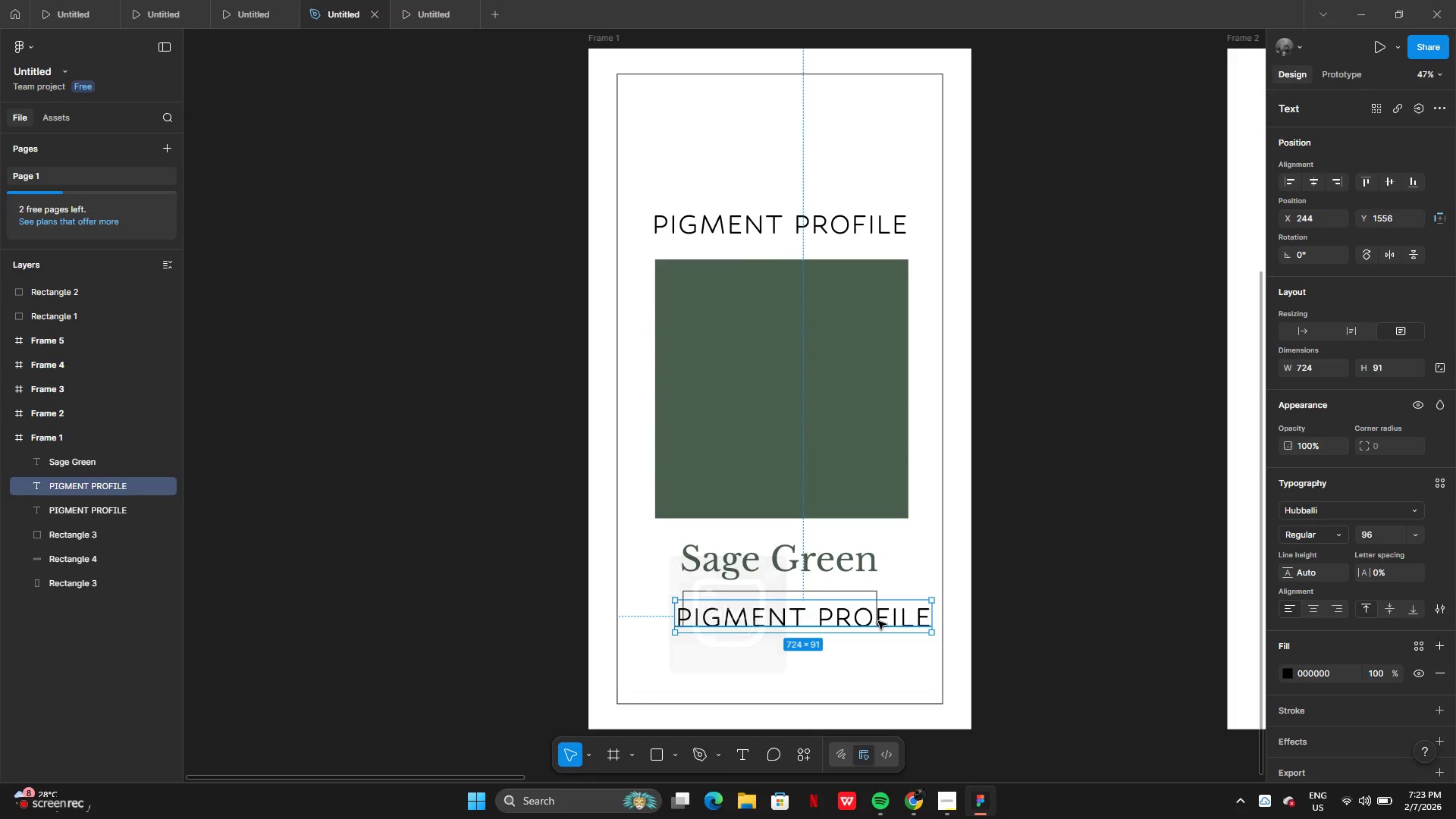 
double_click([878, 621])
 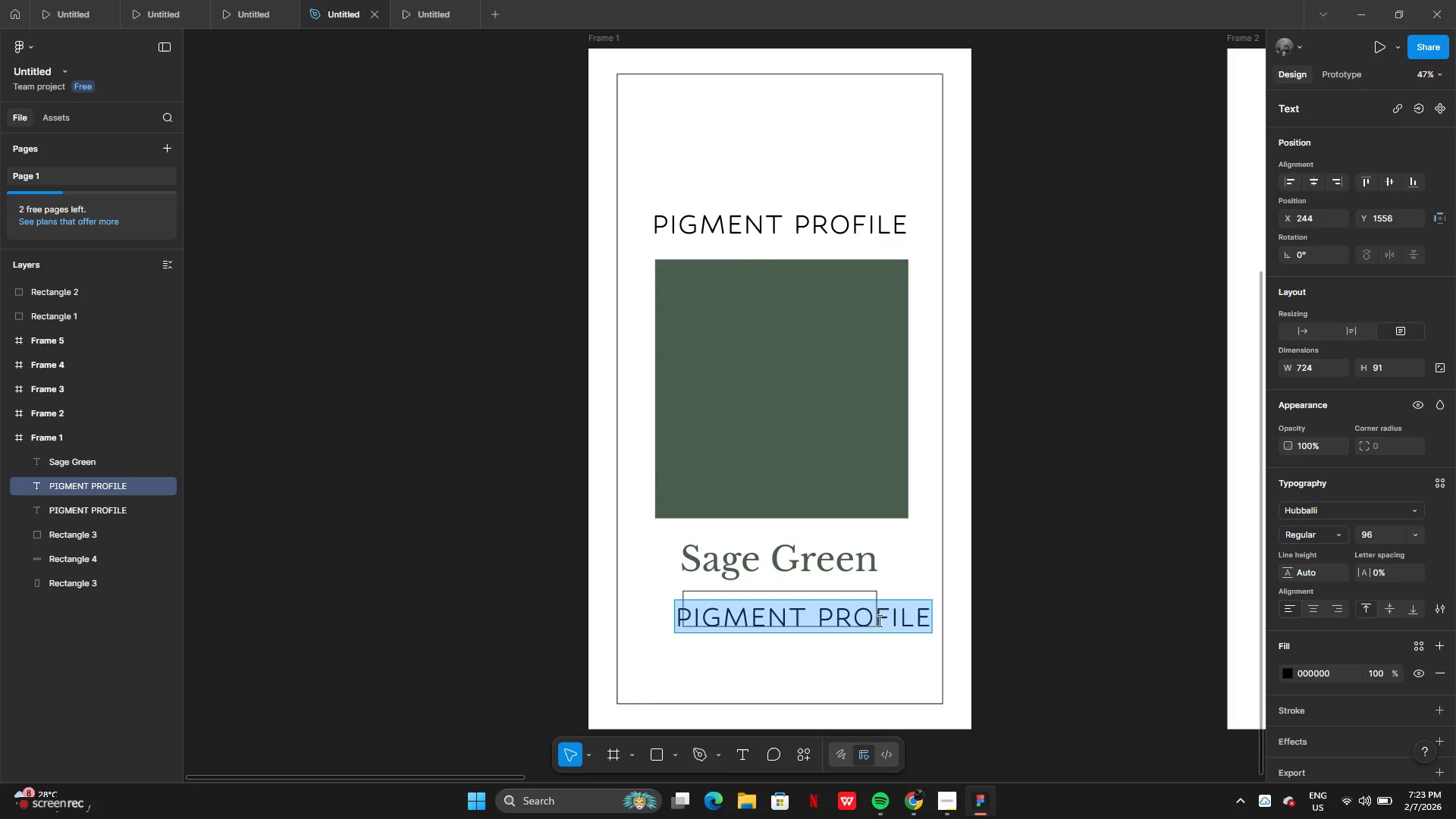 
type(18 cen)
key(Backspace)
key(Backspace)
key(Backspace)
type(Century)
 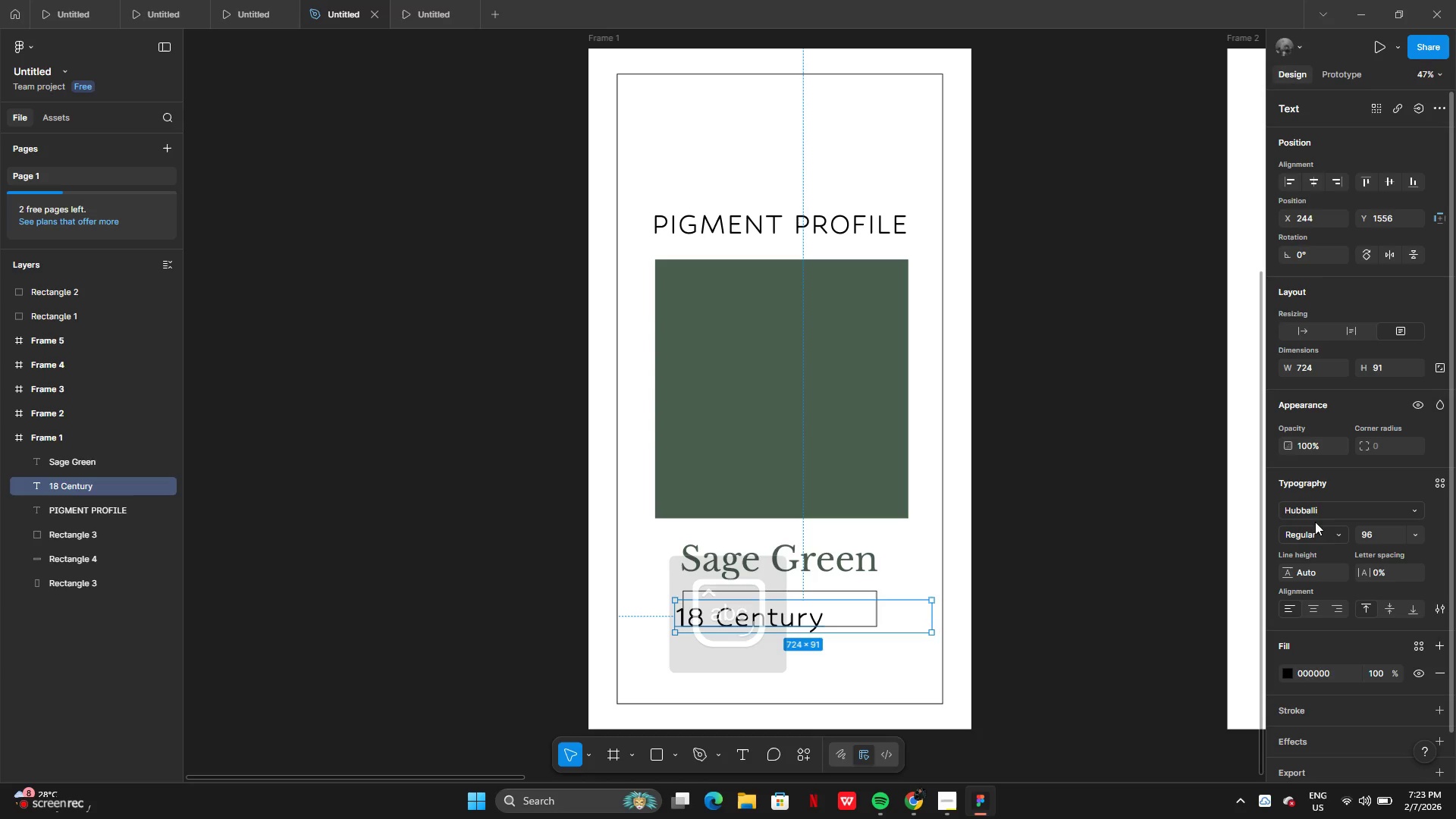 
left_click([1333, 511])
 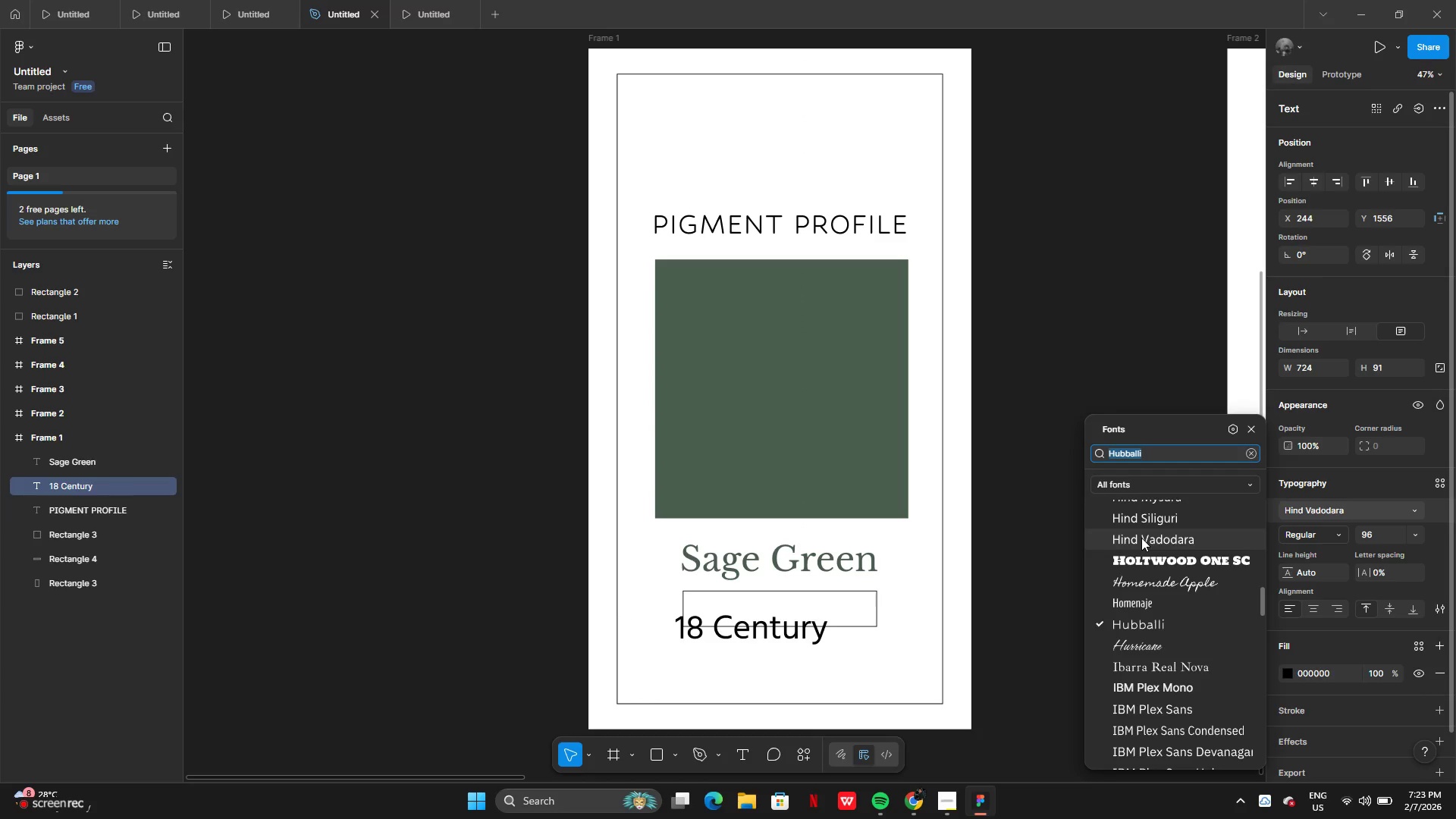 
scroll: coordinate [1138, 542], scroll_direction: up, amount: 29.0
 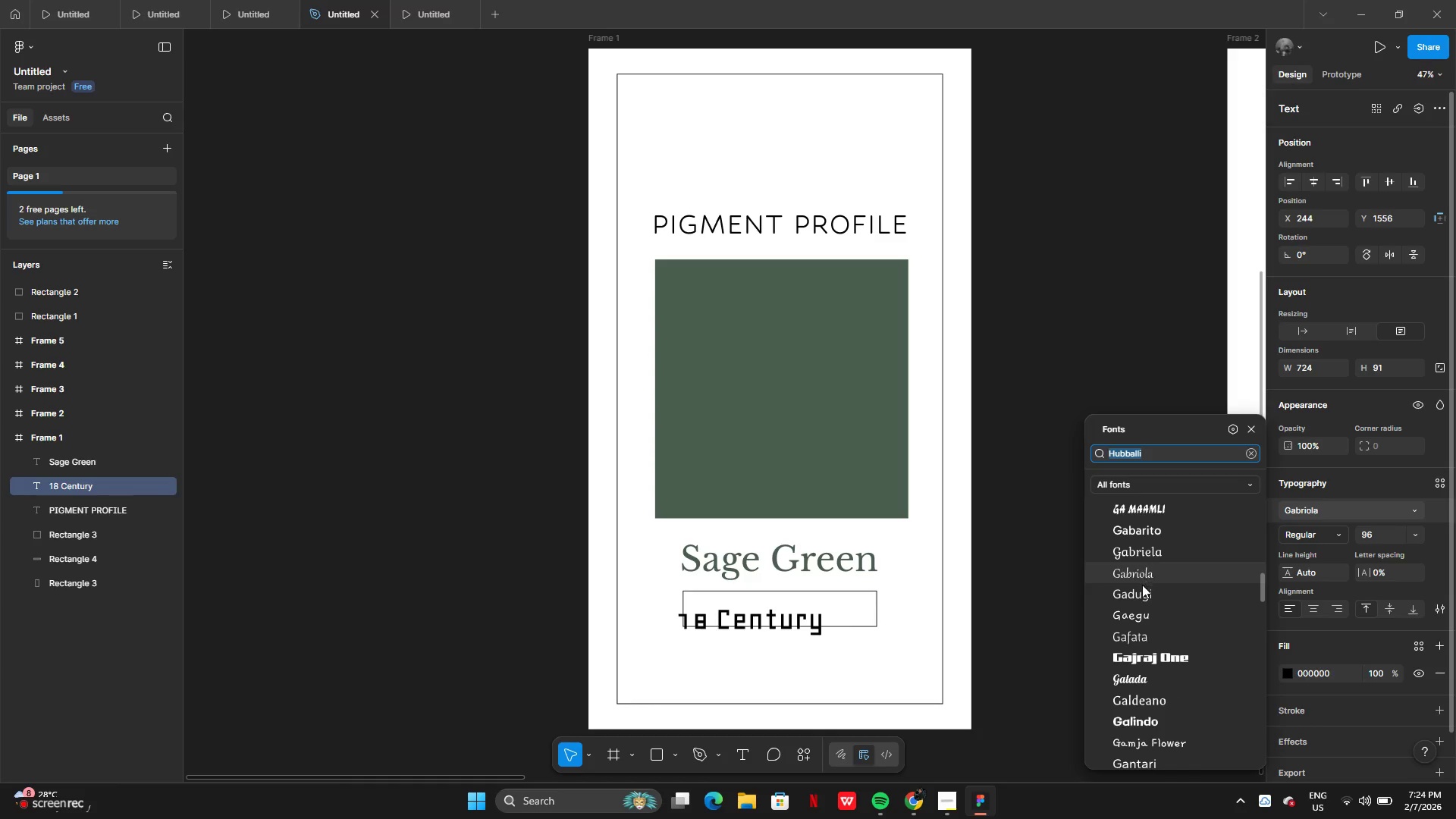 
scroll: coordinate [1164, 604], scroll_direction: up, amount: 36.0
 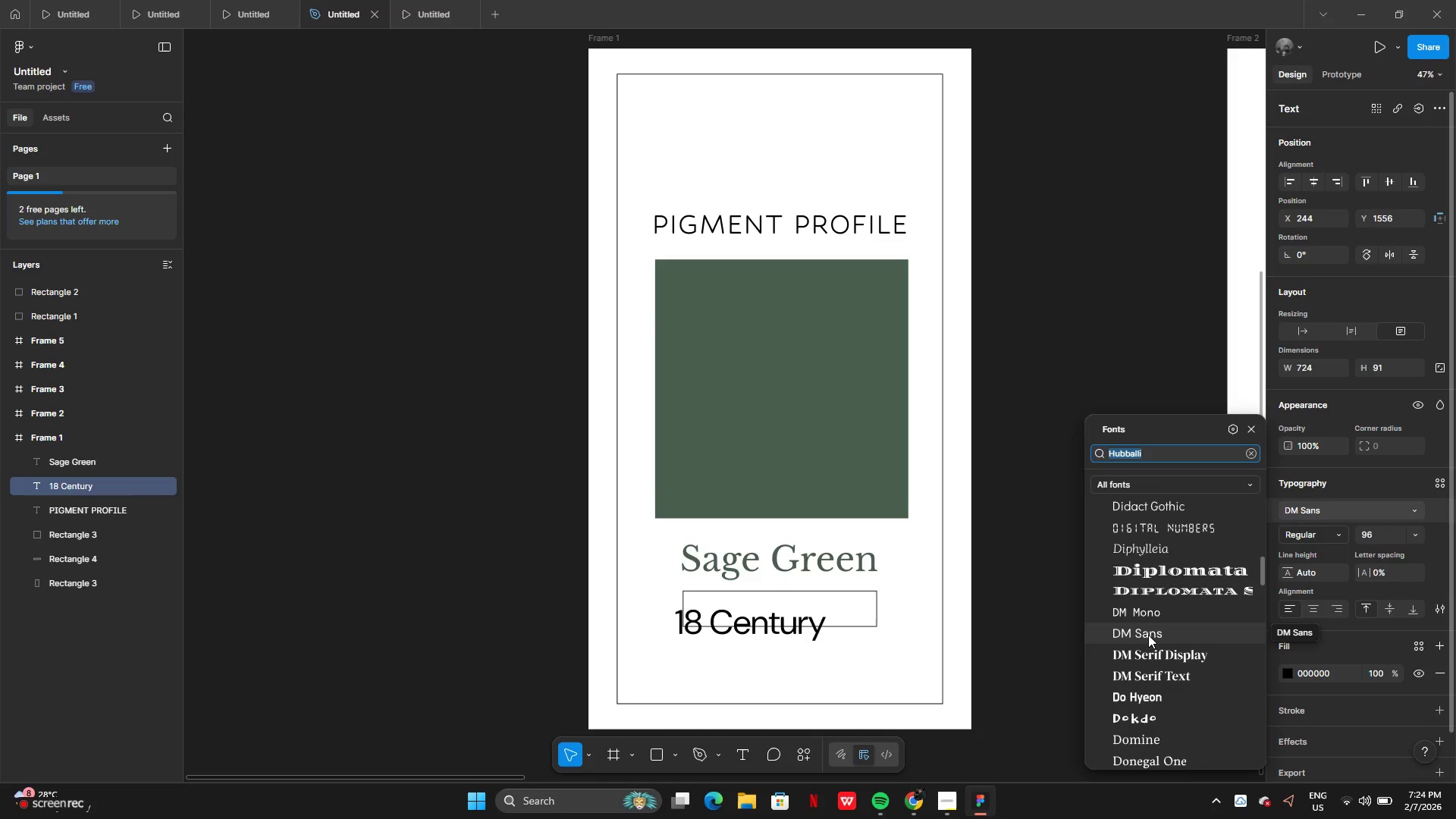 
left_click([1148, 635])
 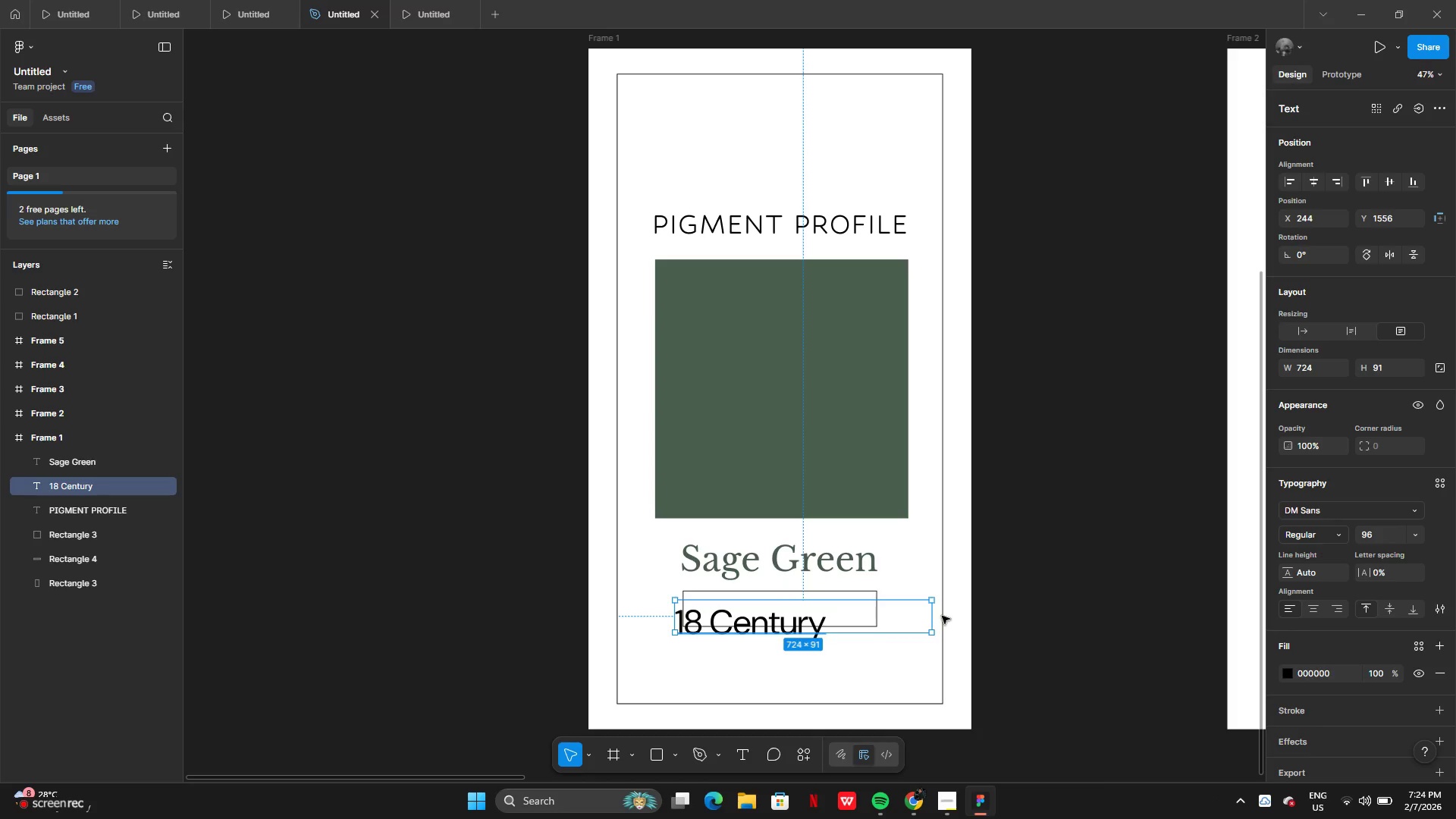 
left_click_drag(start_coordinate=[925, 617], to_coordinate=[905, 620])
 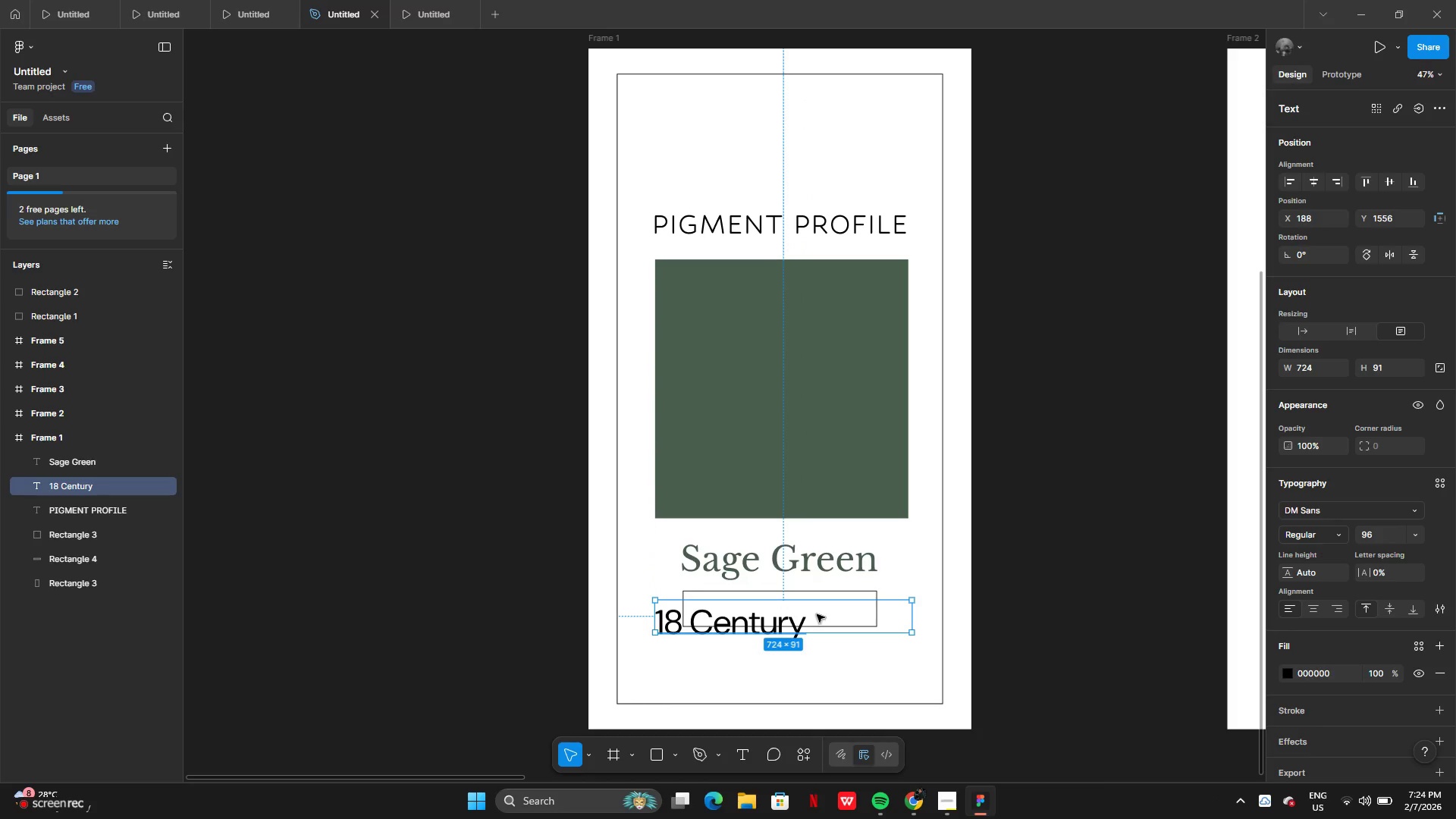 
left_click([817, 614])
 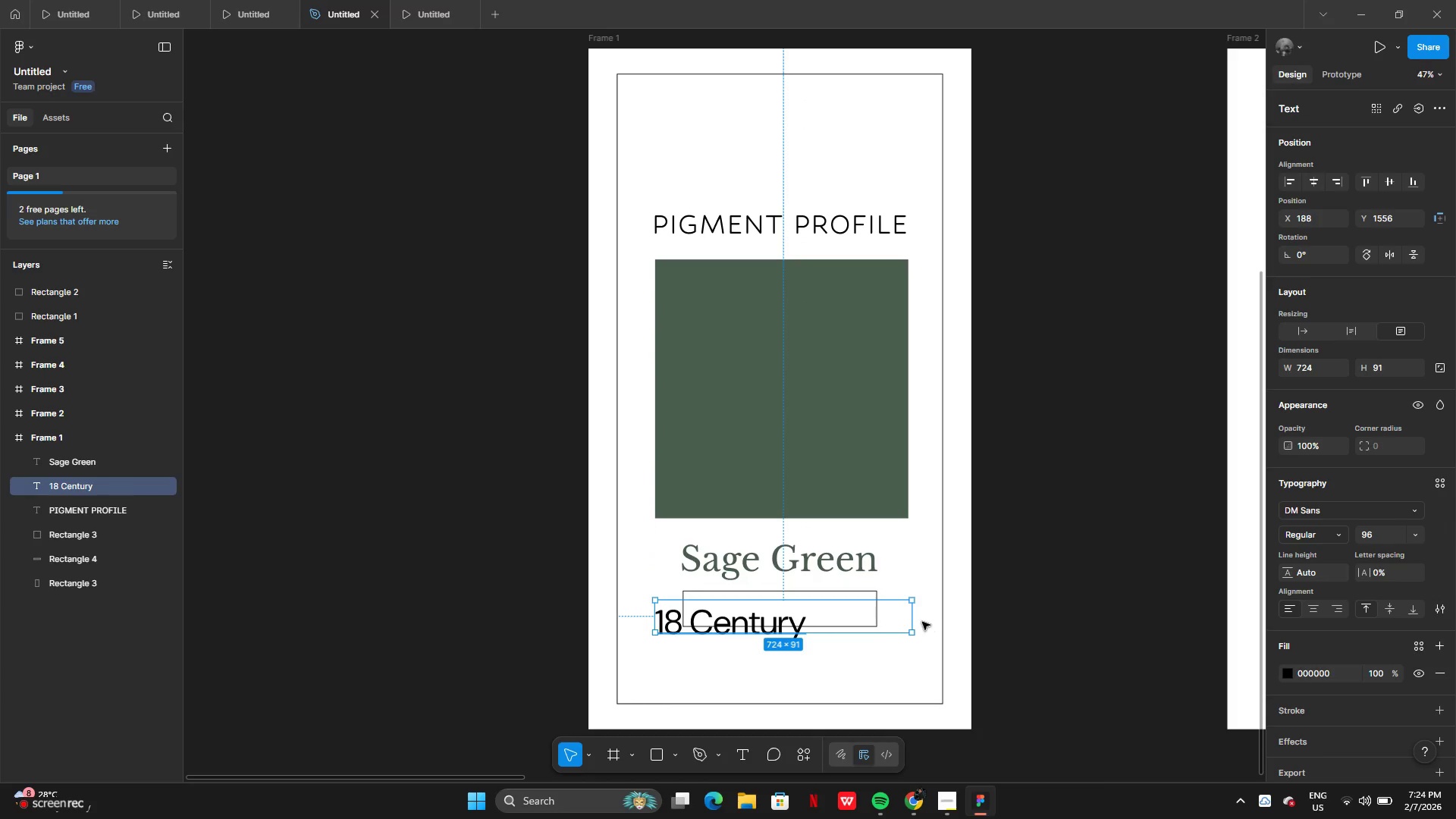 
left_click_drag(start_coordinate=[913, 622], to_coordinate=[817, 610])
 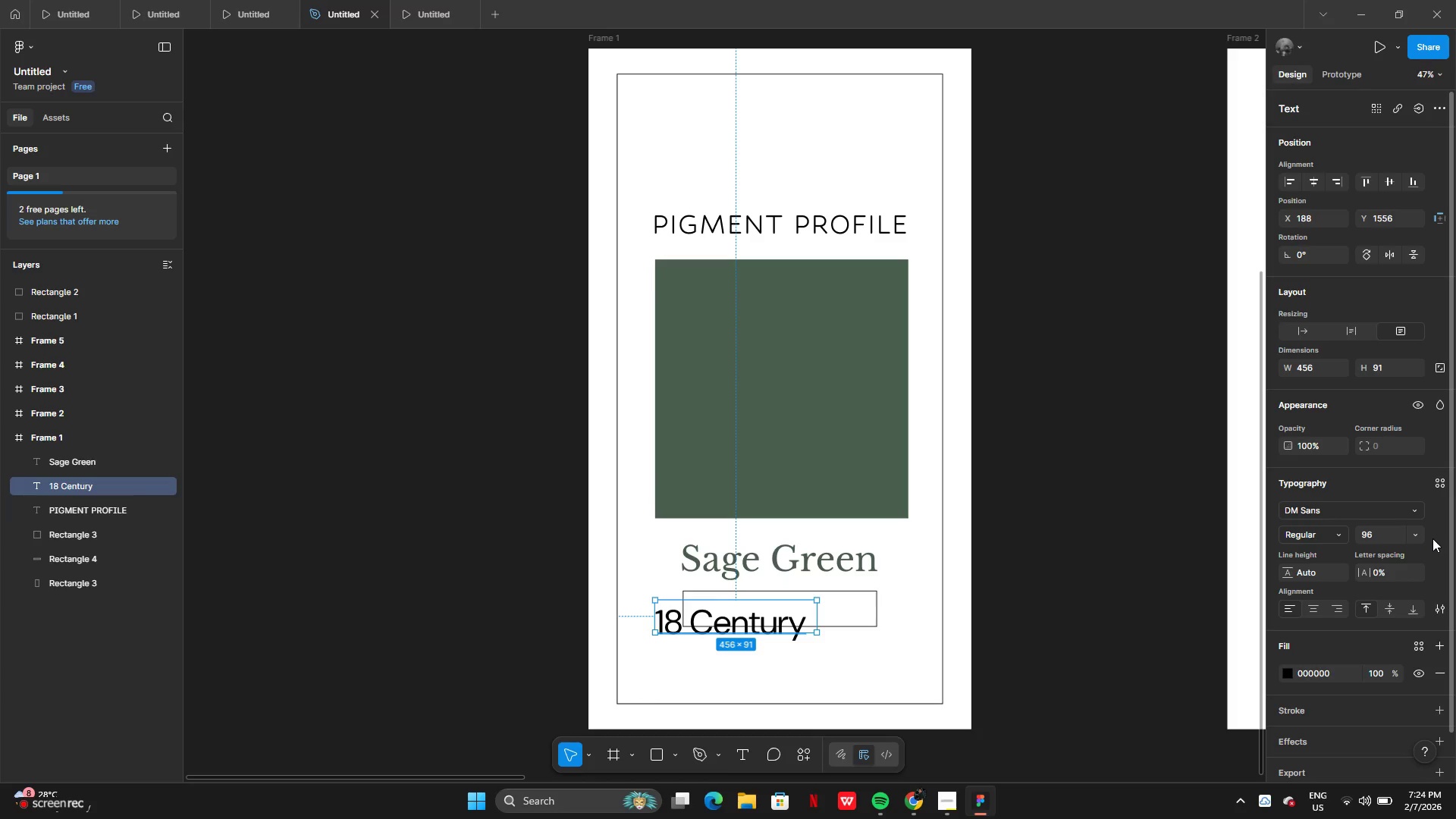 
left_click([1418, 538])
 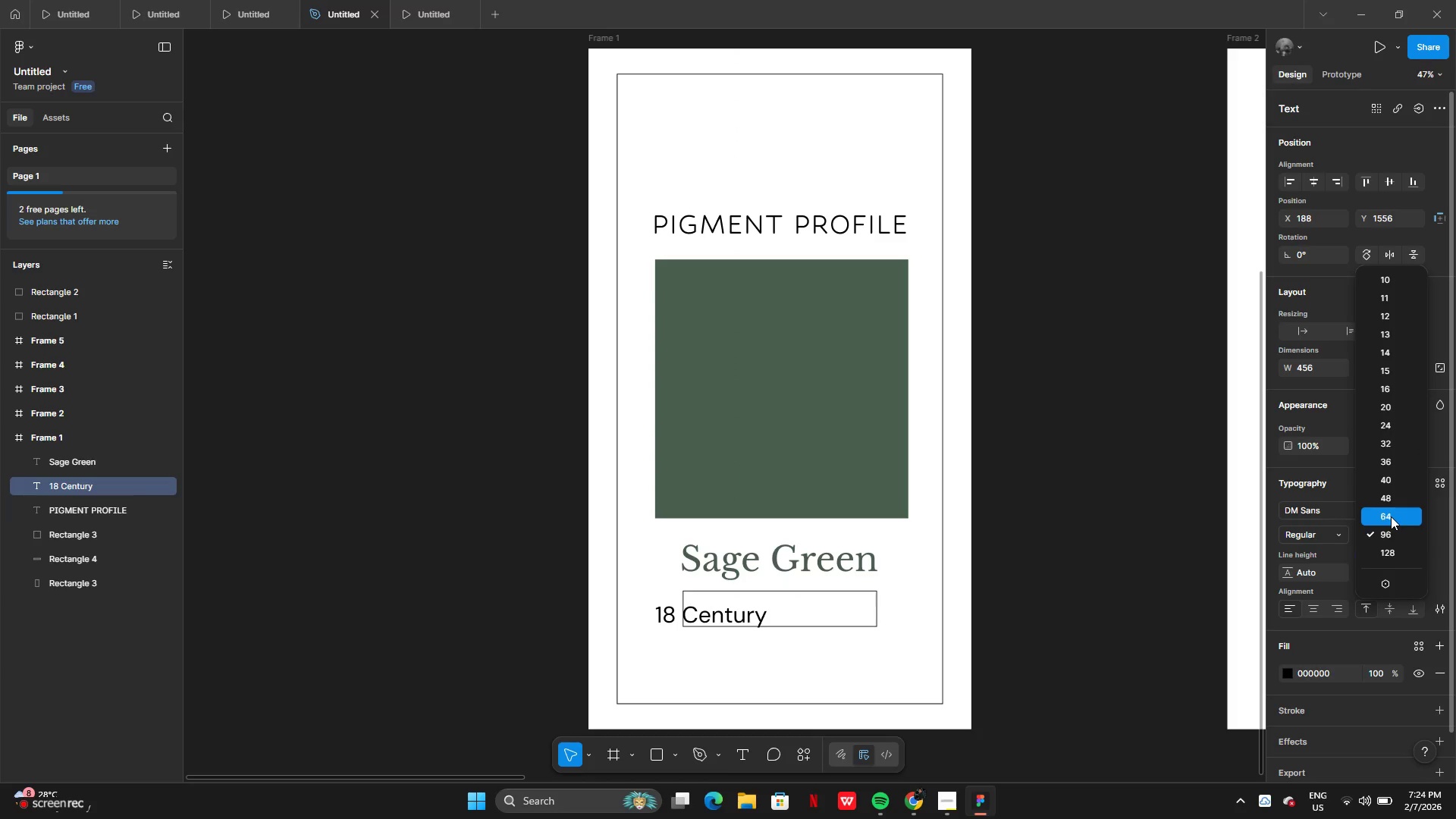 
wait(5.11)
 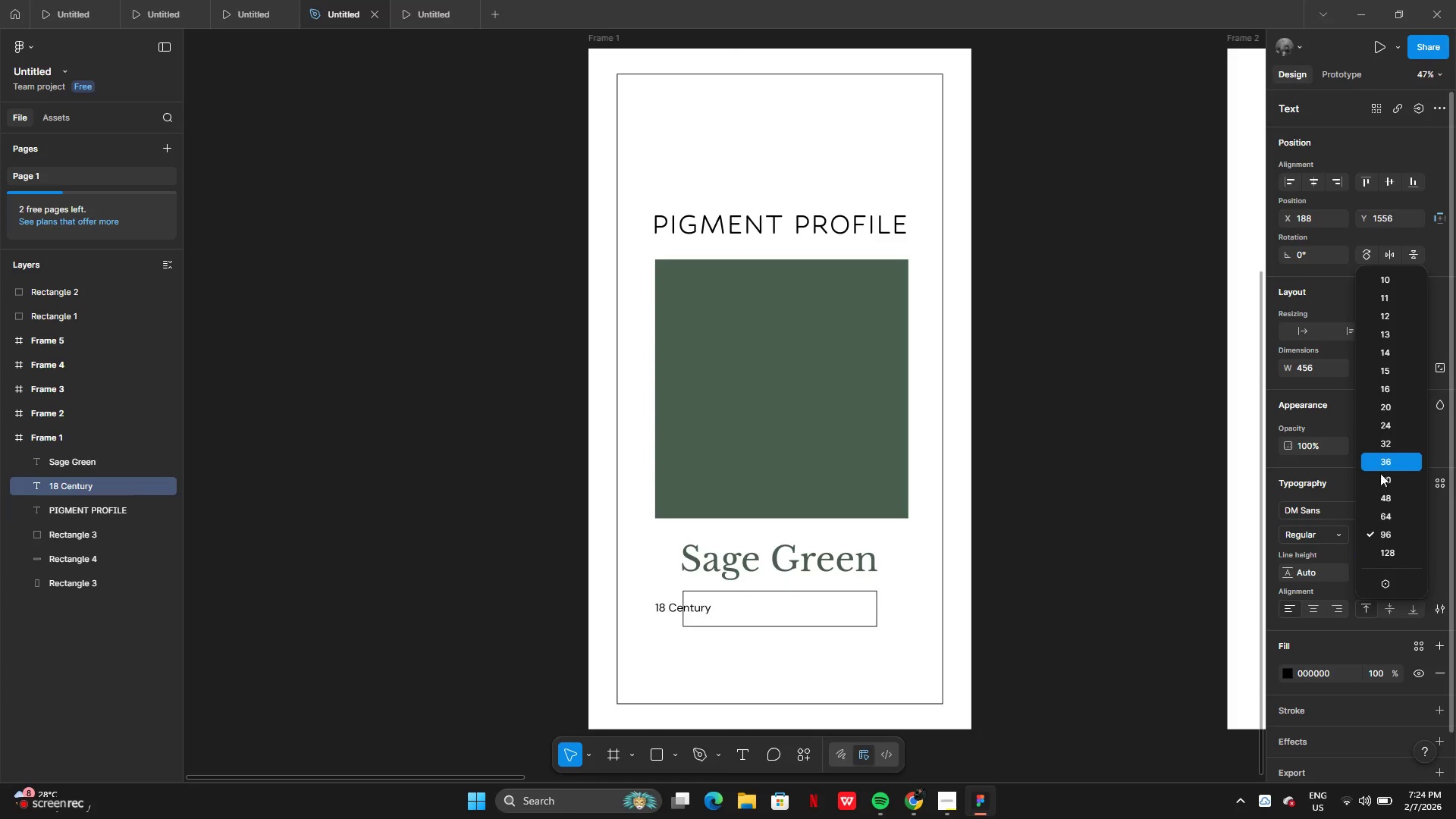 
left_click([1395, 504])
 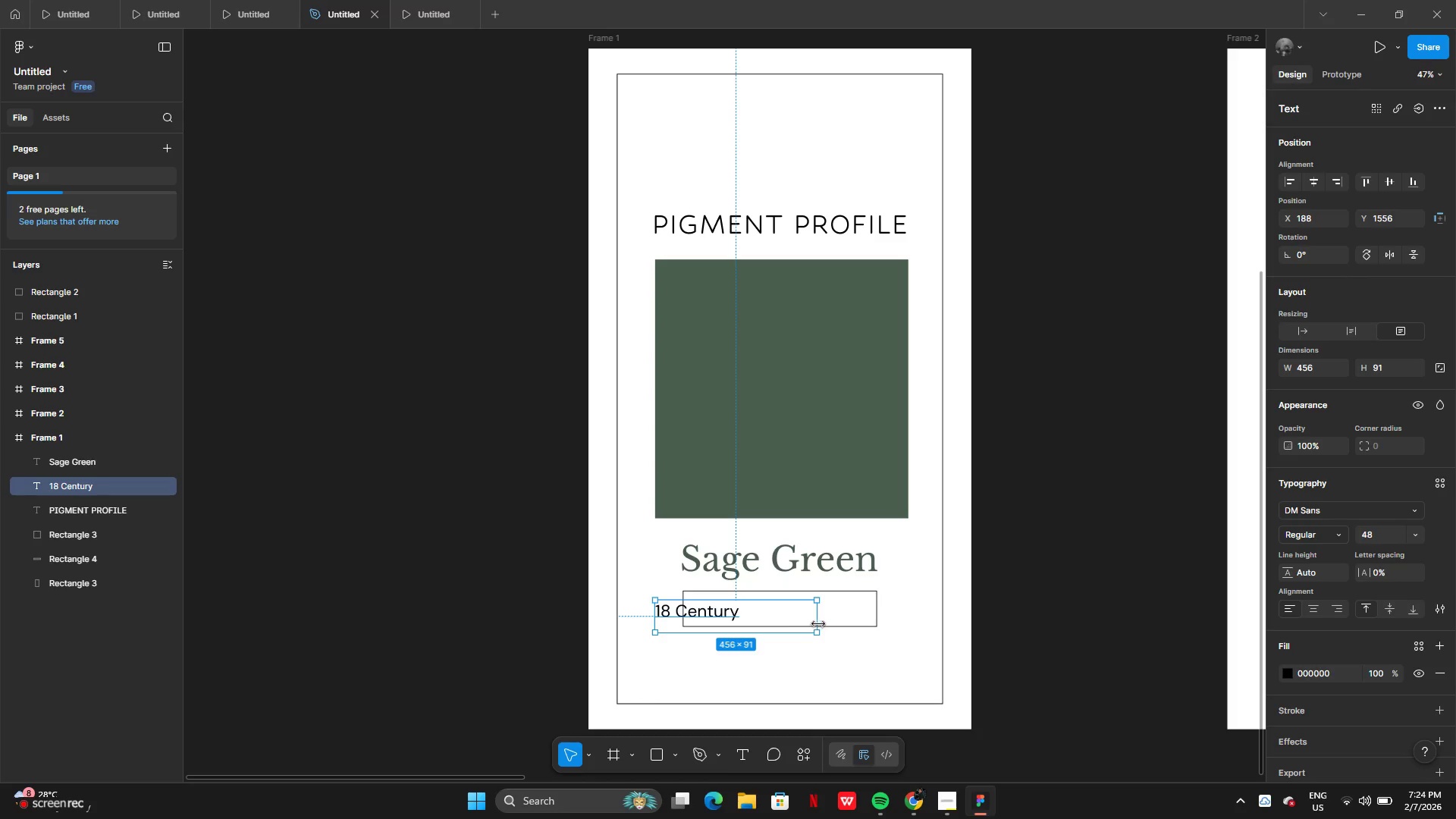 
left_click_drag(start_coordinate=[819, 623], to_coordinate=[745, 609])
 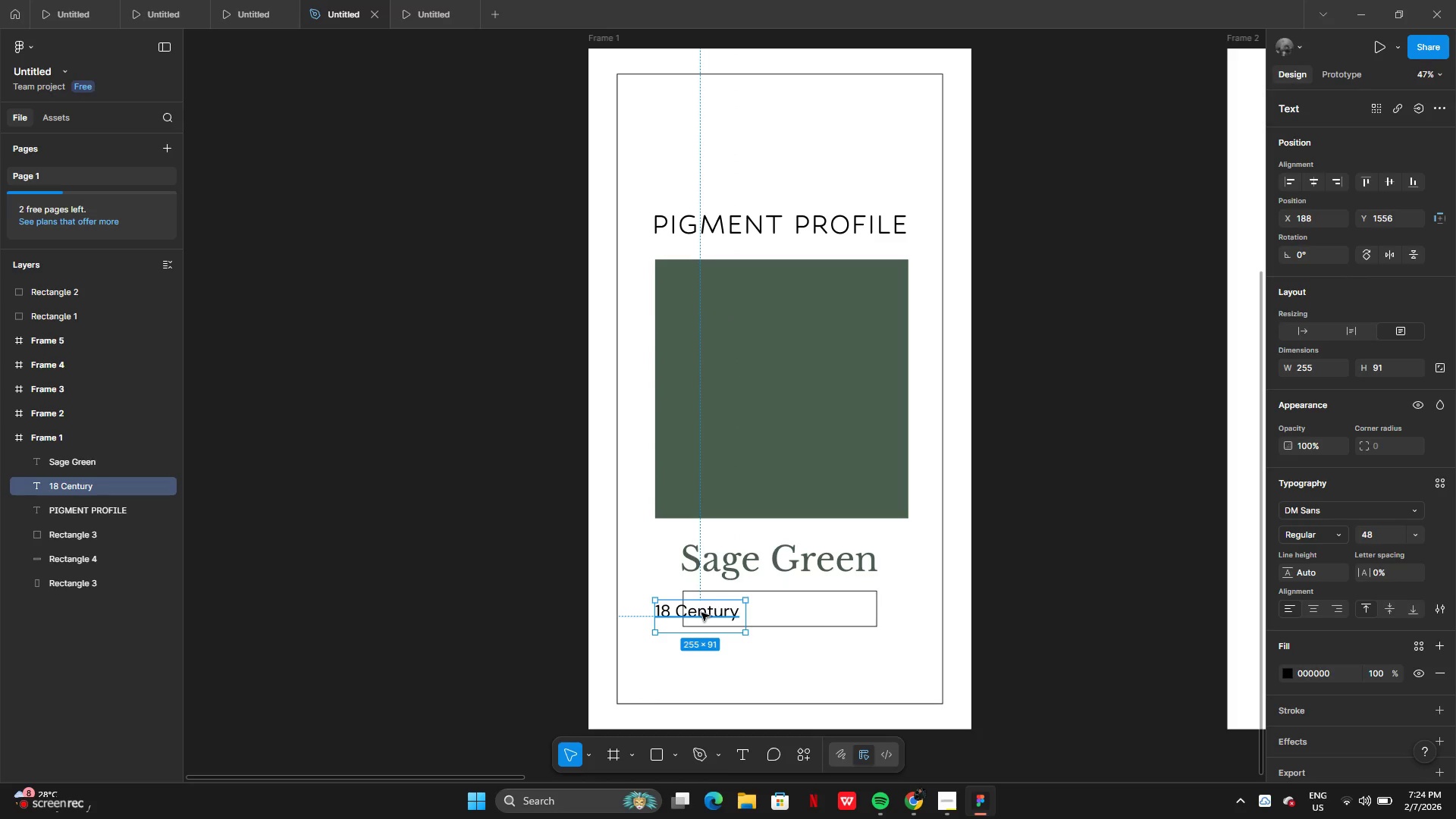 
left_click_drag(start_coordinate=[701, 613], to_coordinate=[779, 613])
 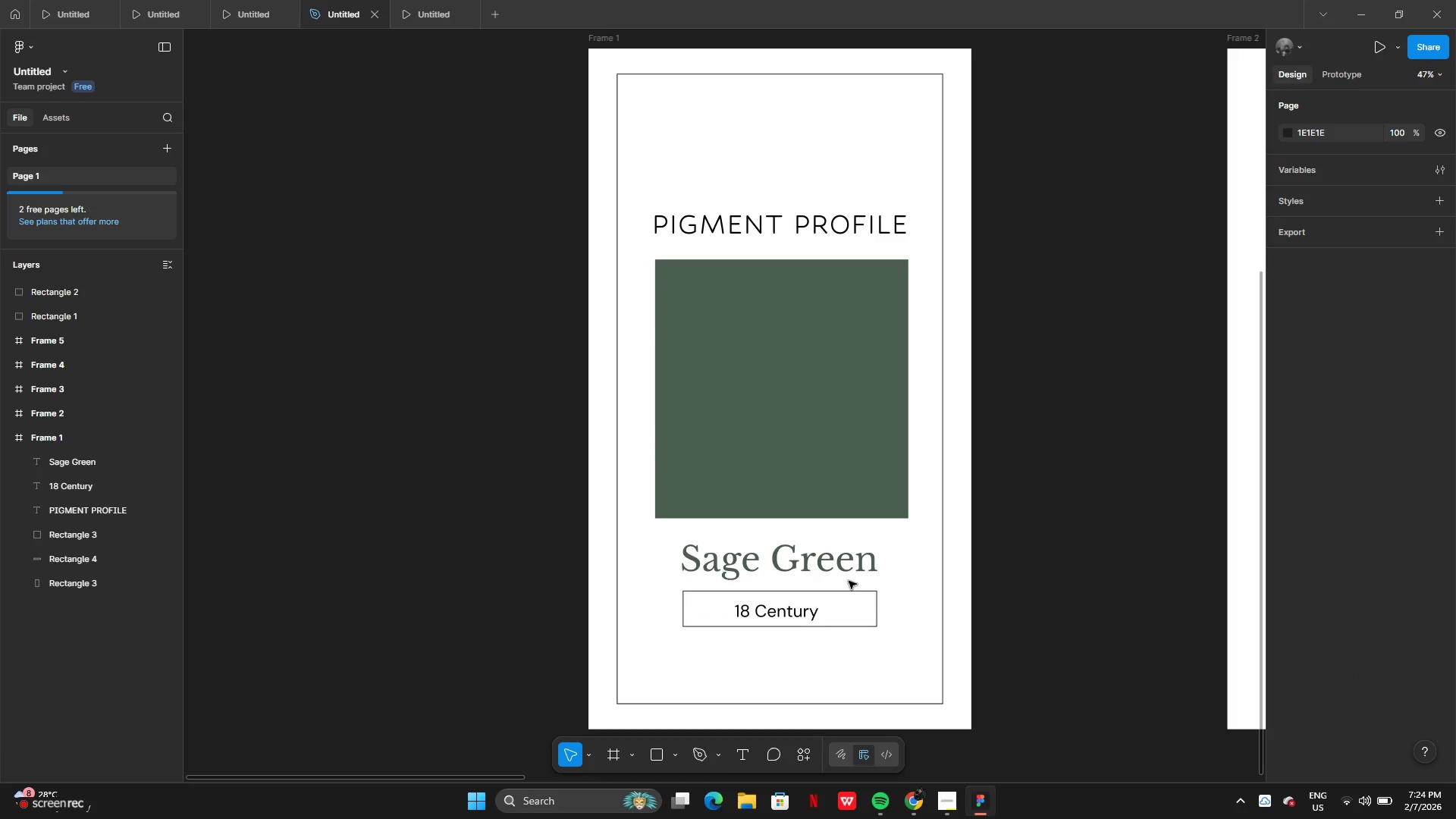 
left_click([843, 594])
 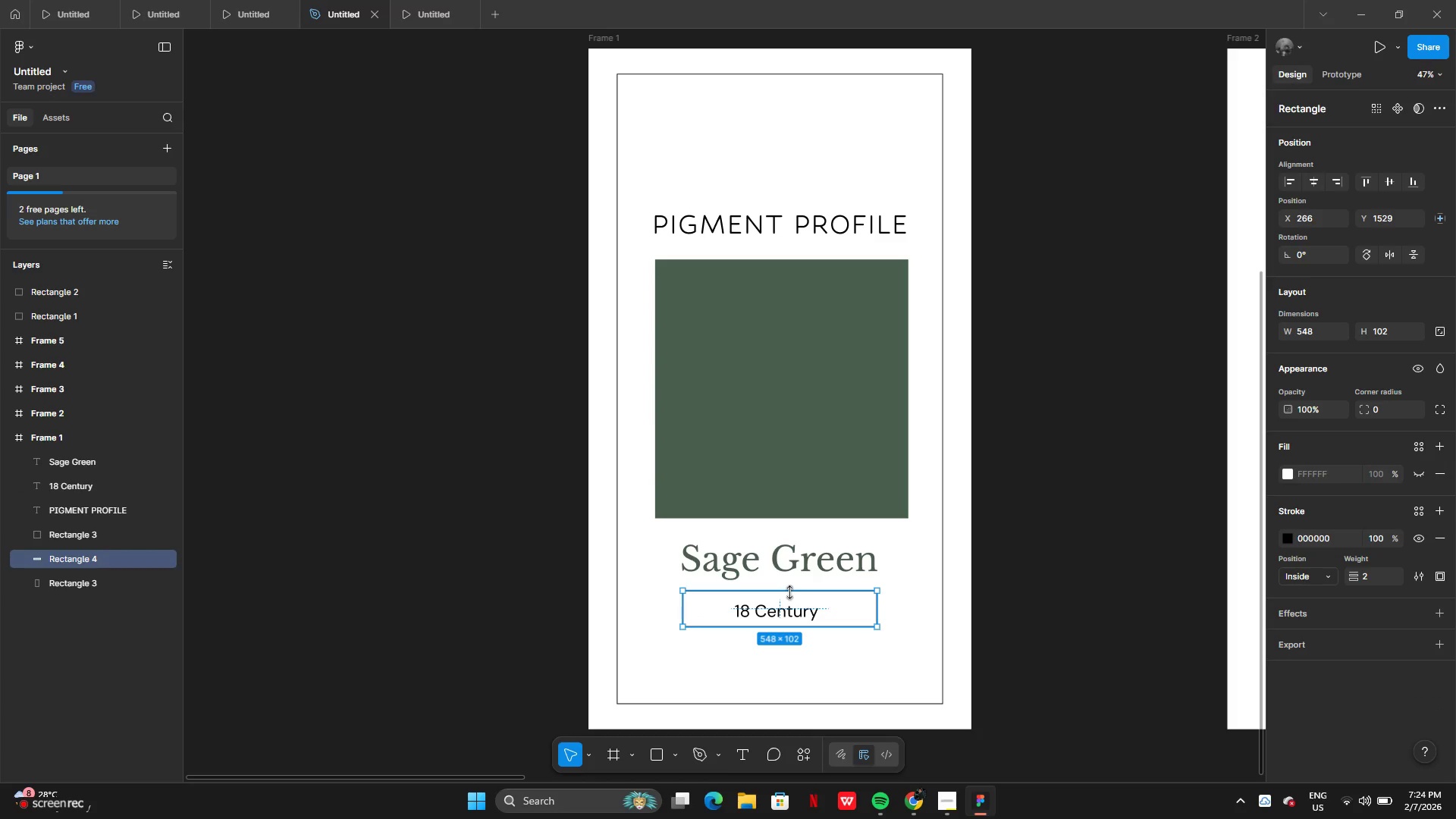 
left_click_drag(start_coordinate=[789, 592], to_coordinate=[789, 595])
 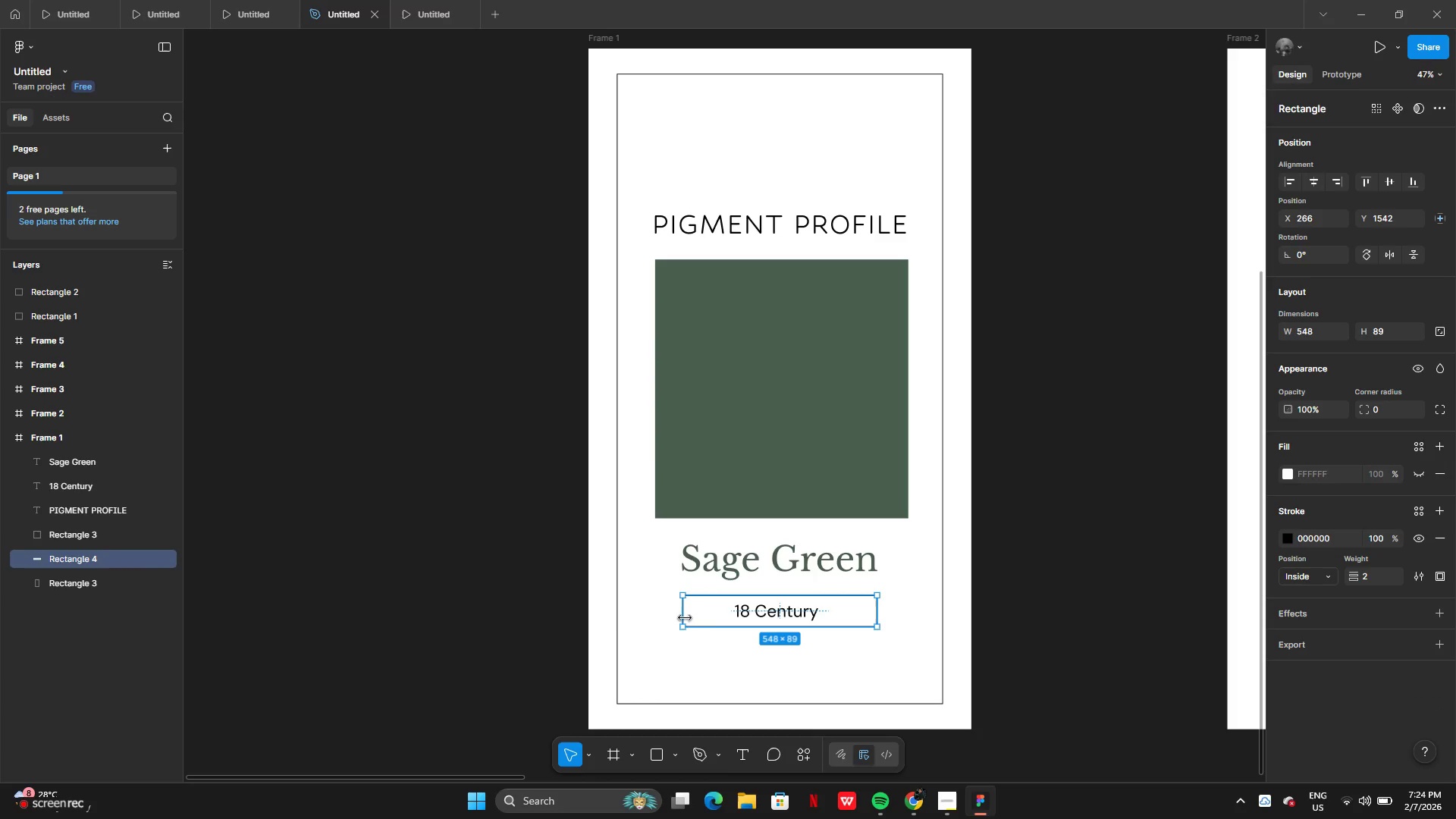 
left_click_drag(start_coordinate=[685, 617], to_coordinate=[718, 617])
 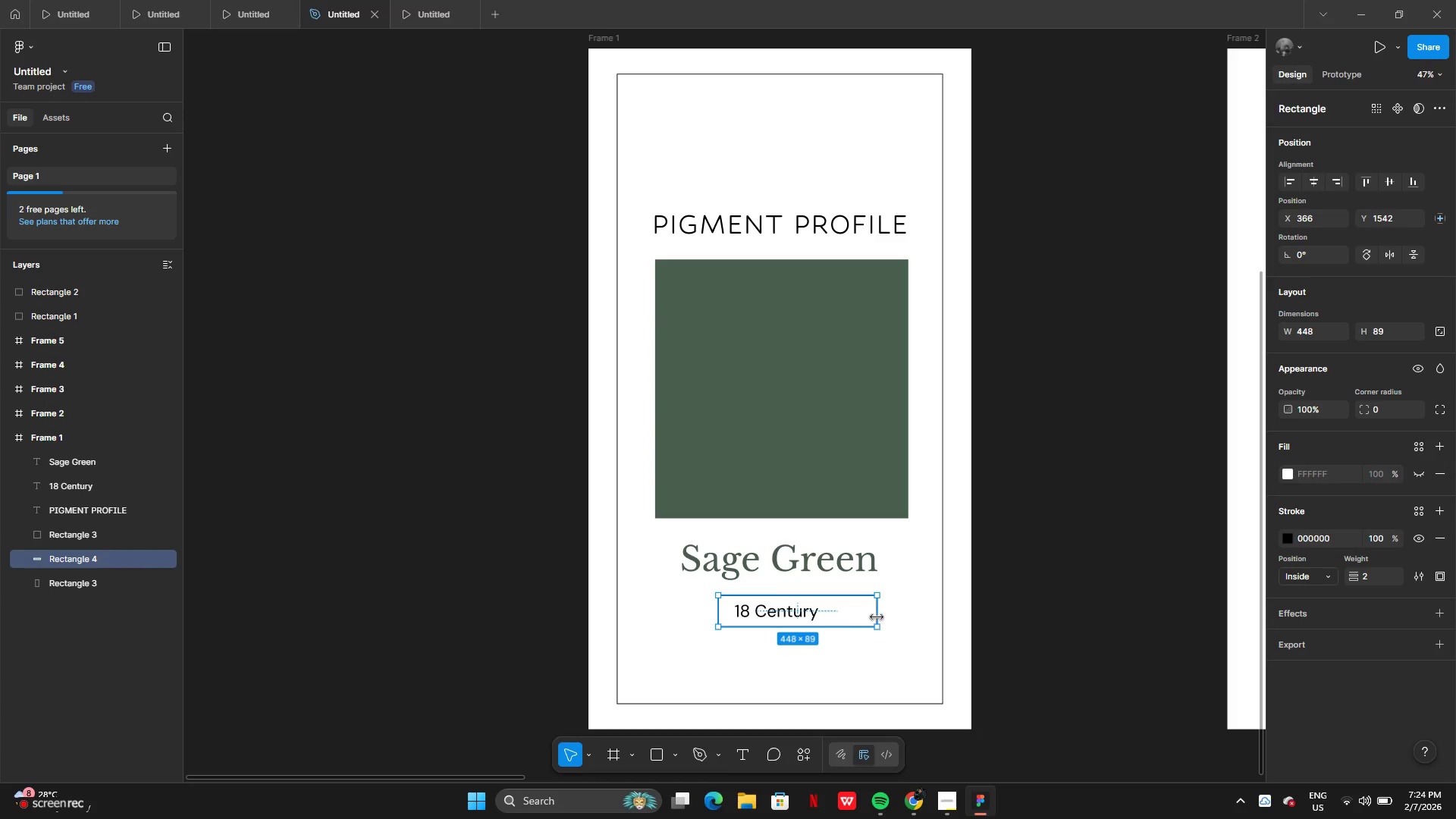 
left_click_drag(start_coordinate=[877, 618], to_coordinate=[839, 618])
 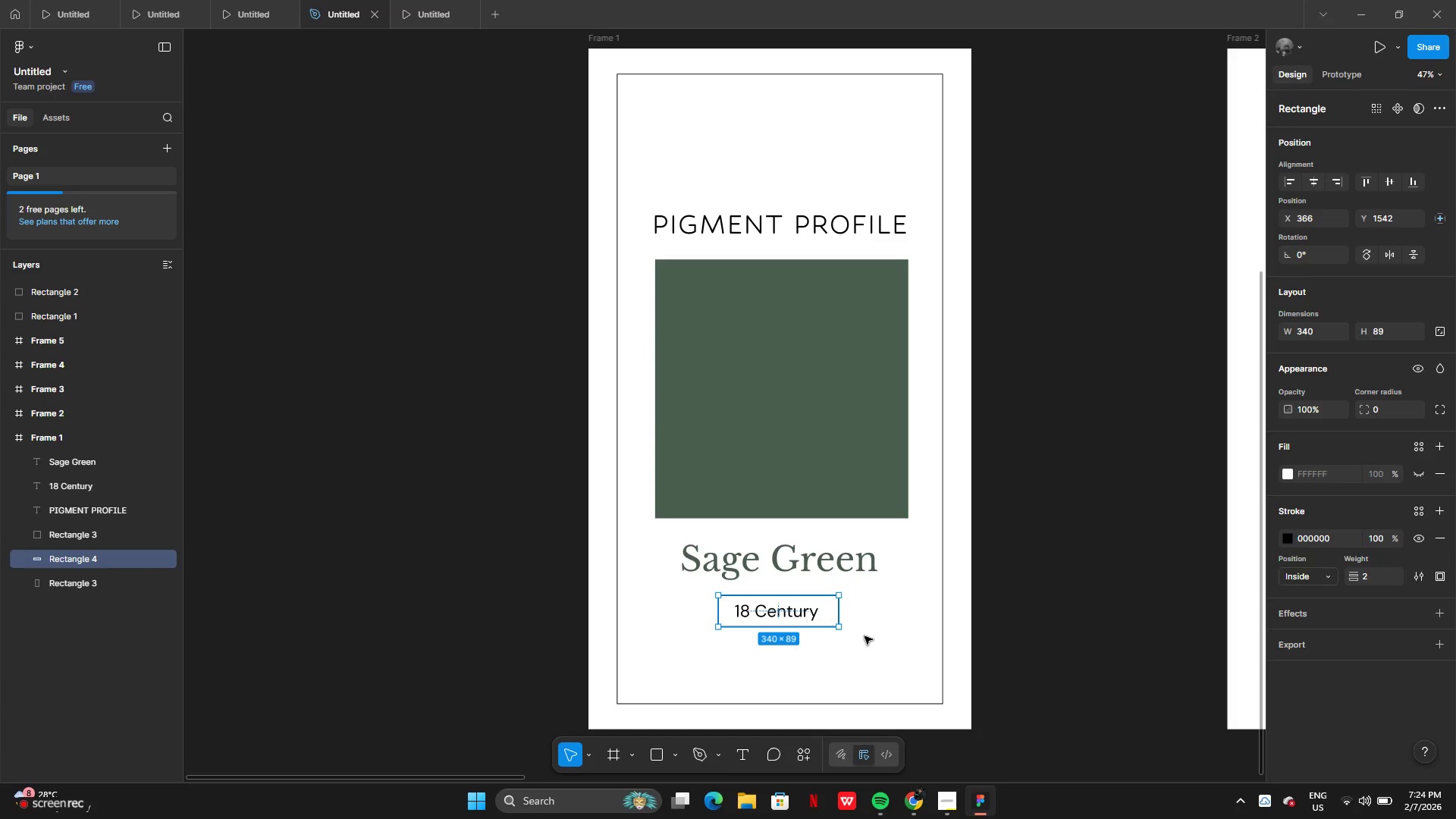 
left_click([864, 636])
 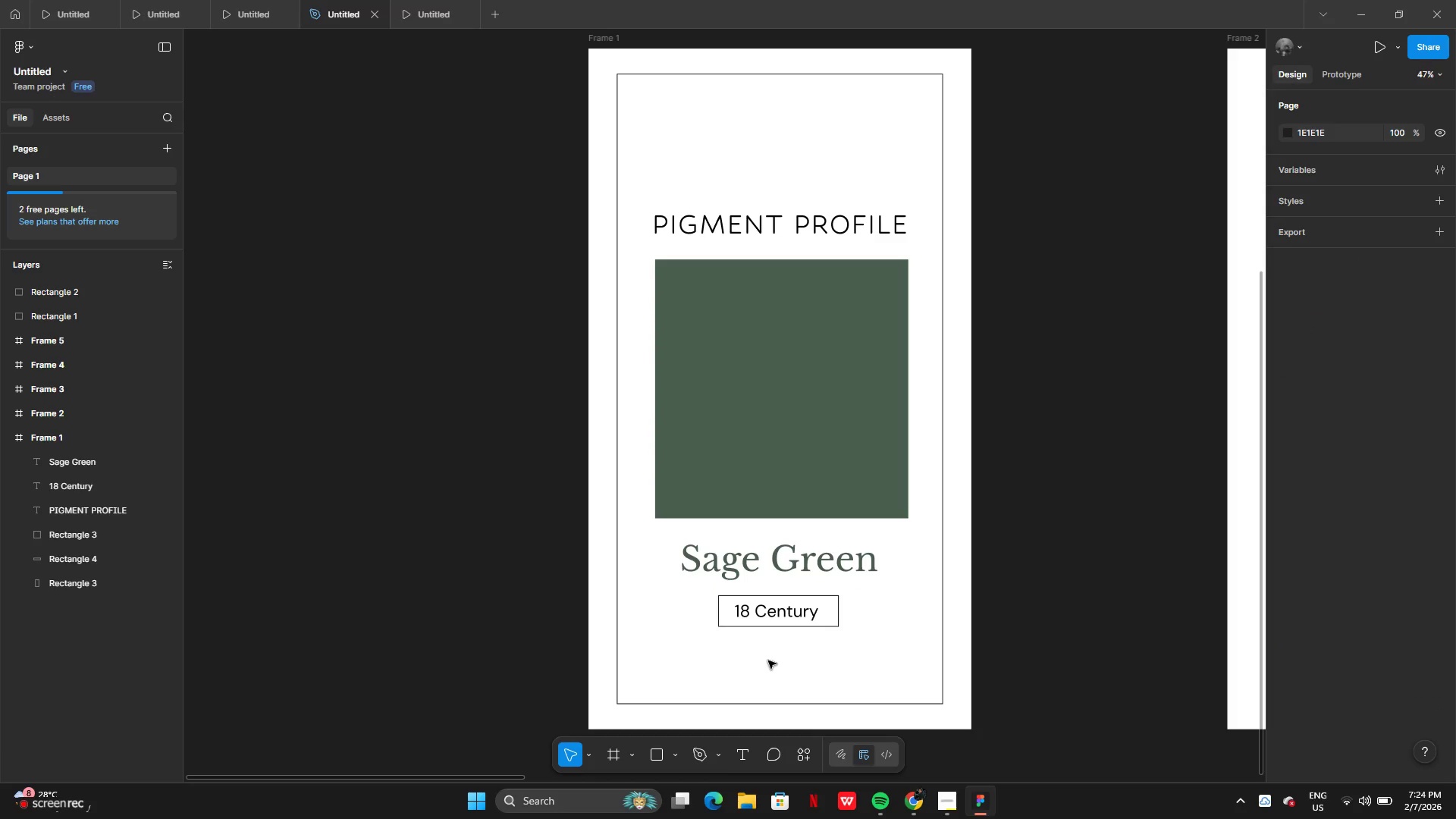 
left_click_drag(start_coordinate=[768, 661], to_coordinate=[767, 608])
 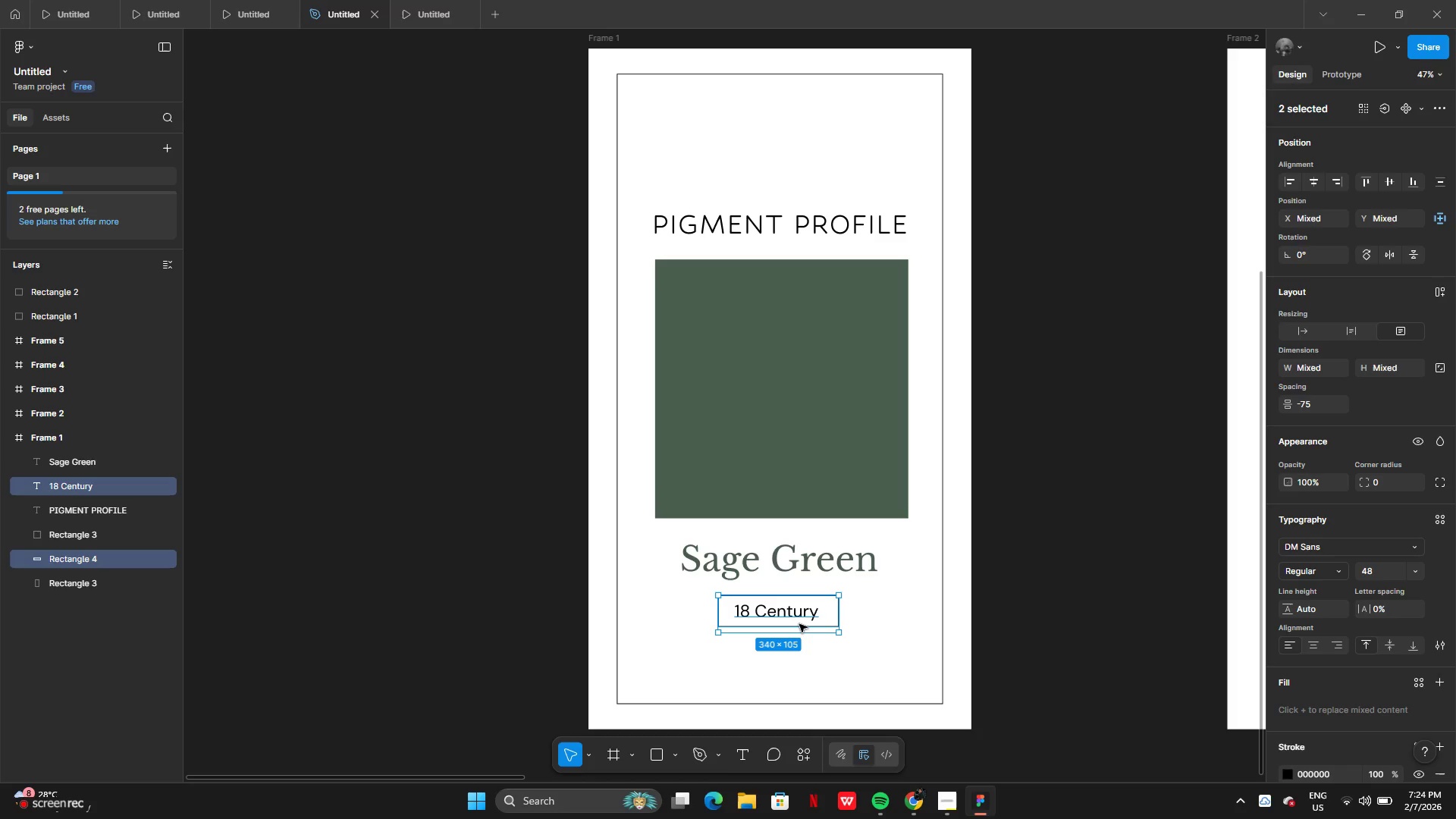 
left_click_drag(start_coordinate=[800, 624], to_coordinate=[799, 613])
 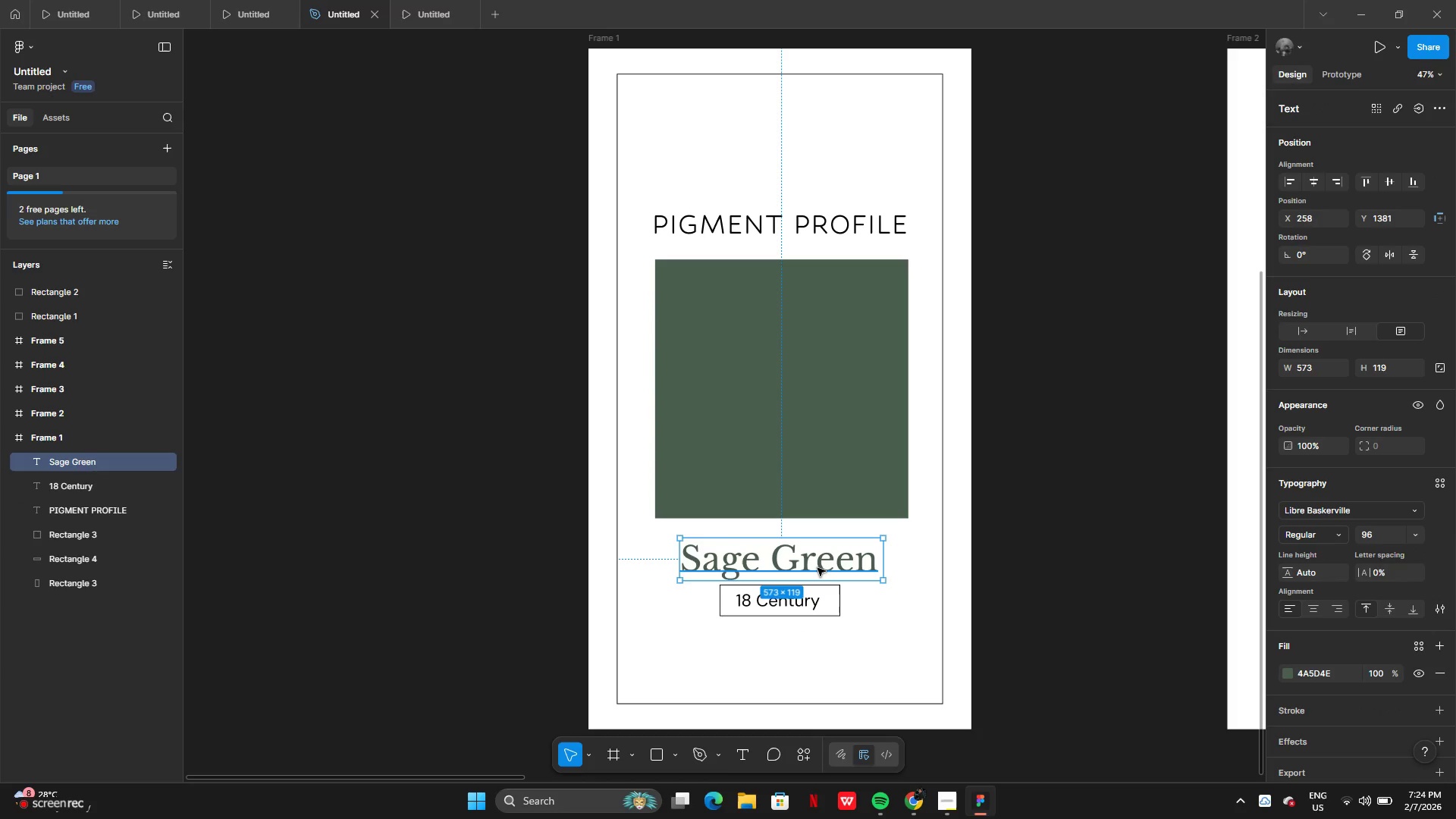 
left_click_drag(start_coordinate=[816, 569], to_coordinate=[811, 565])
 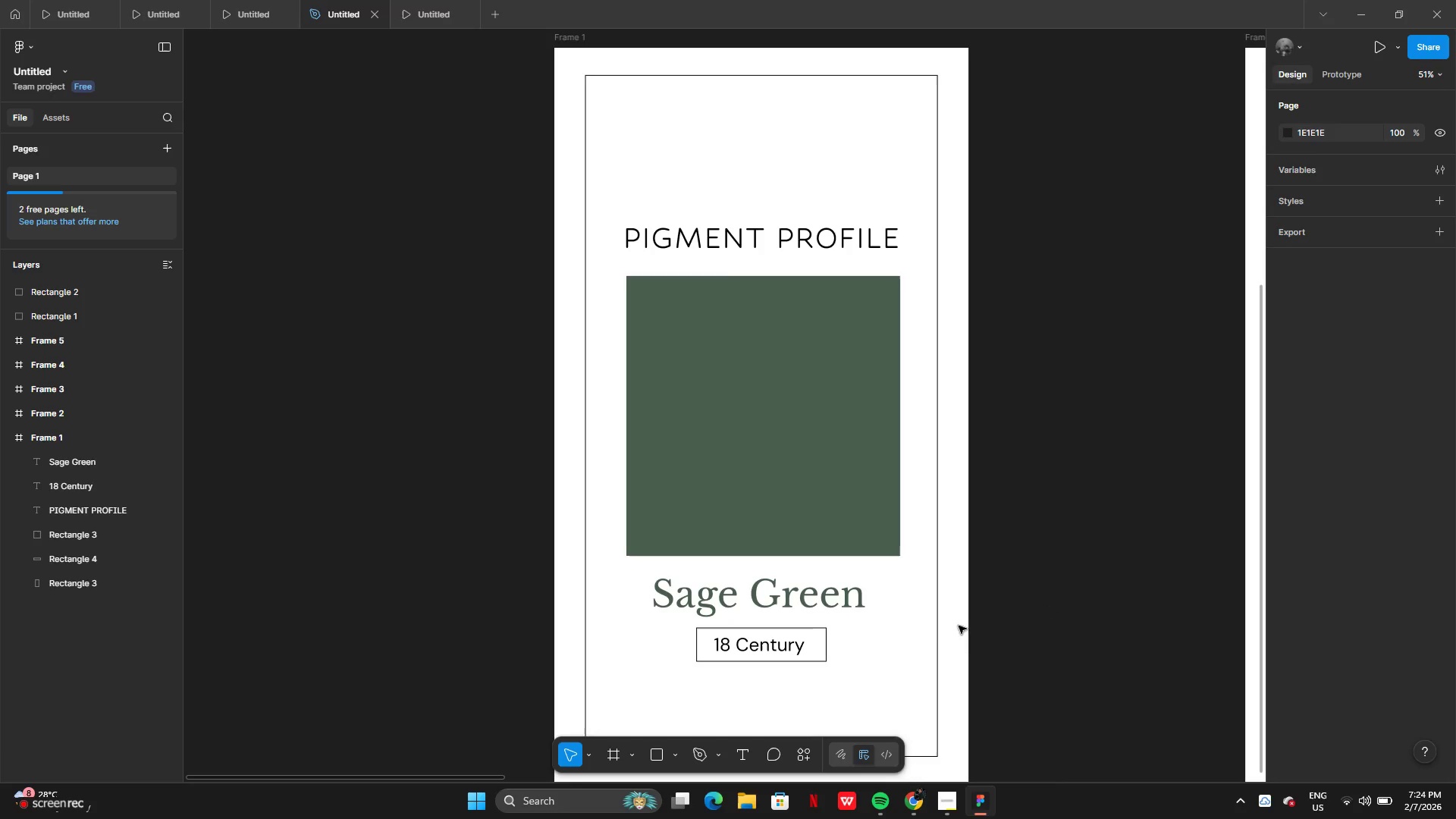 
wait(10.05)
 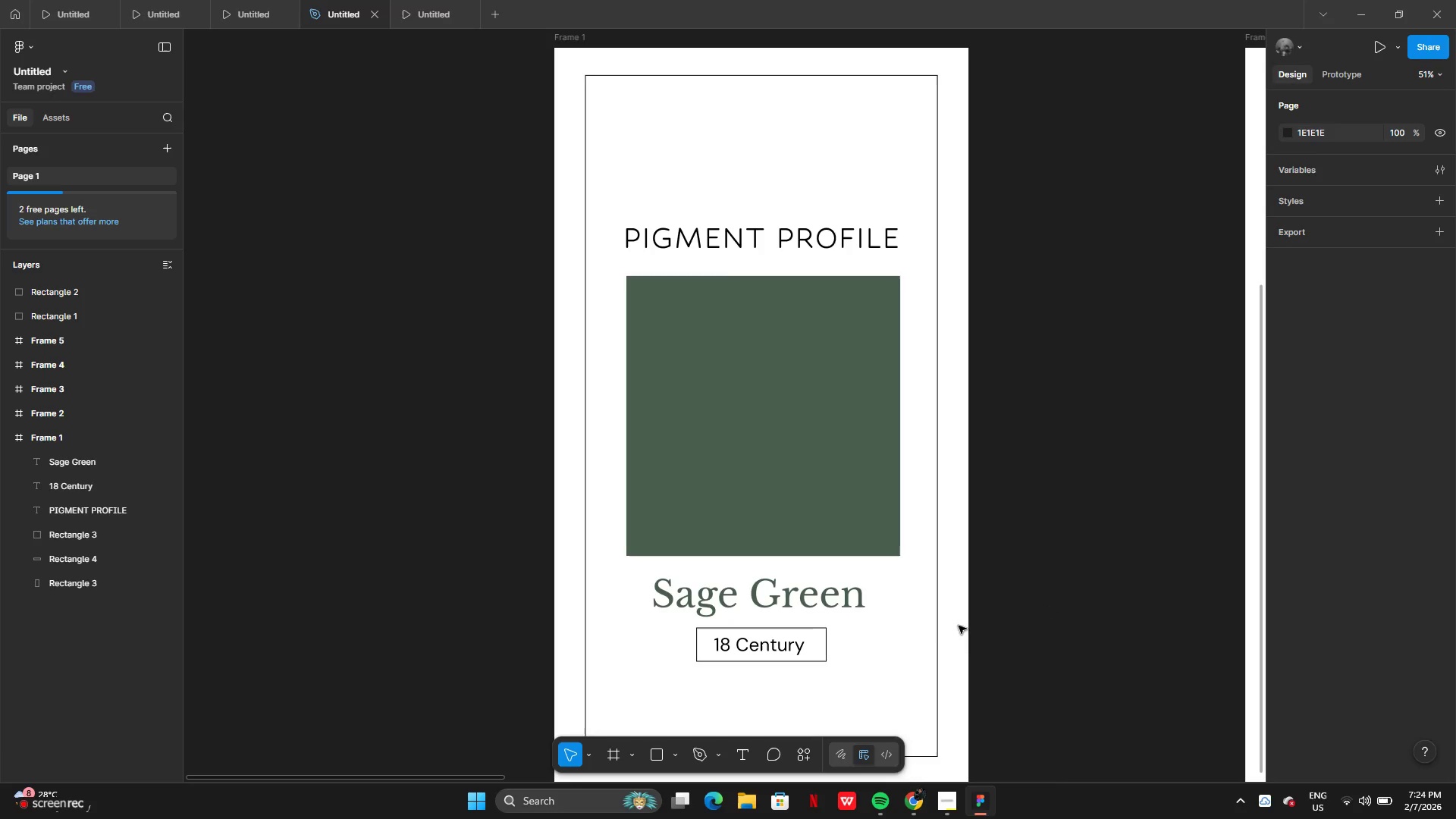 
left_click([695, 661])
 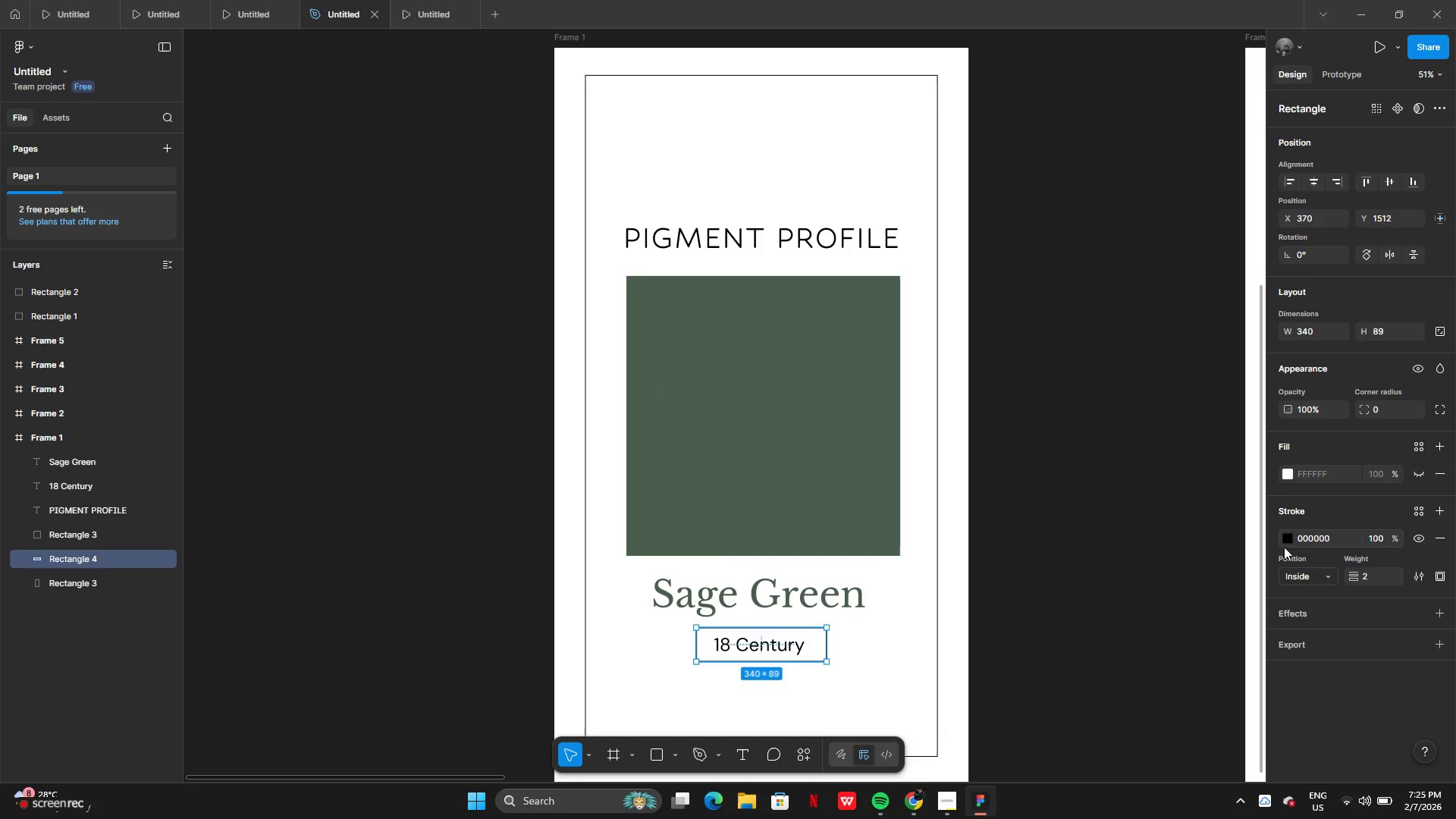 
left_click([1284, 542])
 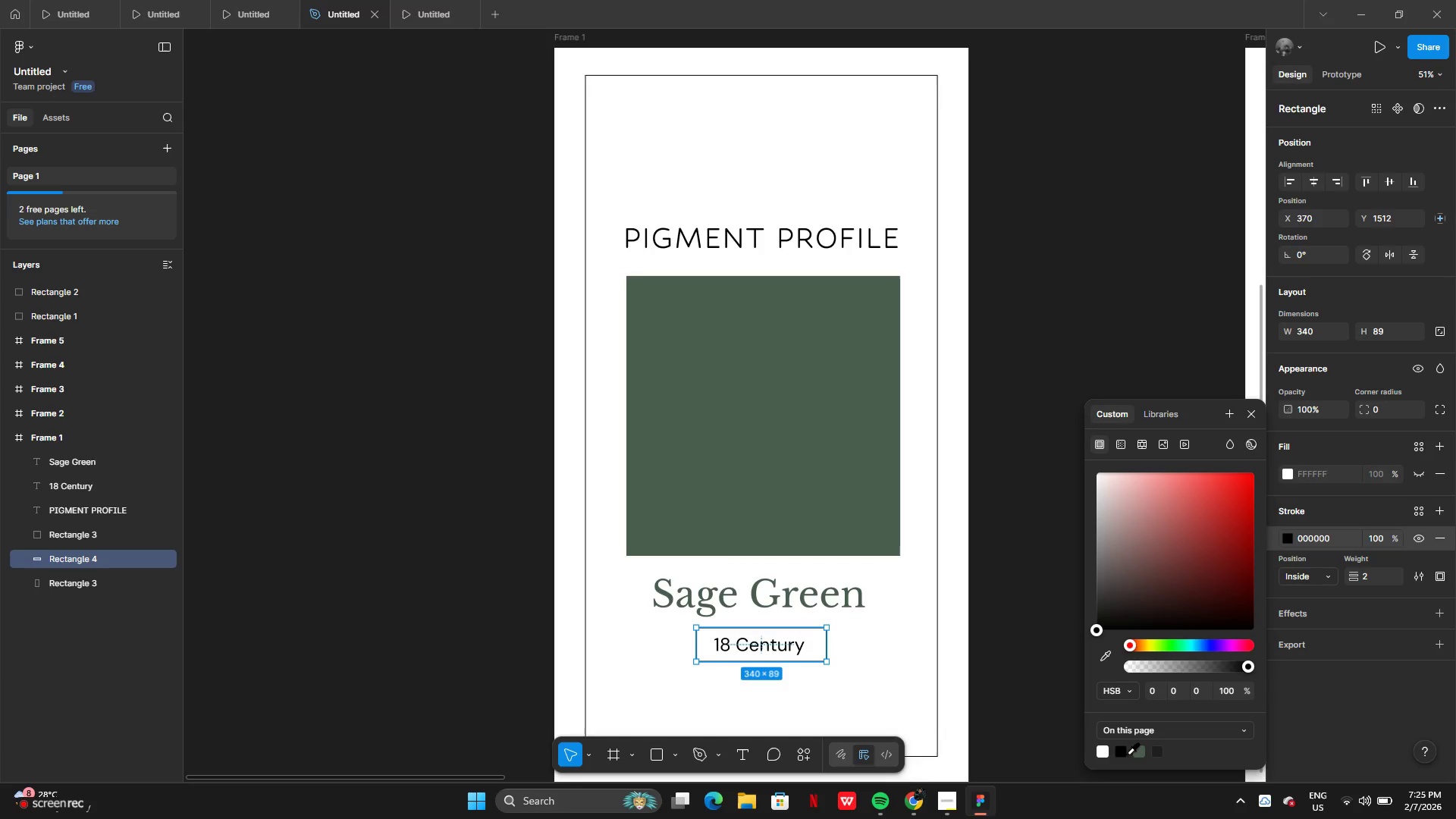 
left_click([1140, 751])
 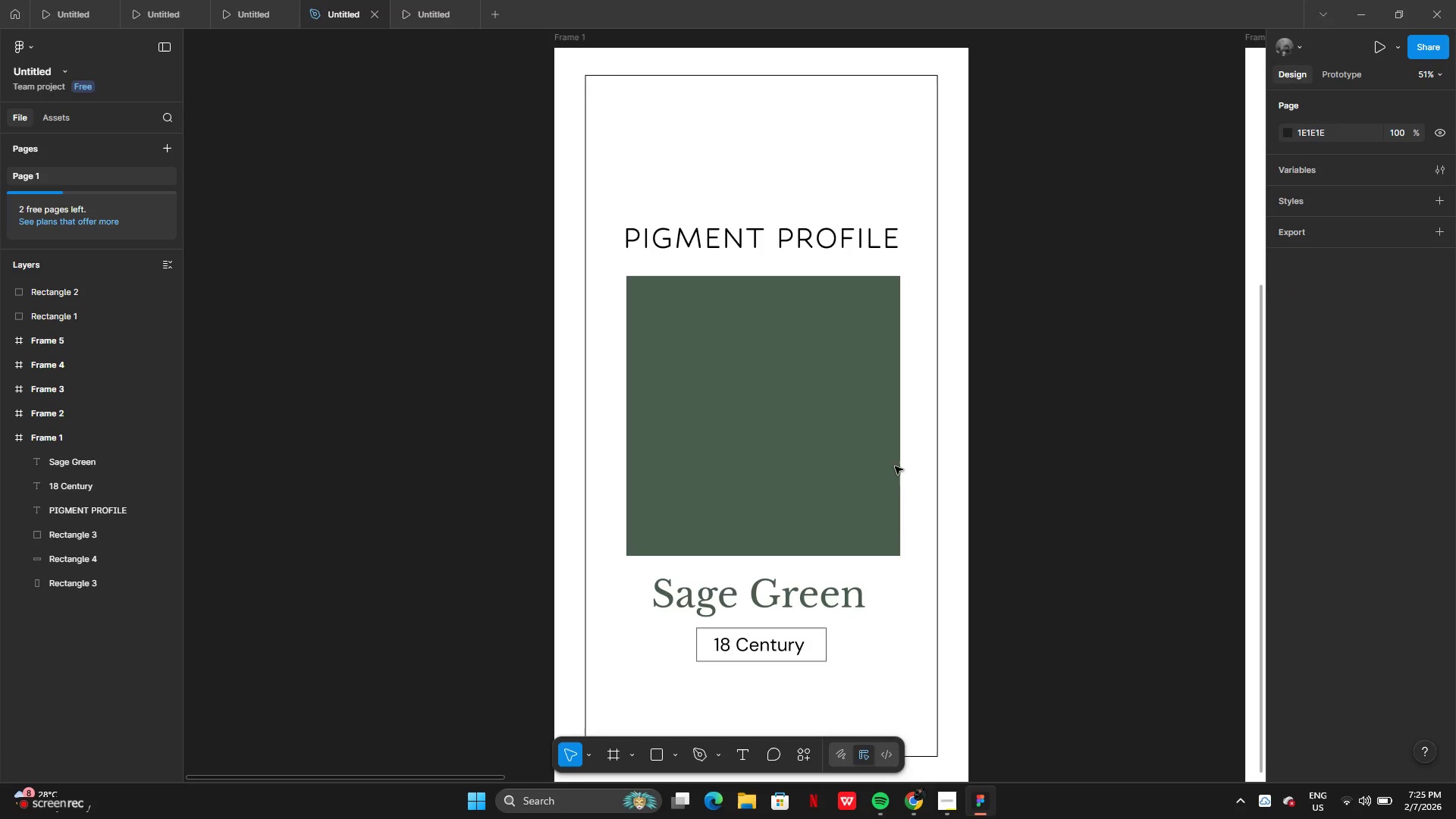 
wait(7.25)
 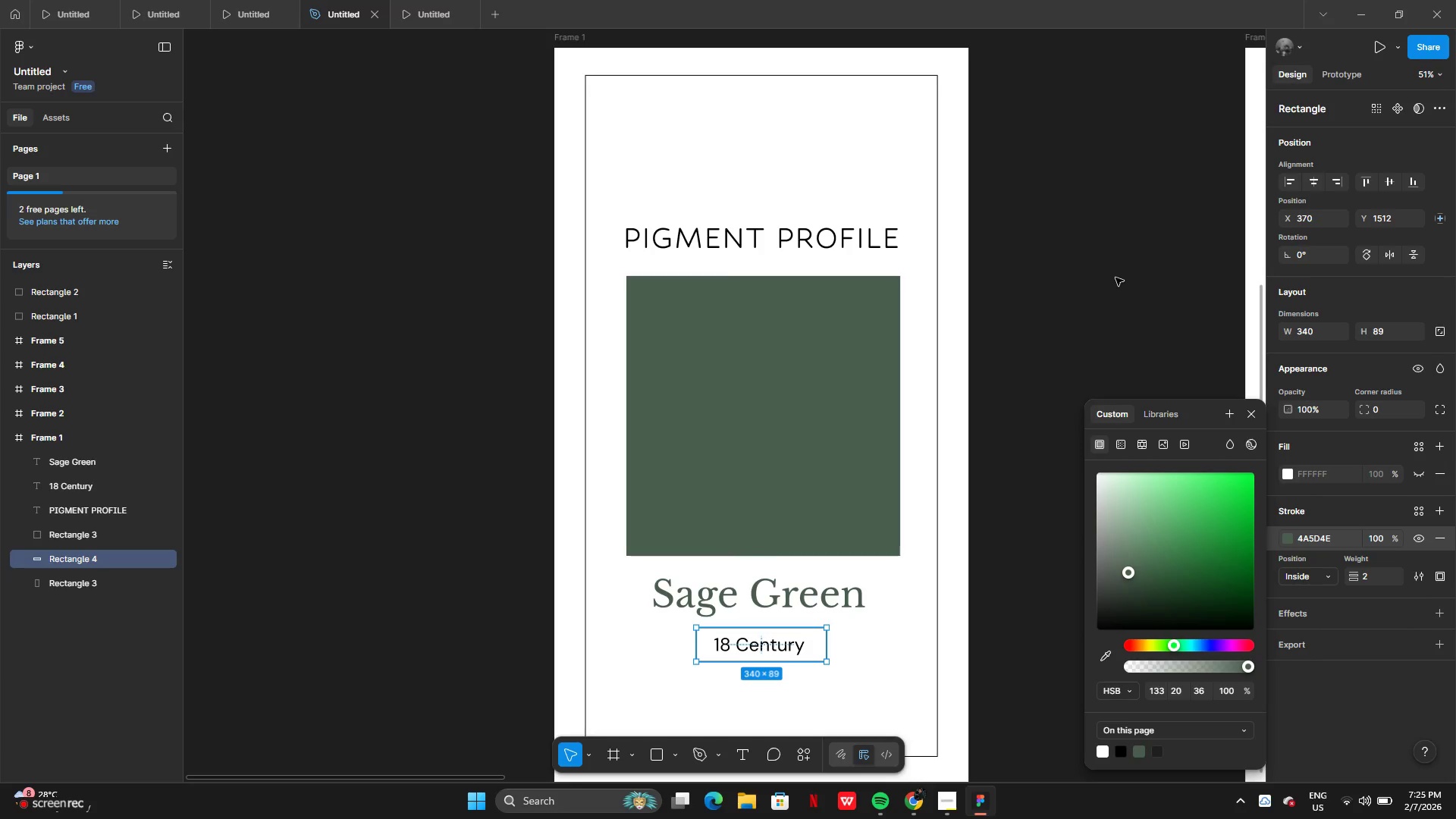 
left_click([938, 239])
 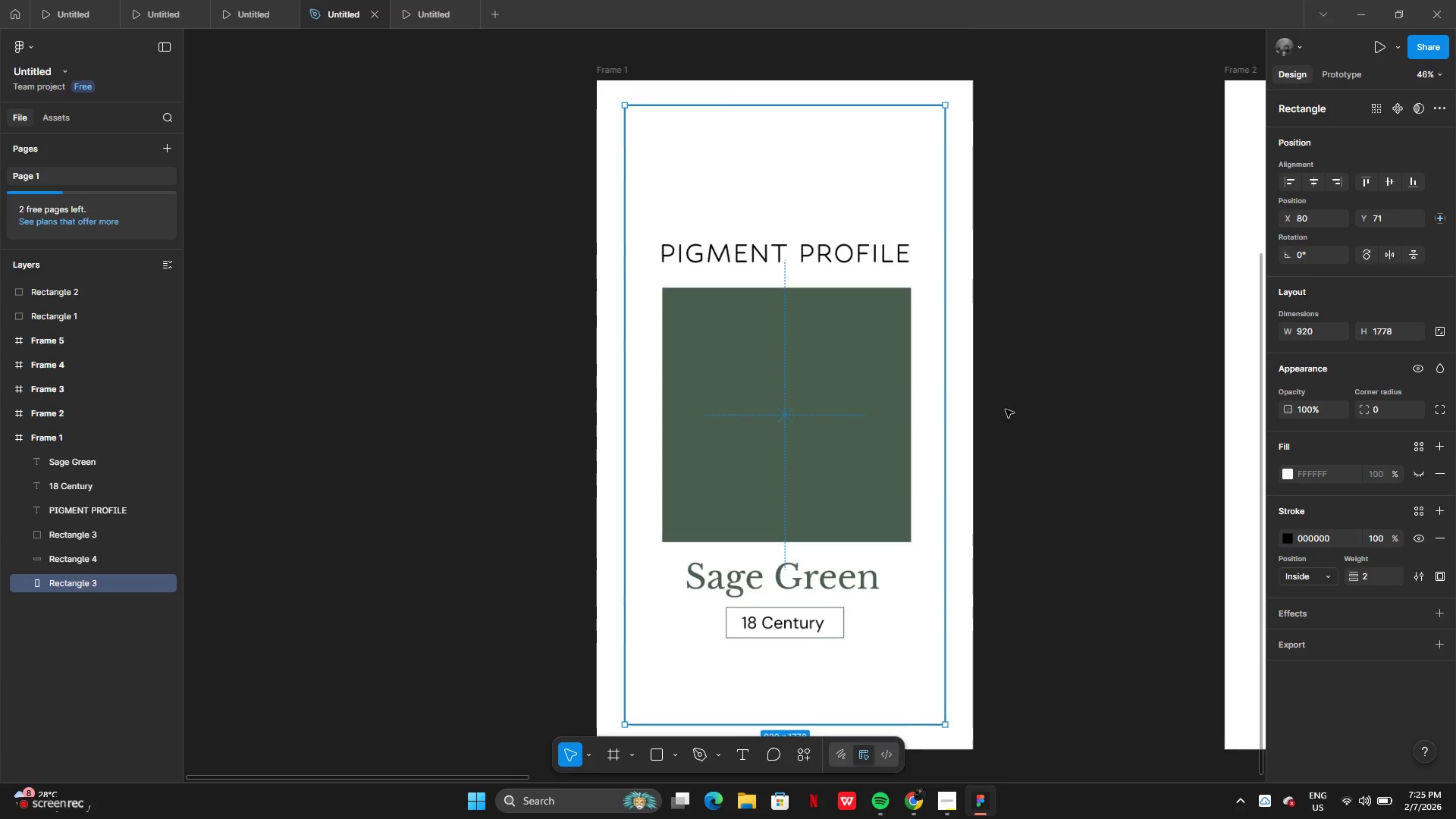 
left_click([849, 442])
 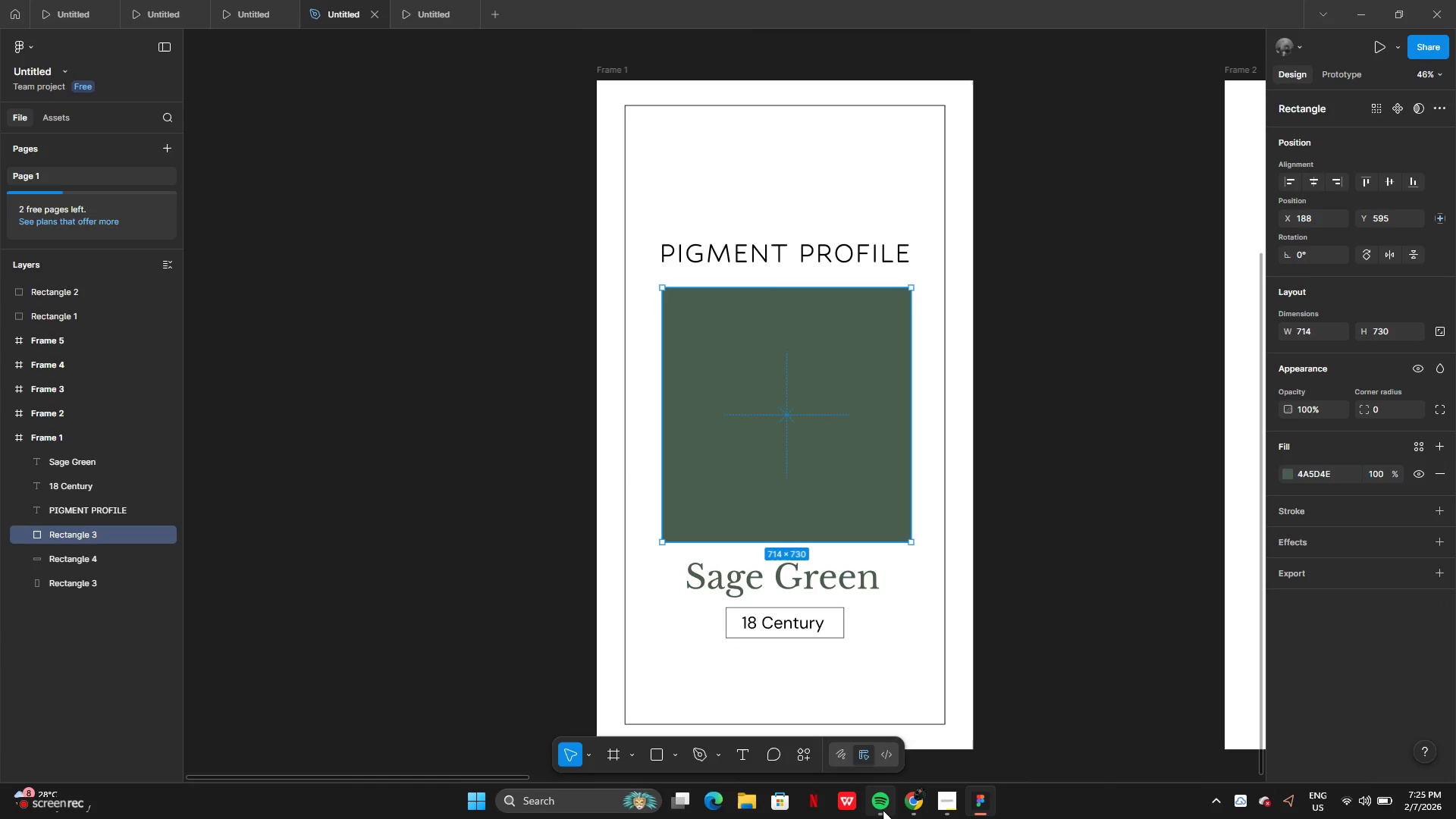 
left_click([911, 804])
 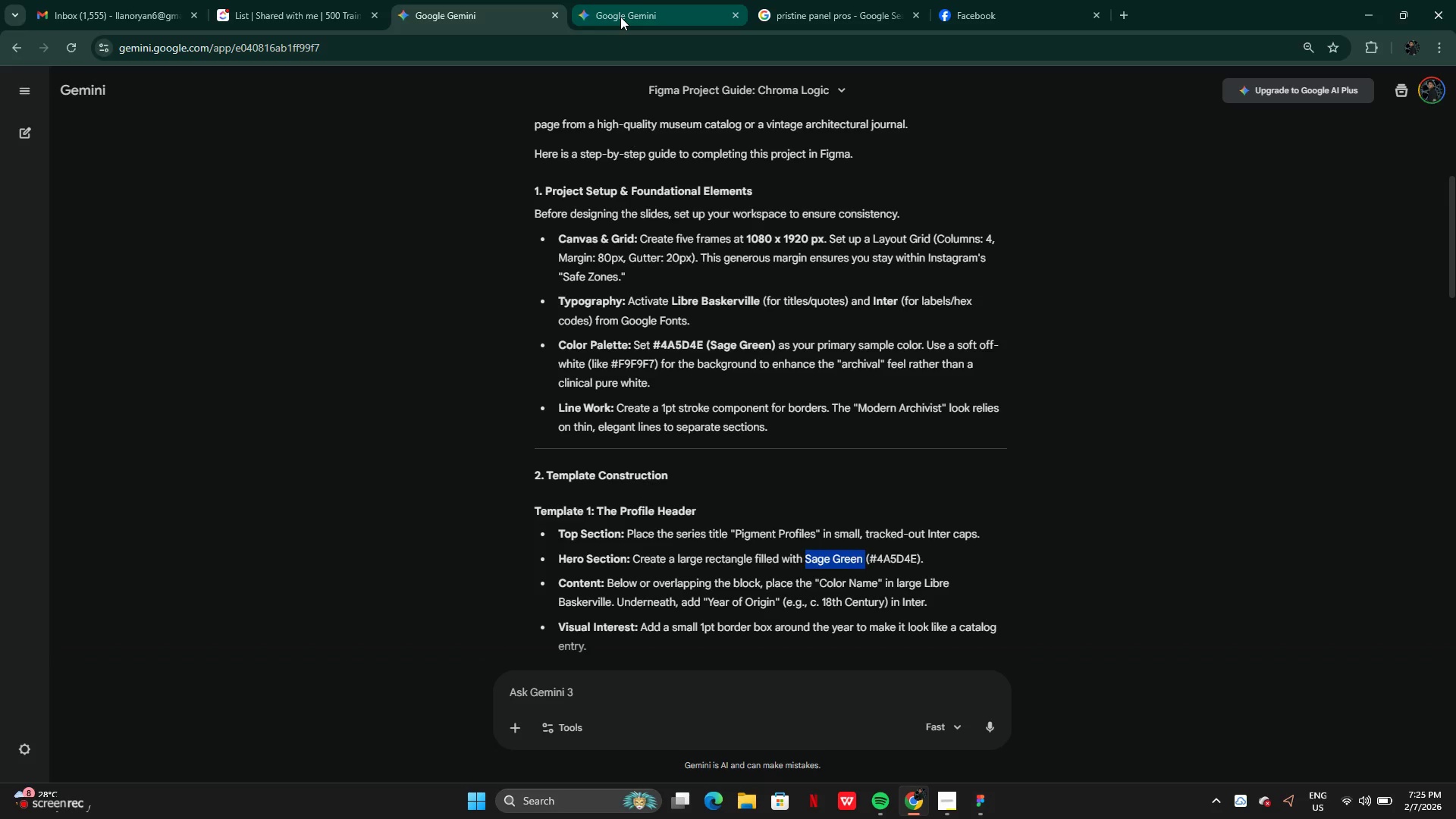 
left_click([620, 17])
 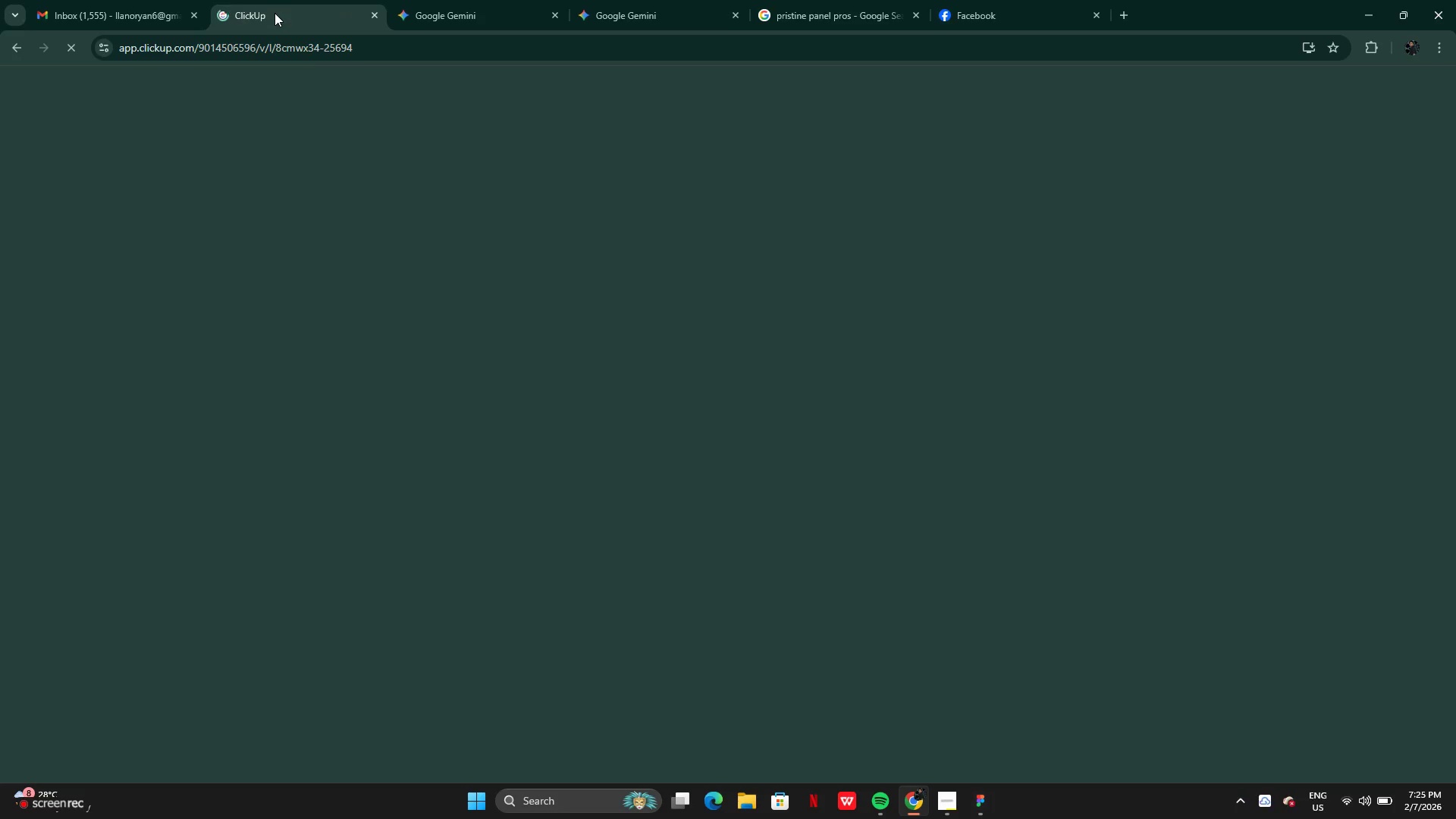 
wait(5.59)
 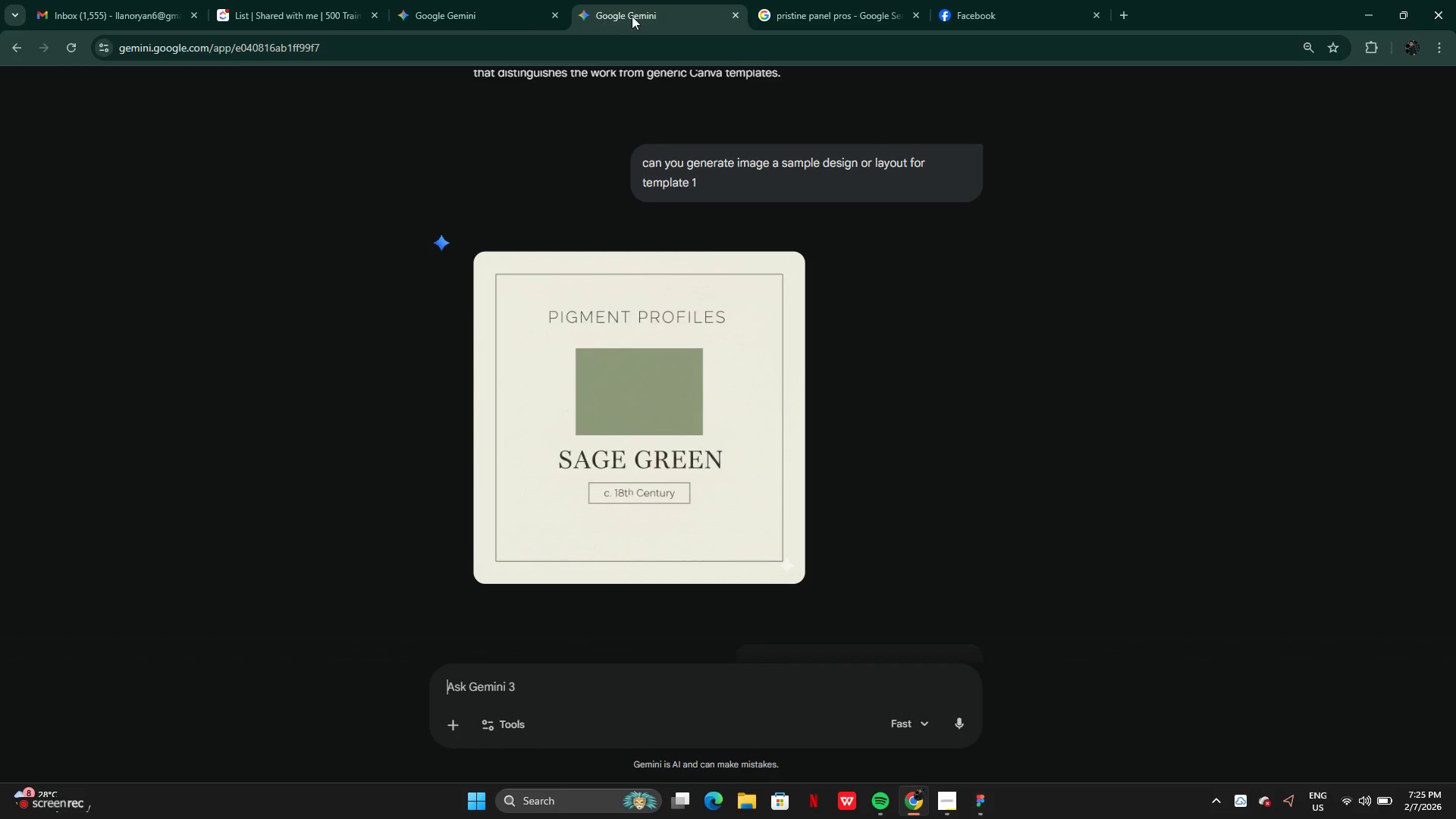 
left_click([610, 14])
 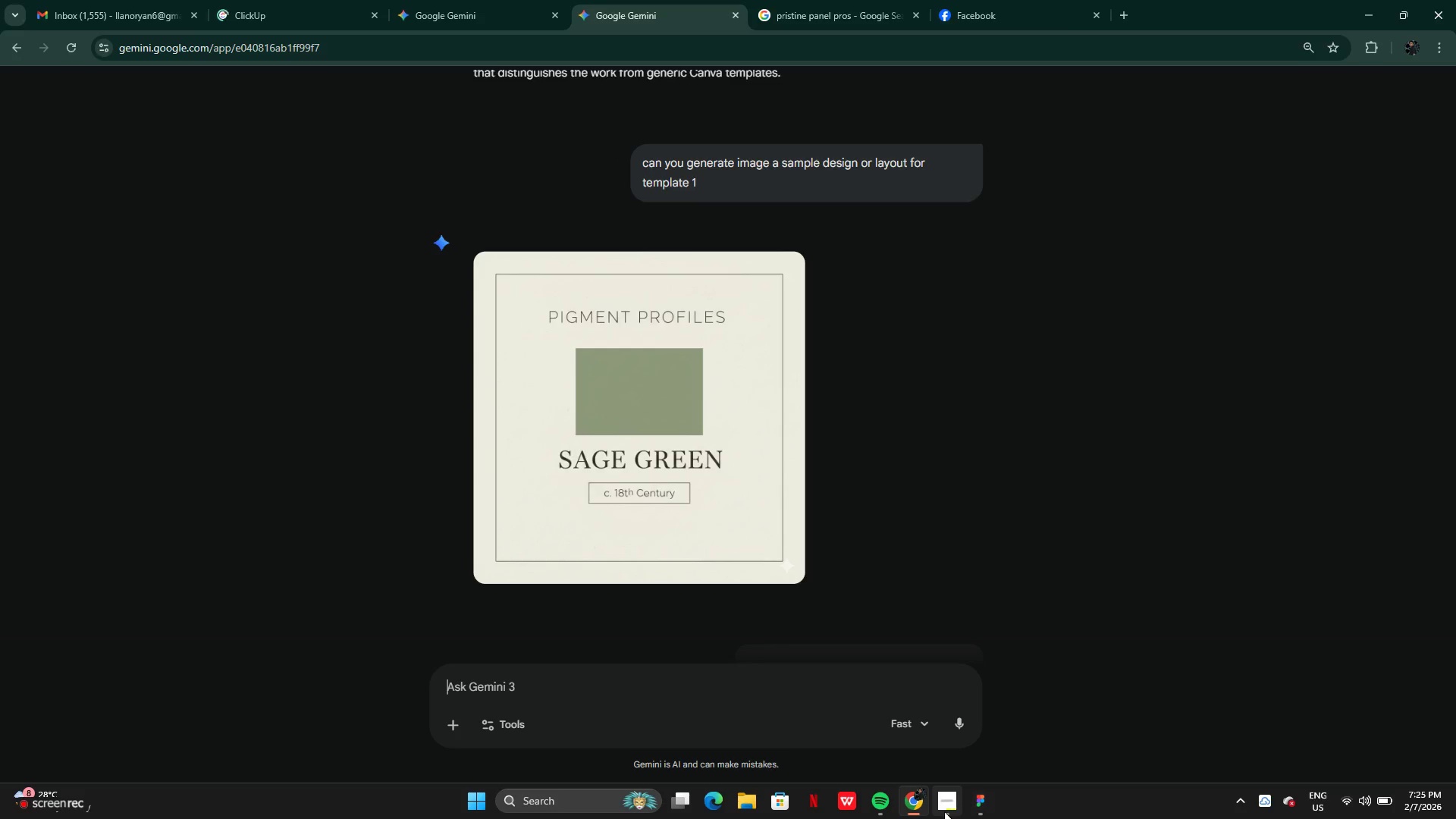 
left_click([944, 809])
 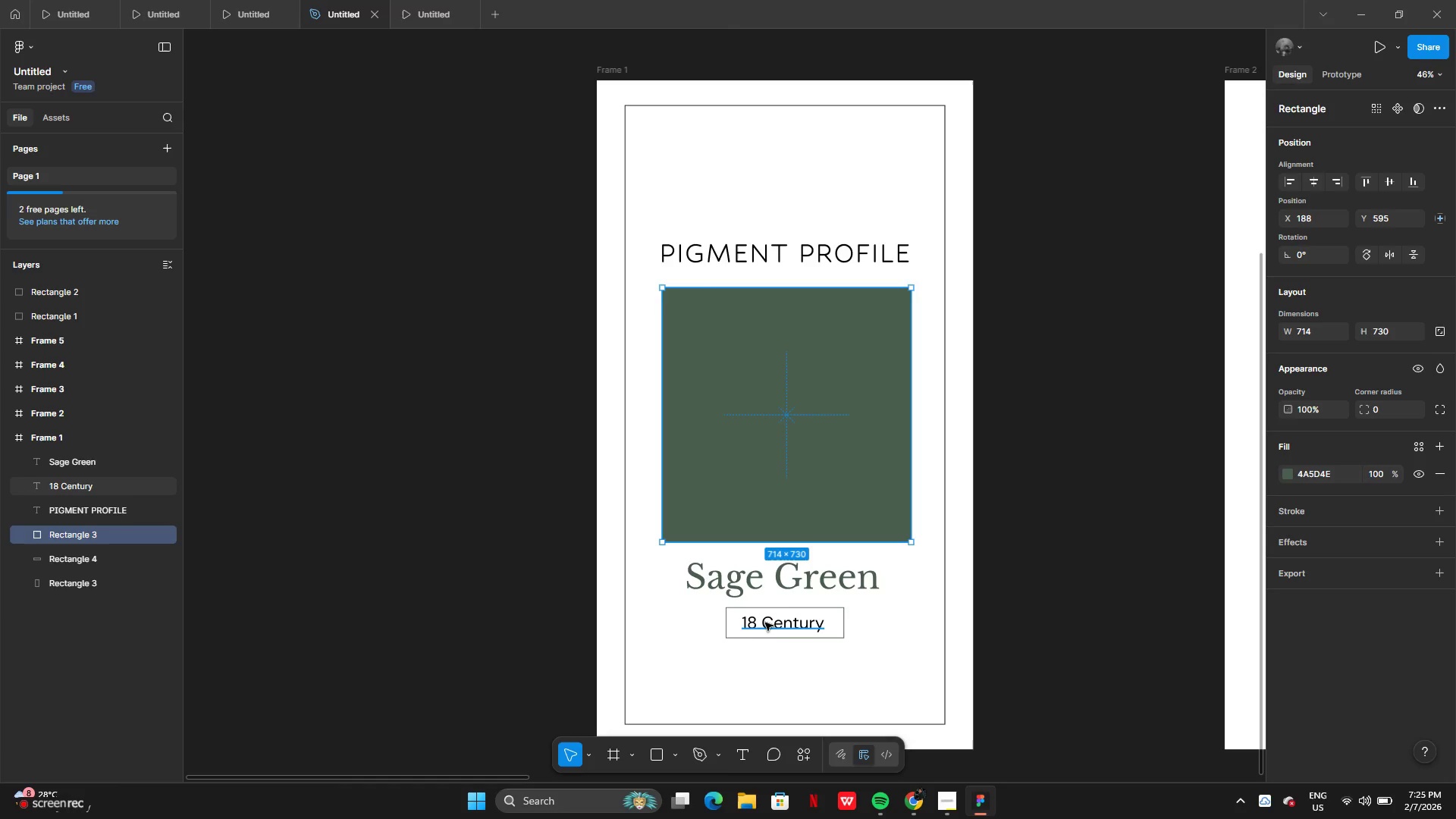 
double_click([761, 621])
 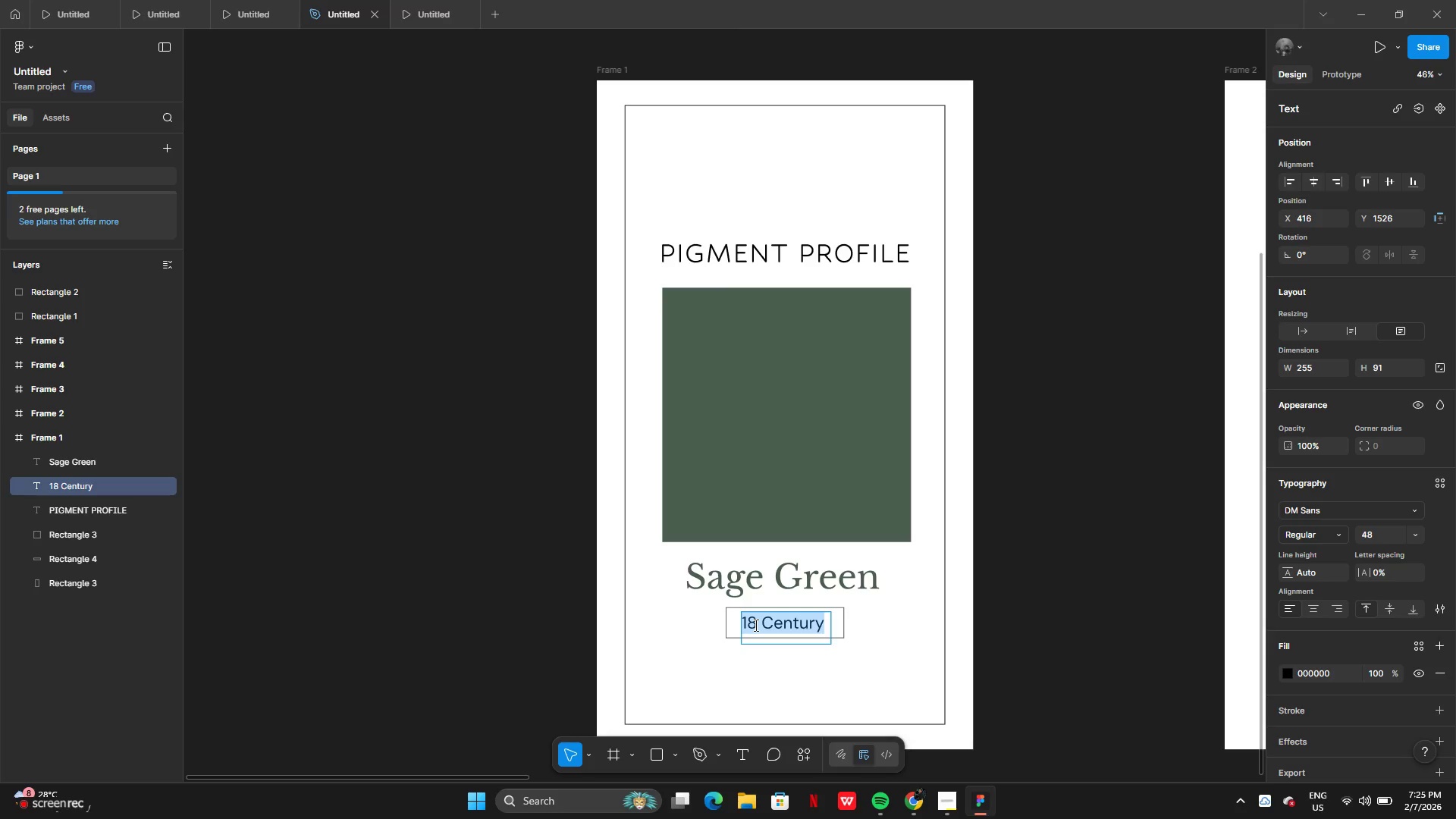 
left_click([755, 625])
 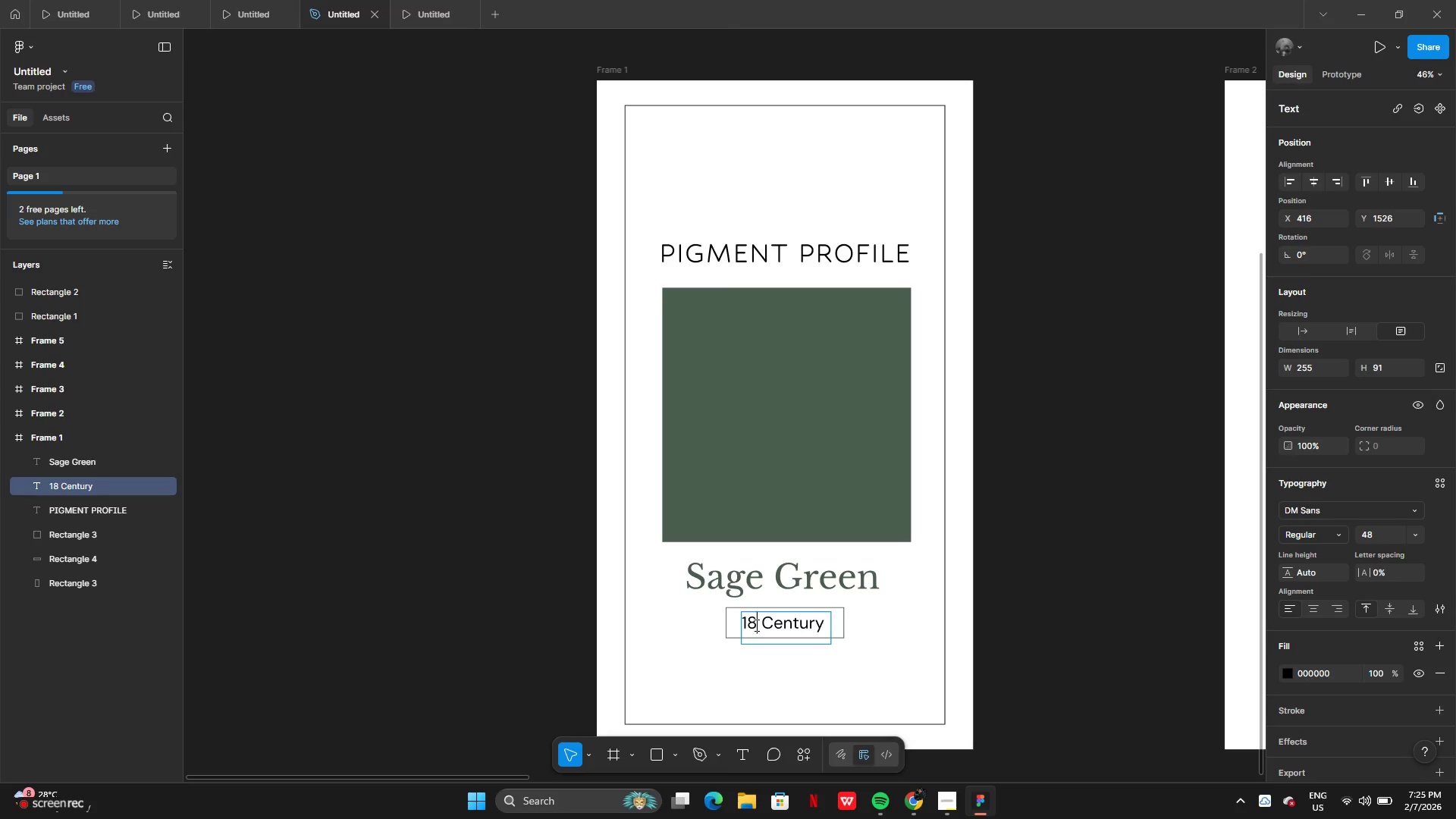 
type(th)
 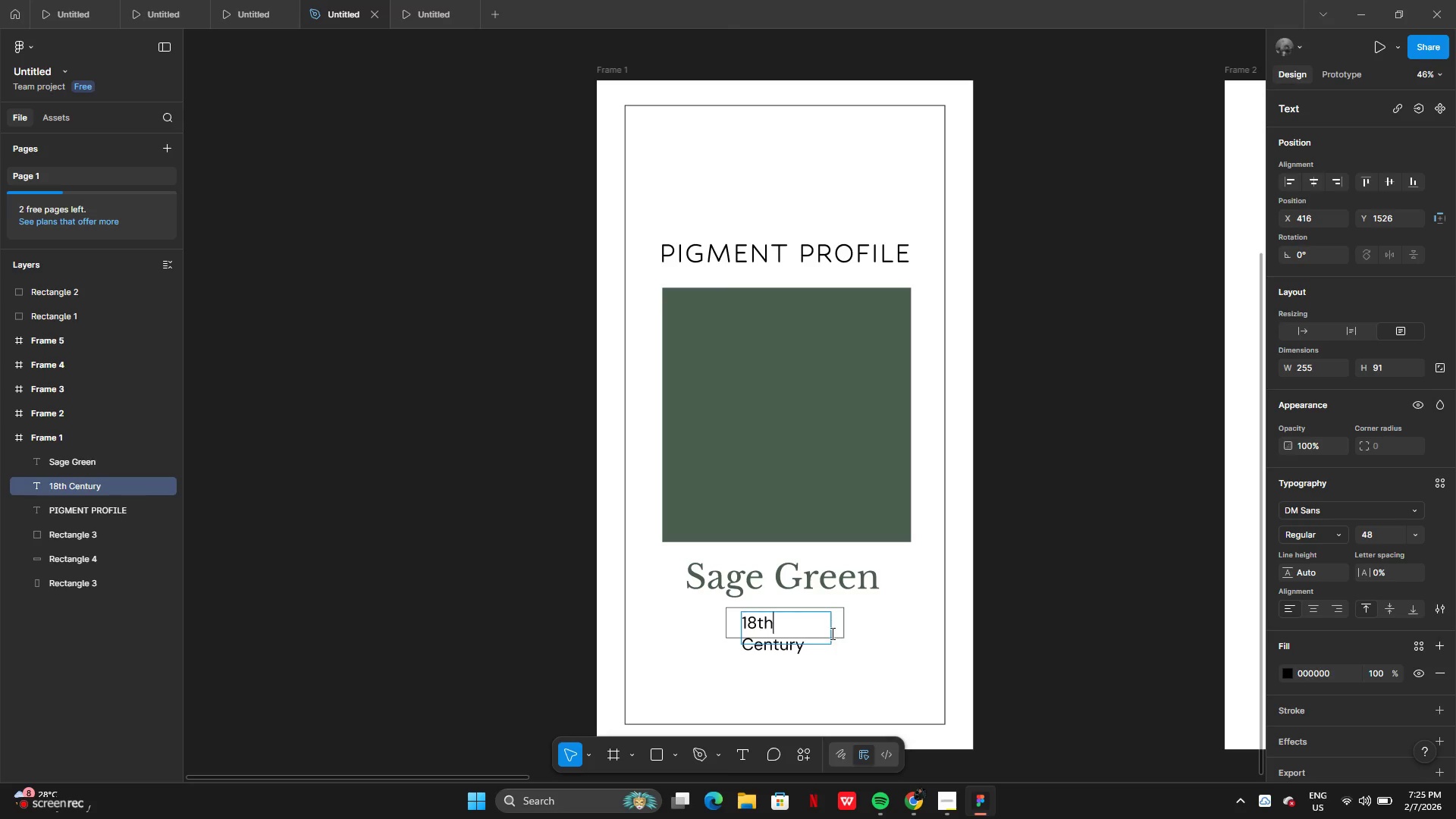 
left_click([874, 633])
 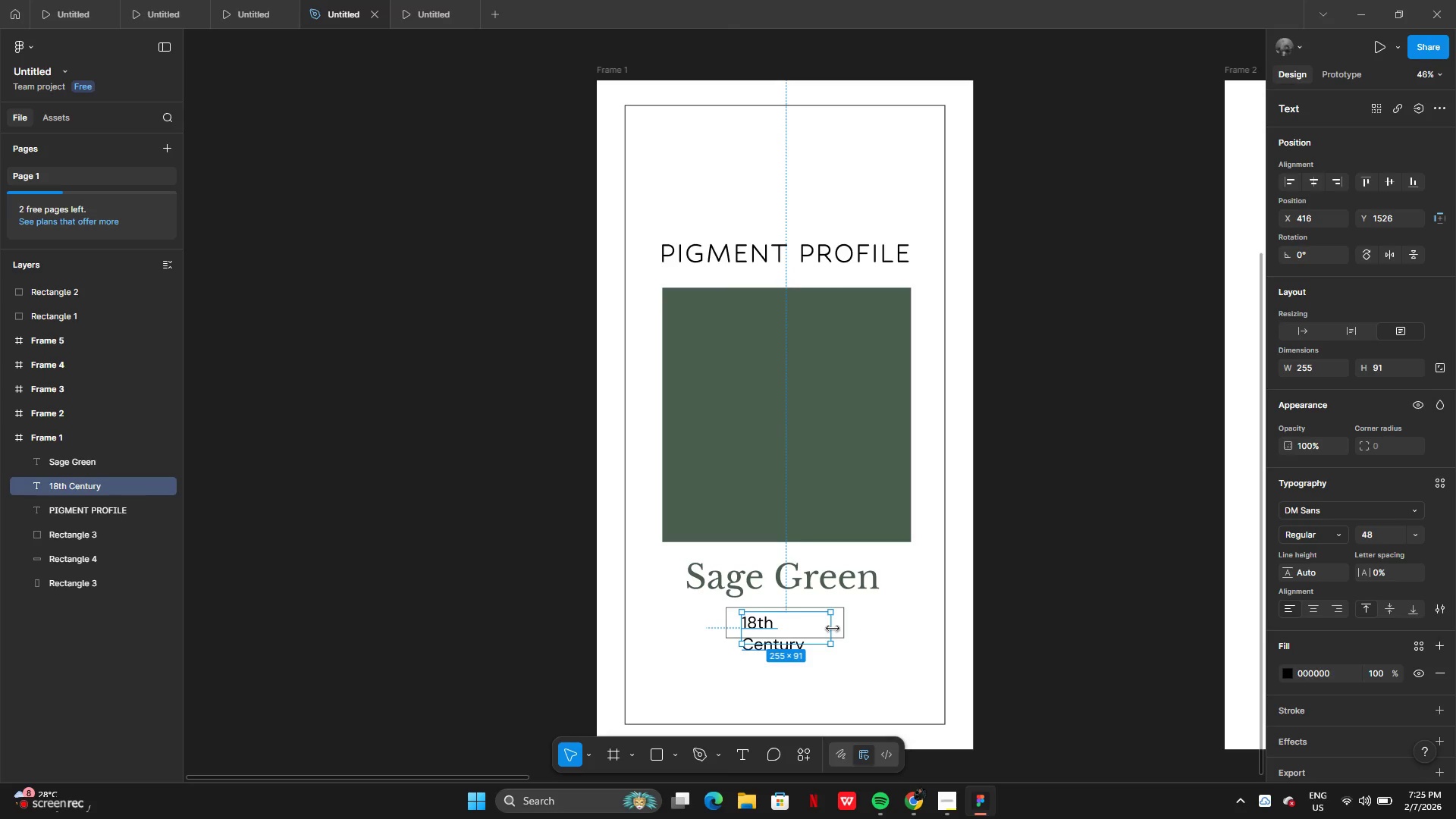 
left_click_drag(start_coordinate=[833, 629], to_coordinate=[846, 628])
 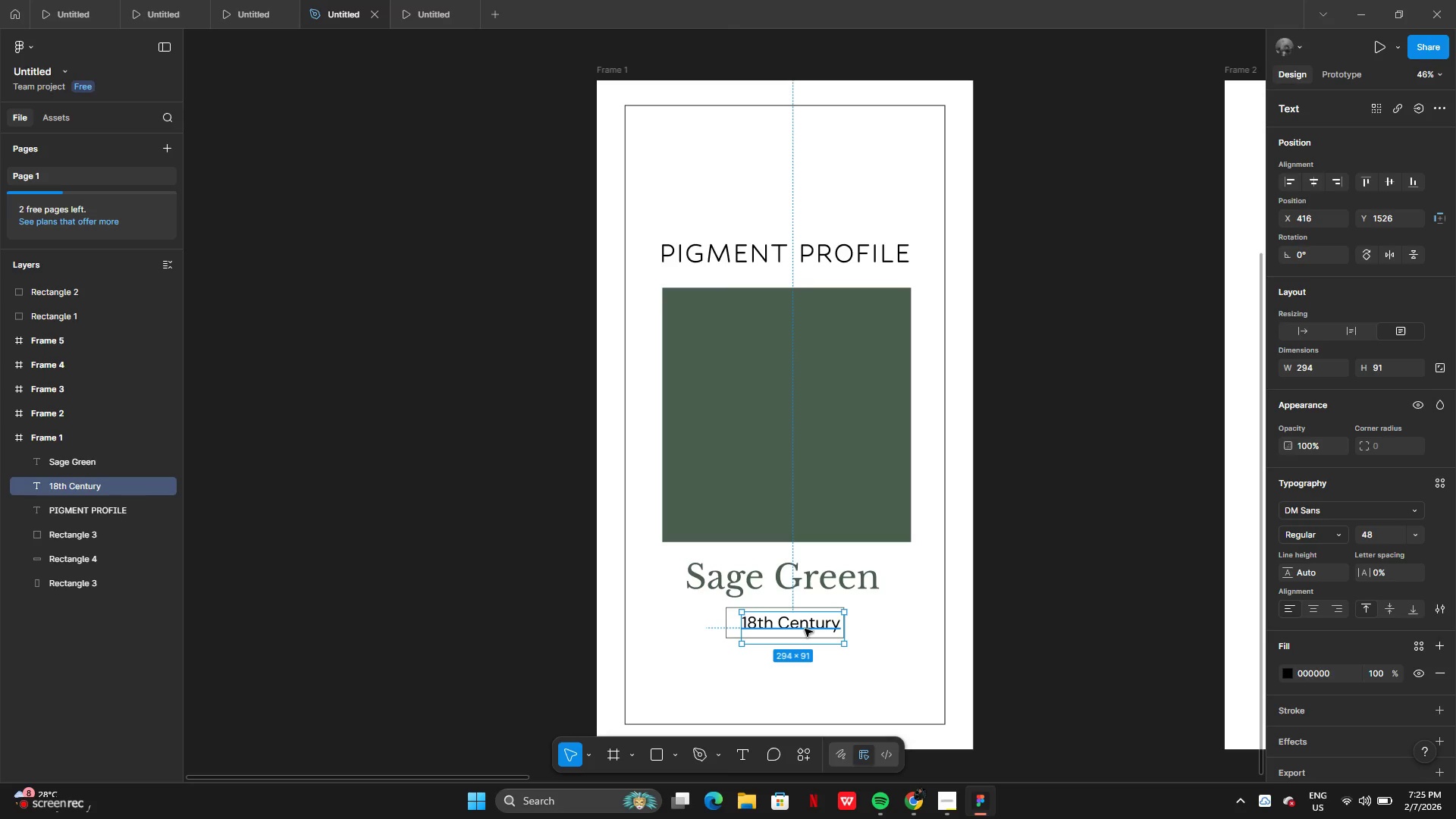 
left_click_drag(start_coordinate=[804, 629], to_coordinate=[799, 630])
 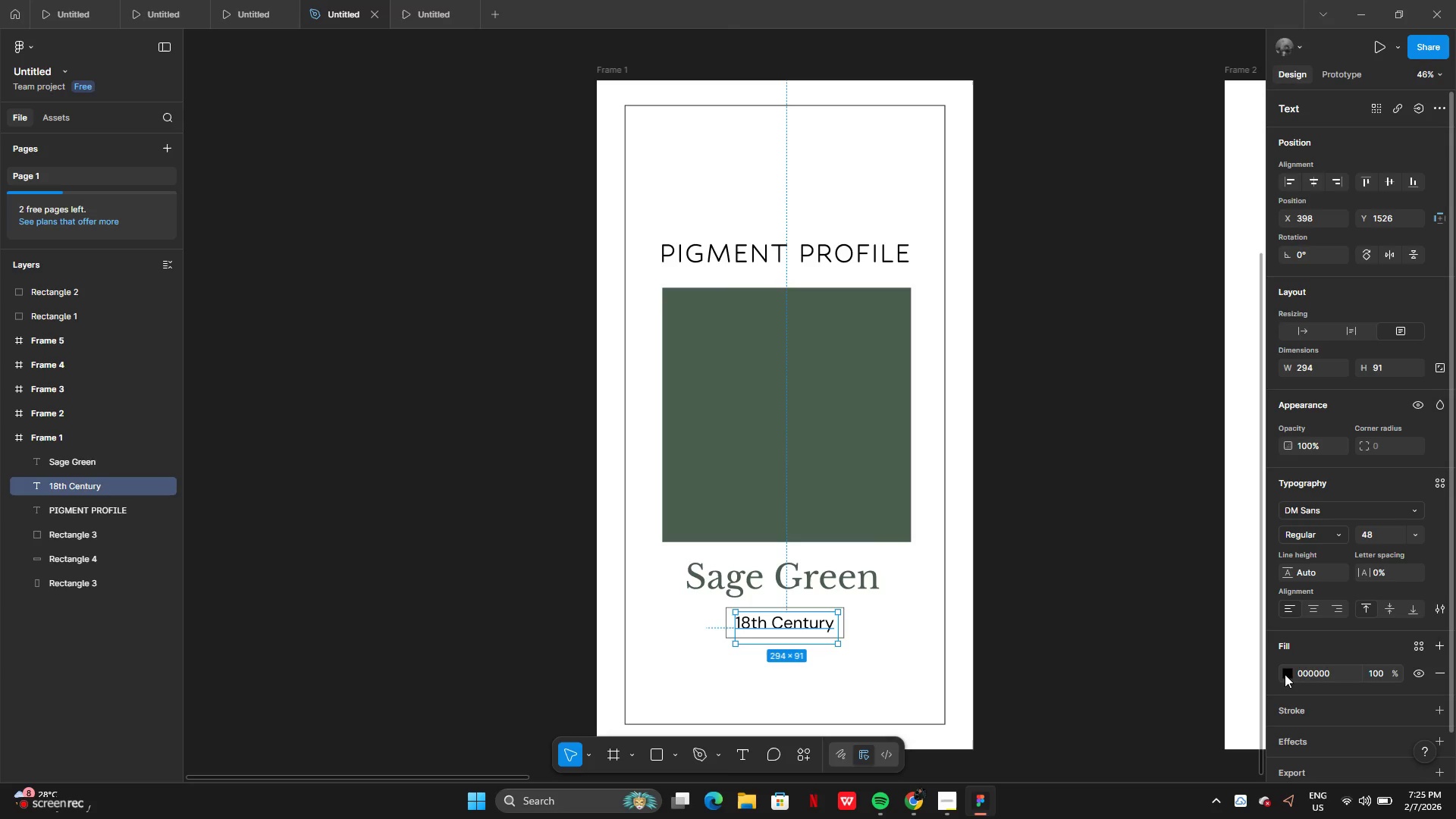 
left_click([1288, 674])
 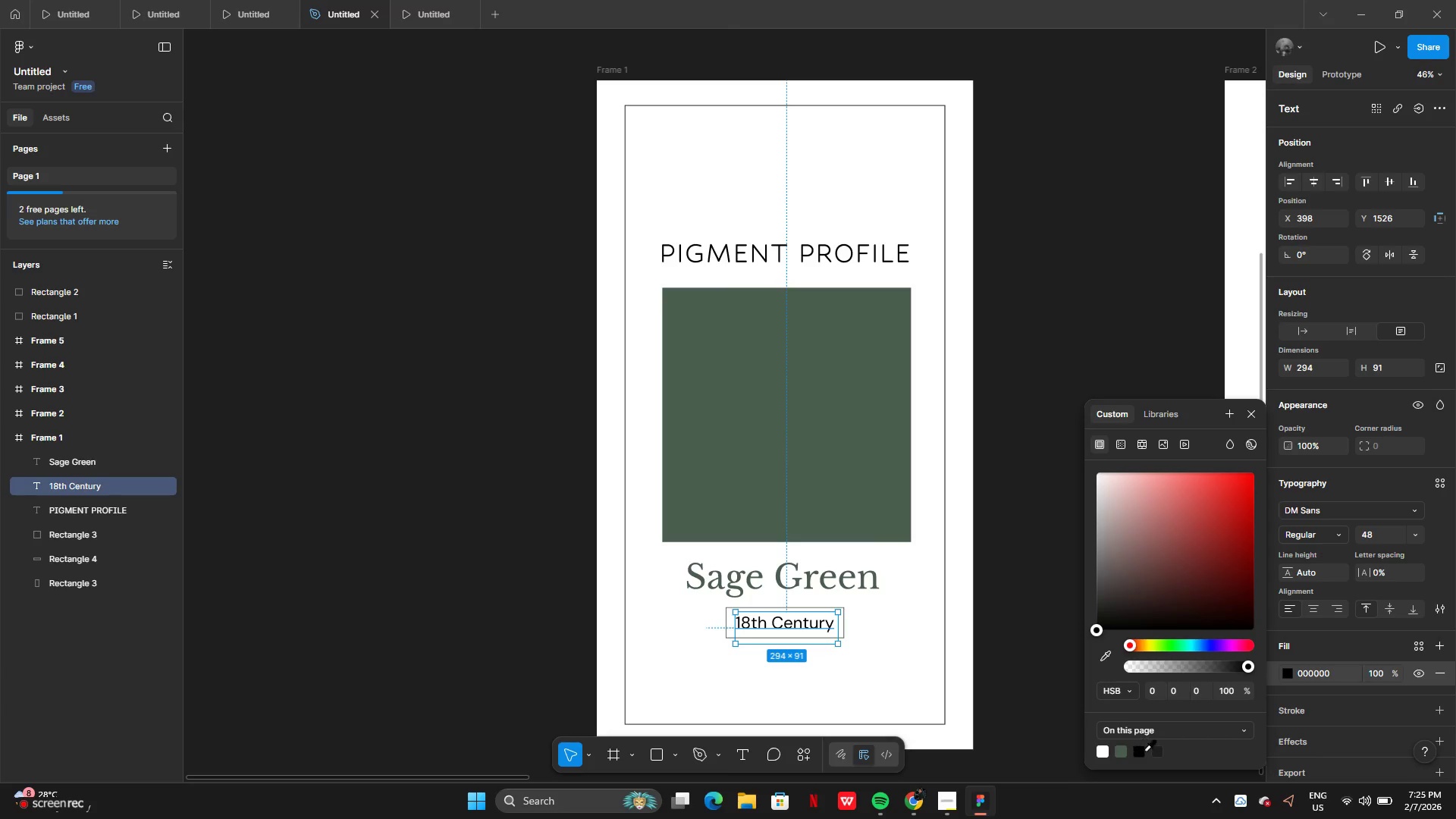 
left_click([1150, 751])
 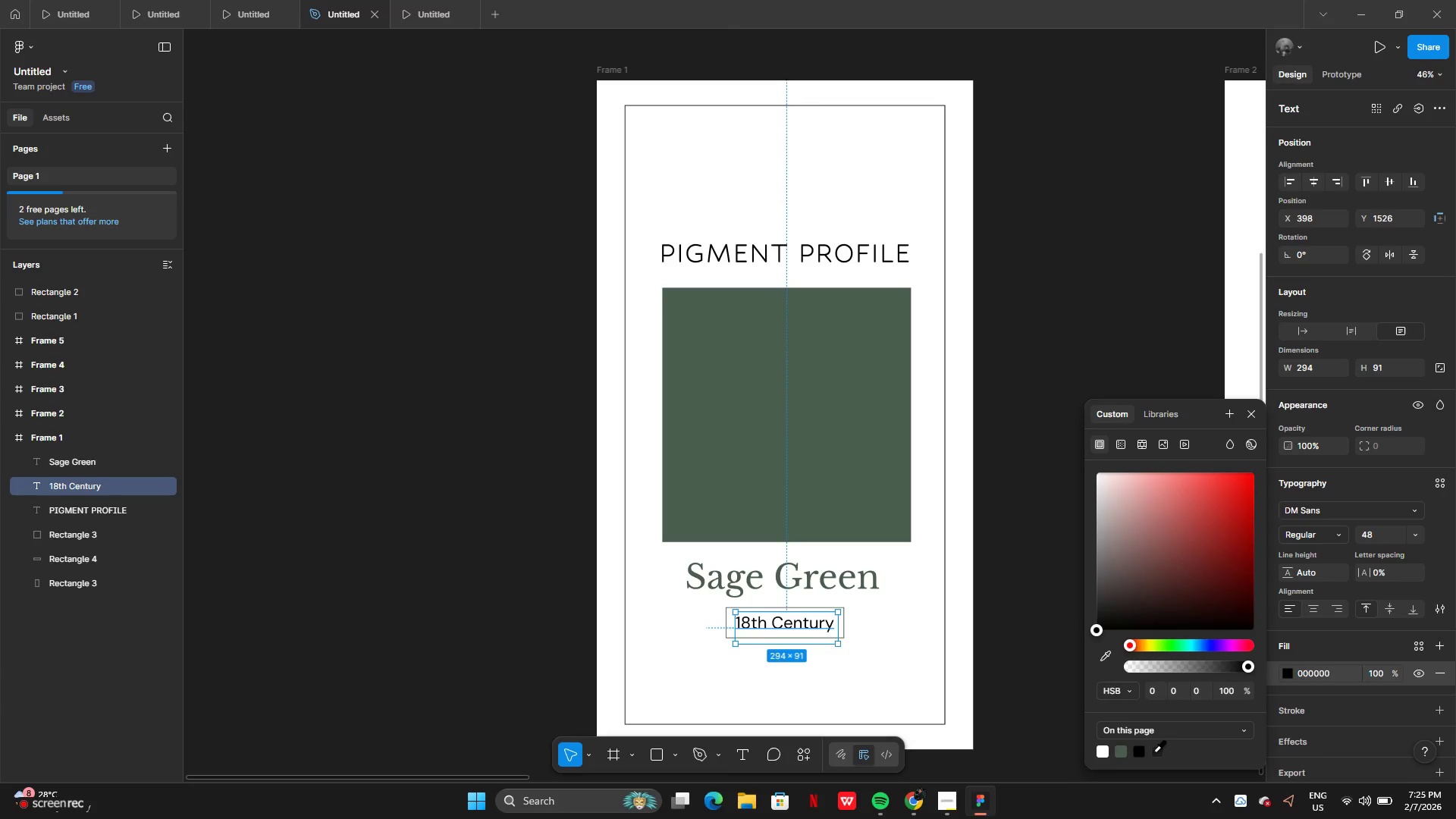 
left_click([1153, 752])
 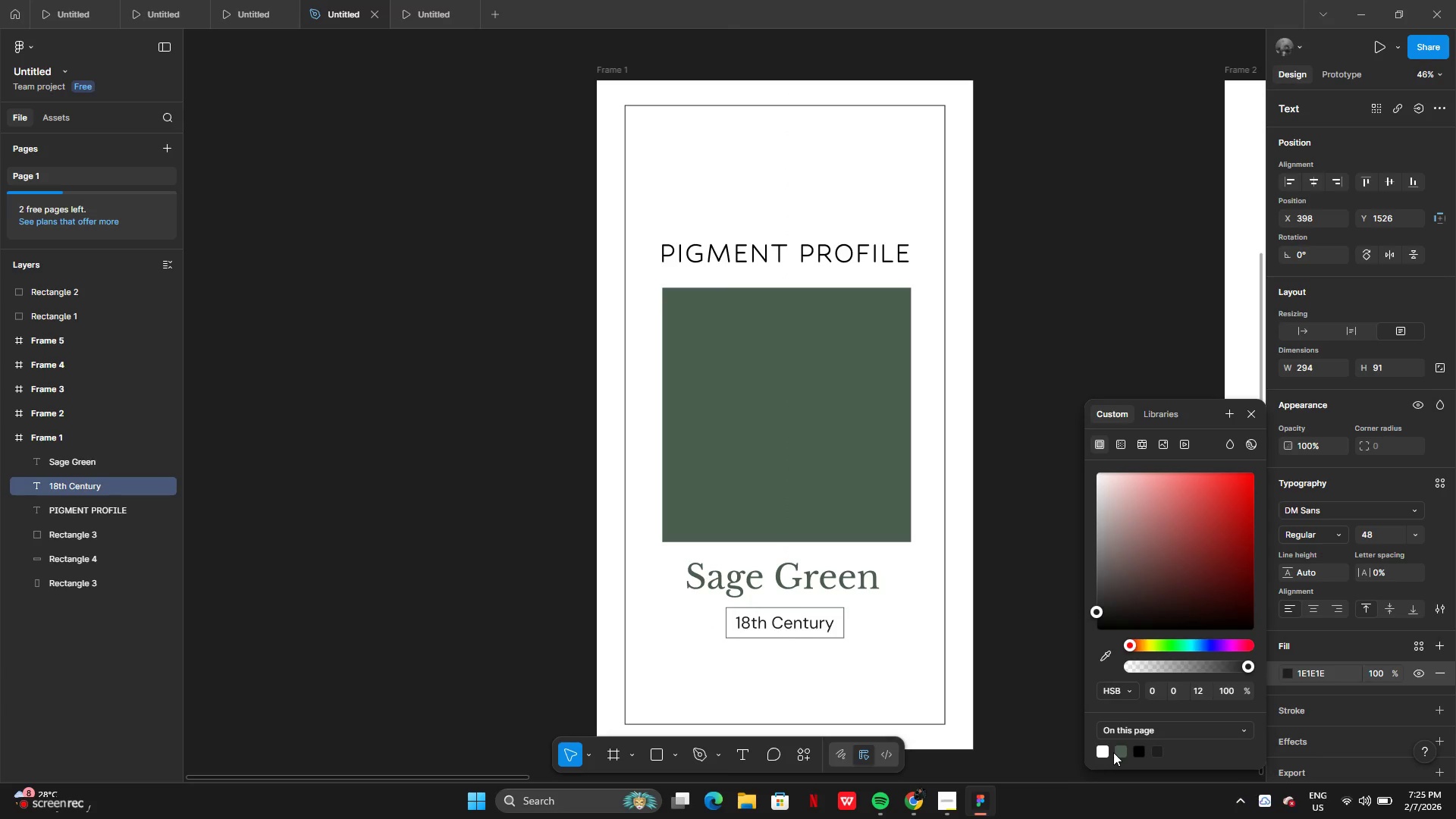 
left_click([1118, 751])
 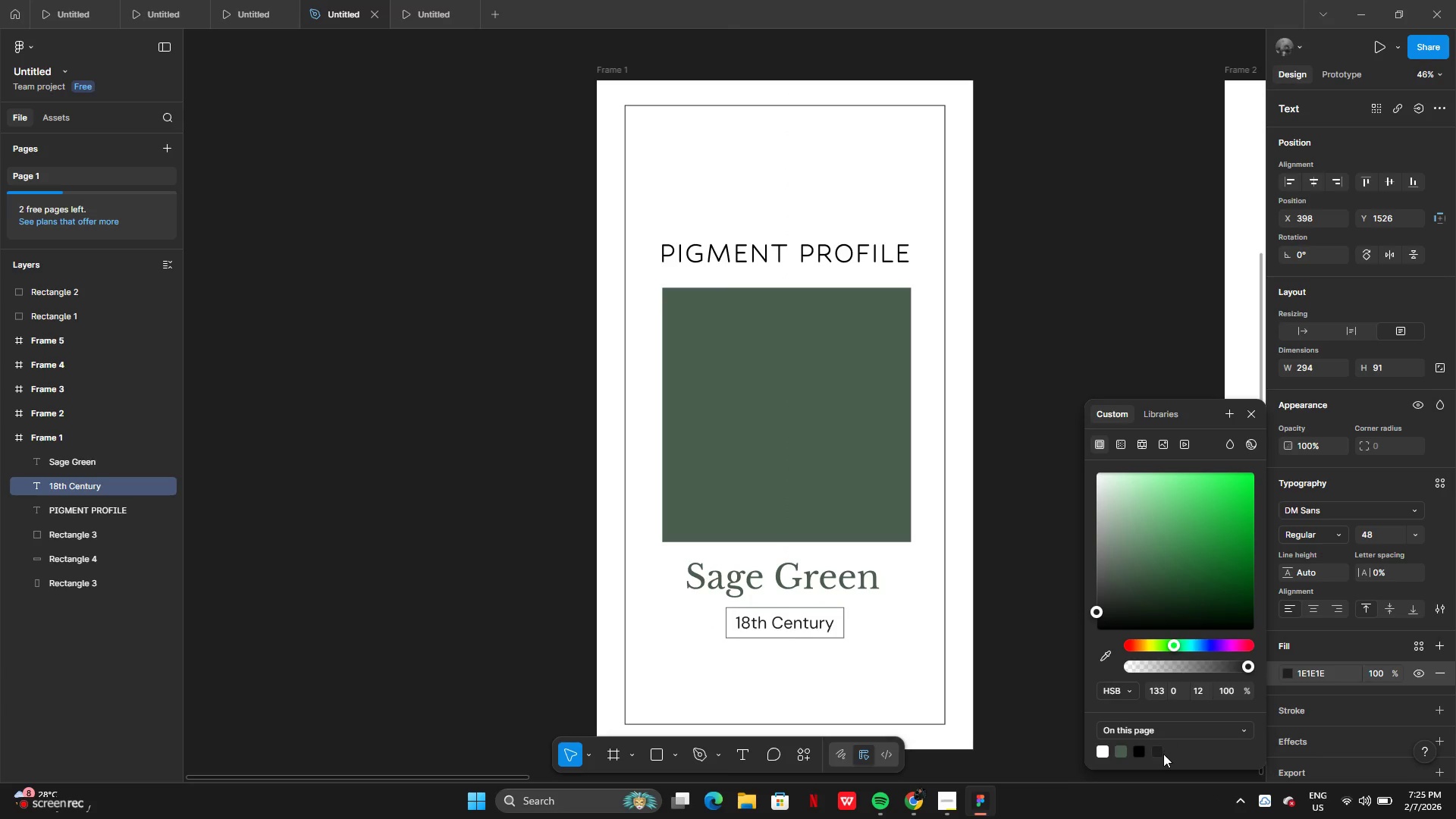 
left_click([1159, 752])
 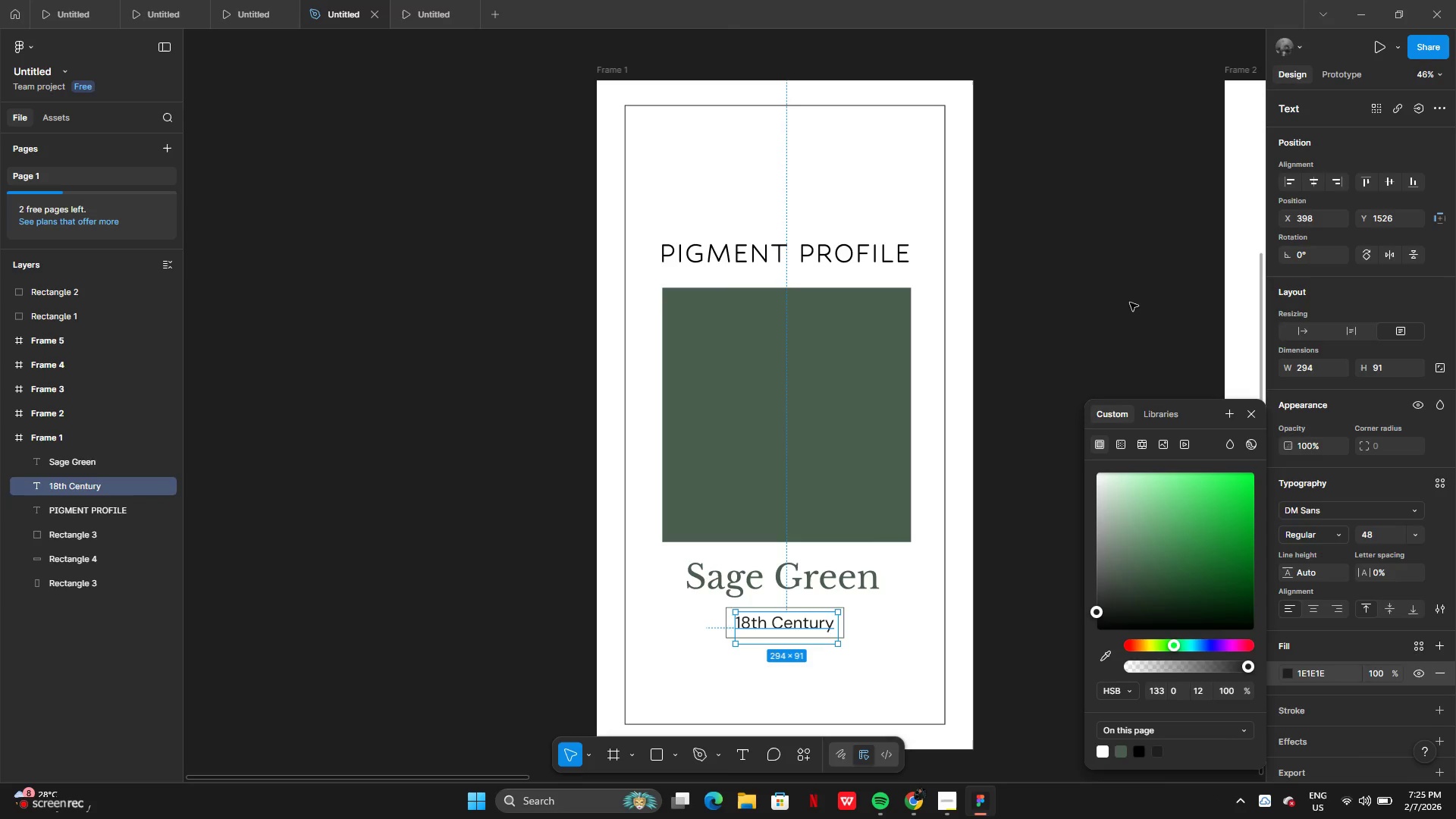 
double_click([1130, 303])
 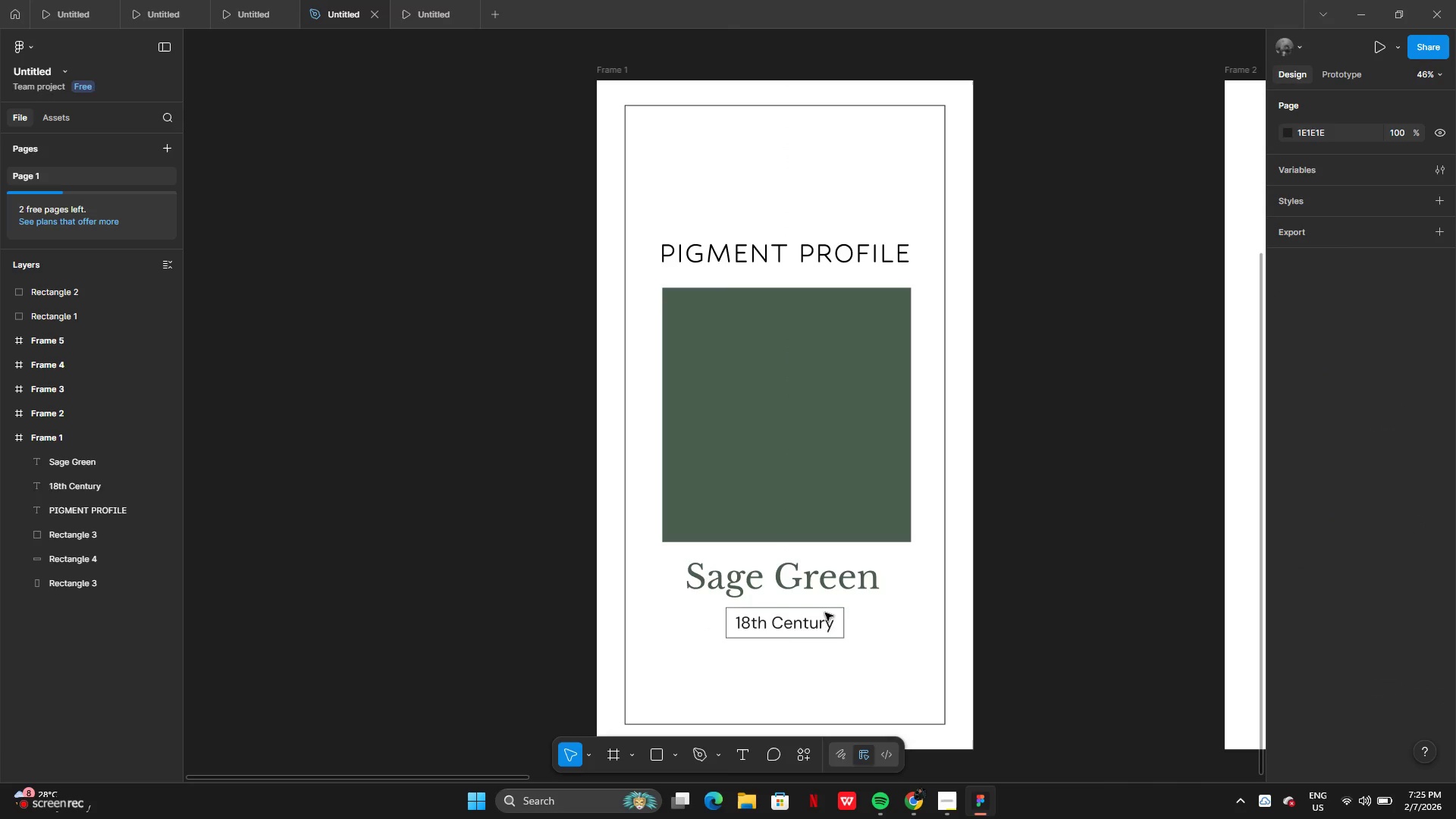 
left_click_drag(start_coordinate=[786, 674], to_coordinate=[777, 573])
 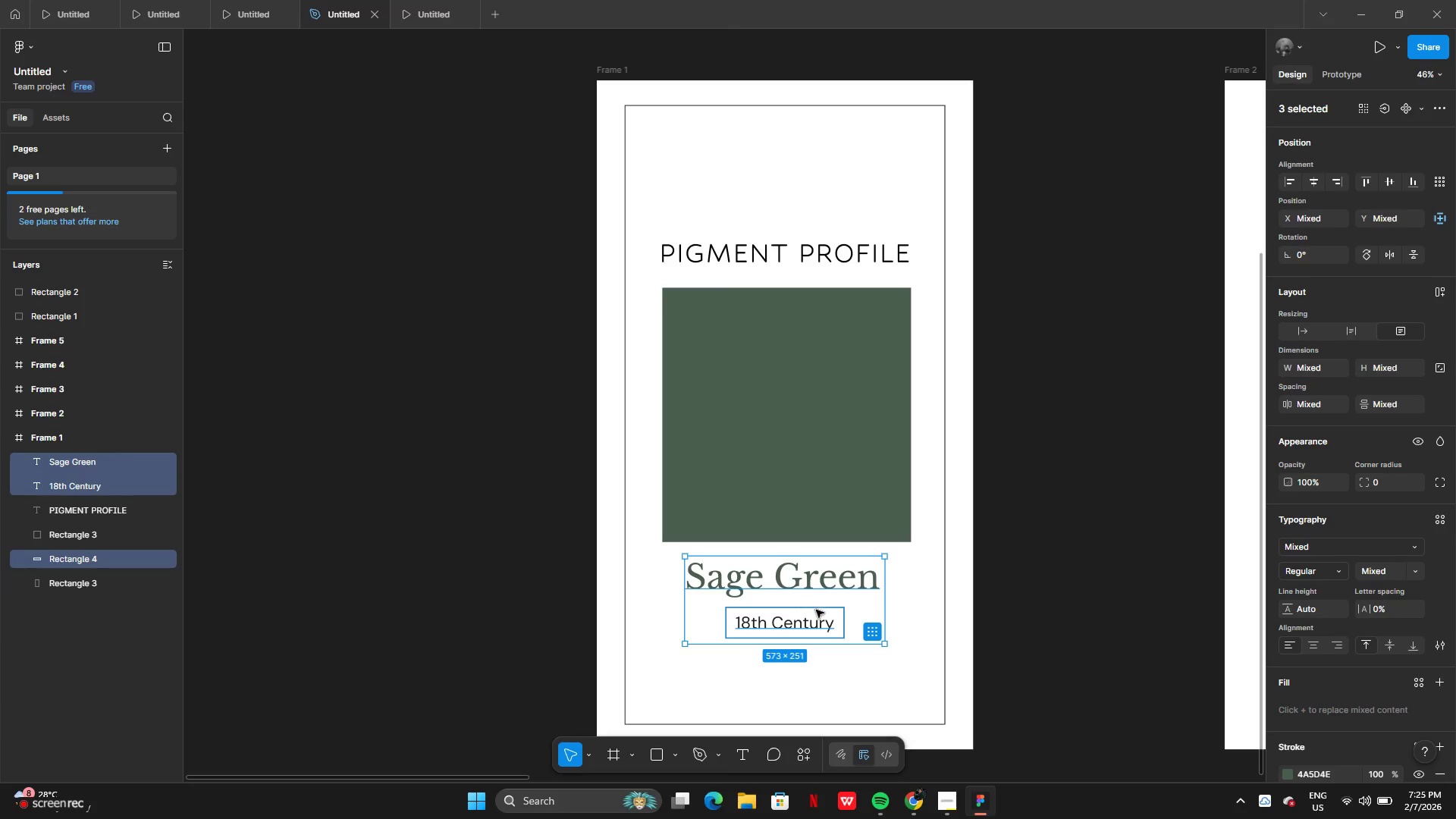 
left_click_drag(start_coordinate=[819, 610], to_coordinate=[824, 609])
 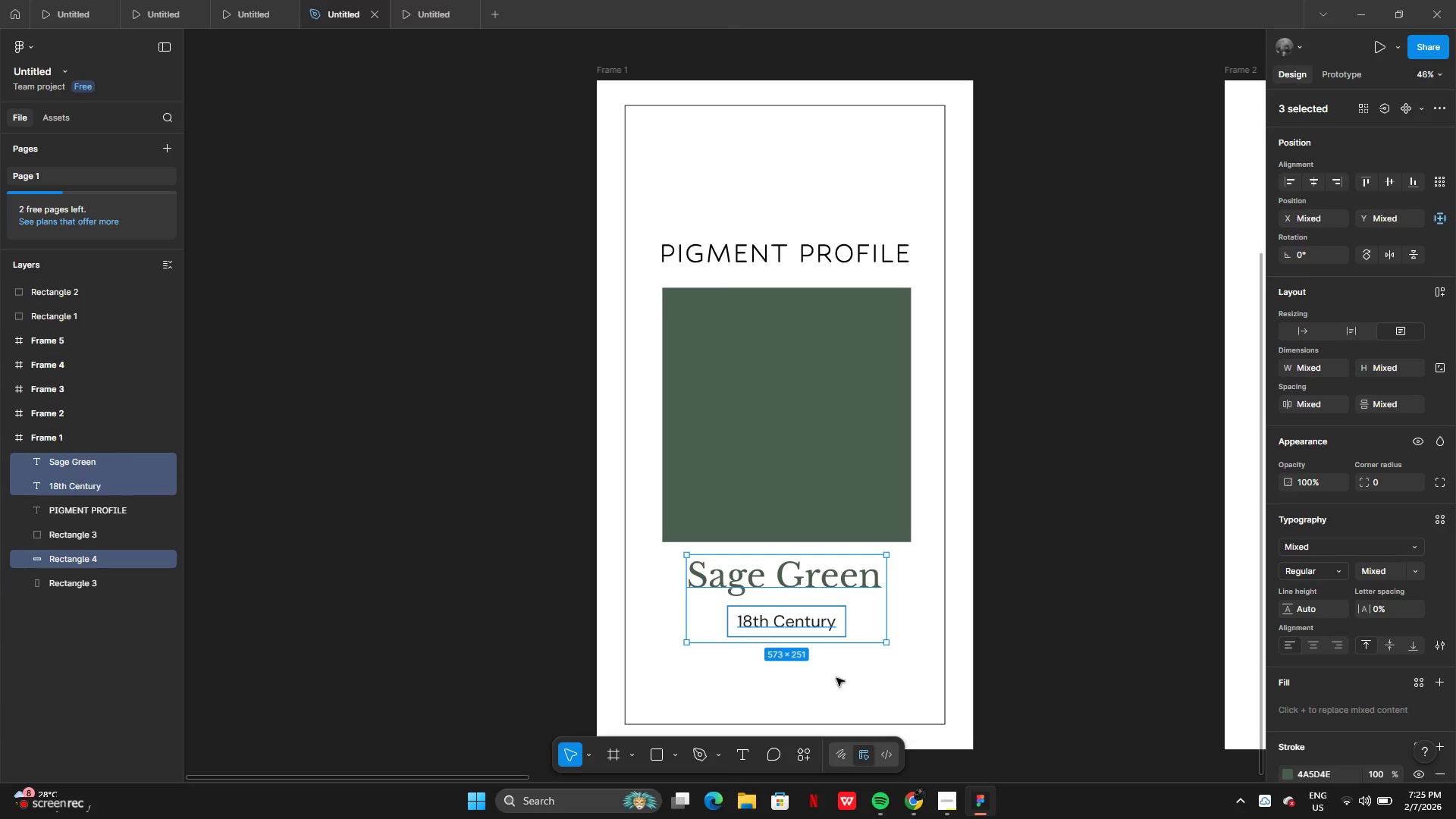 
left_click([836, 678])
 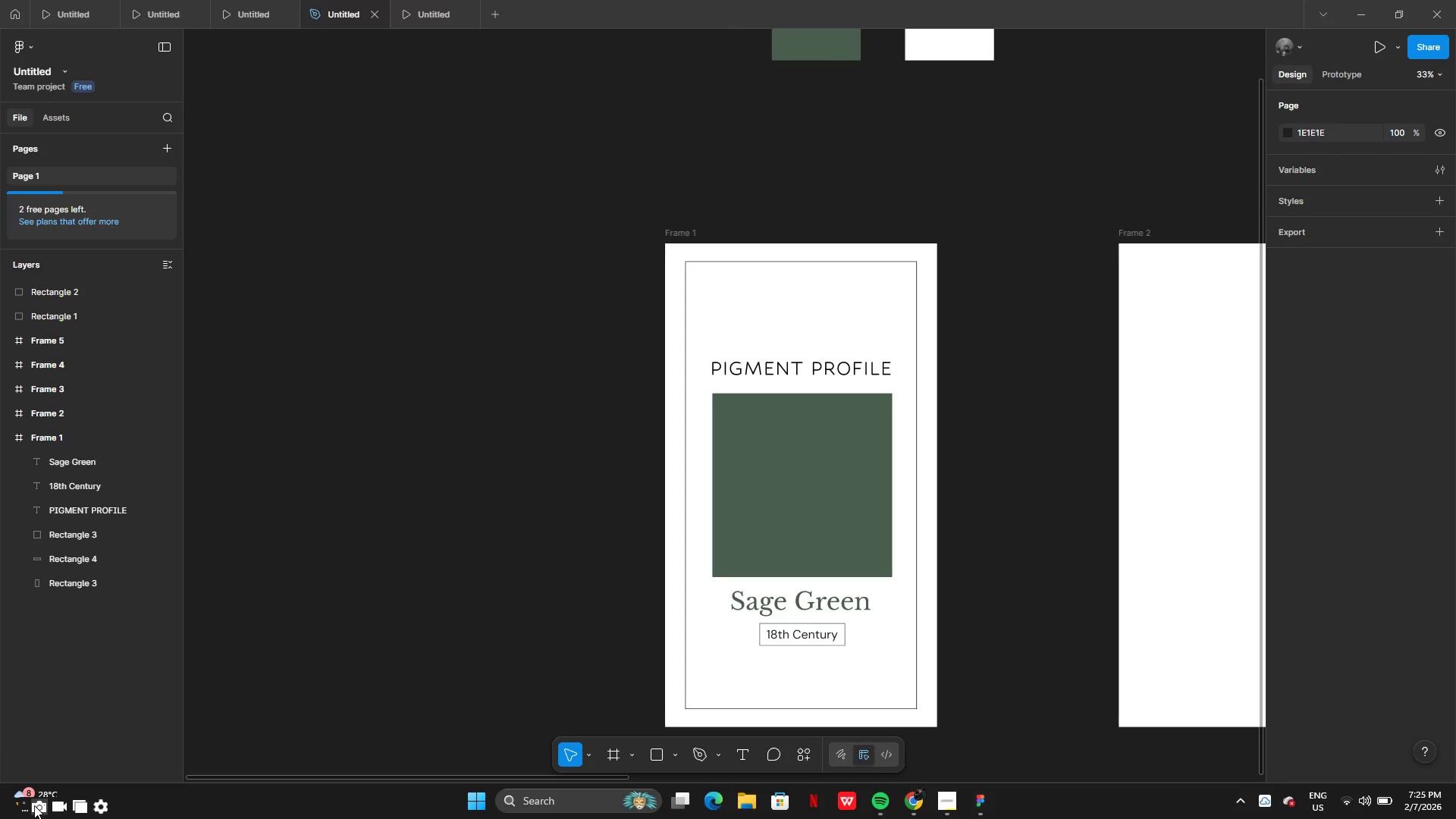 
left_click([39, 806])
 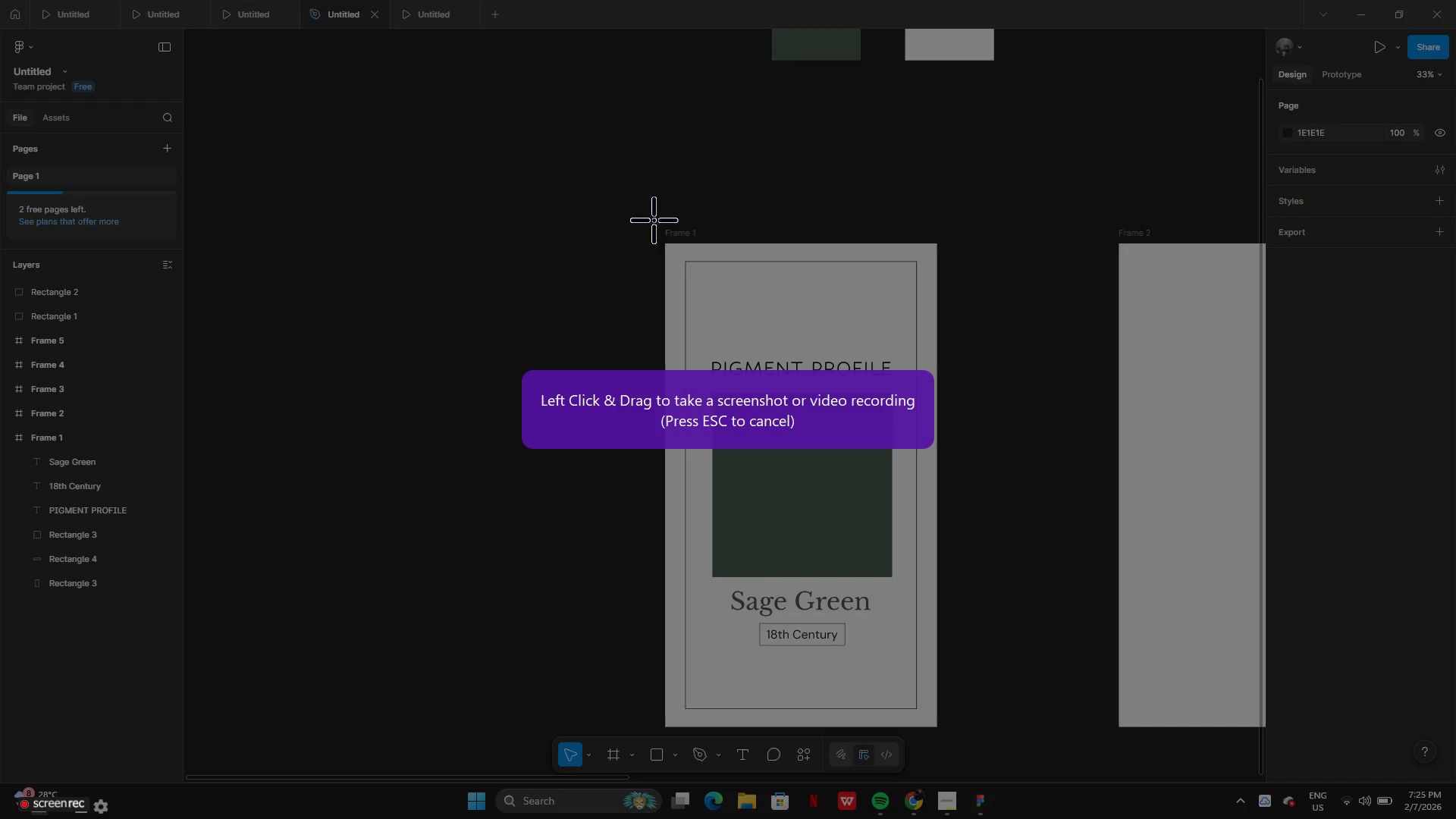 
left_click_drag(start_coordinate=[651, 217], to_coordinate=[955, 736])
 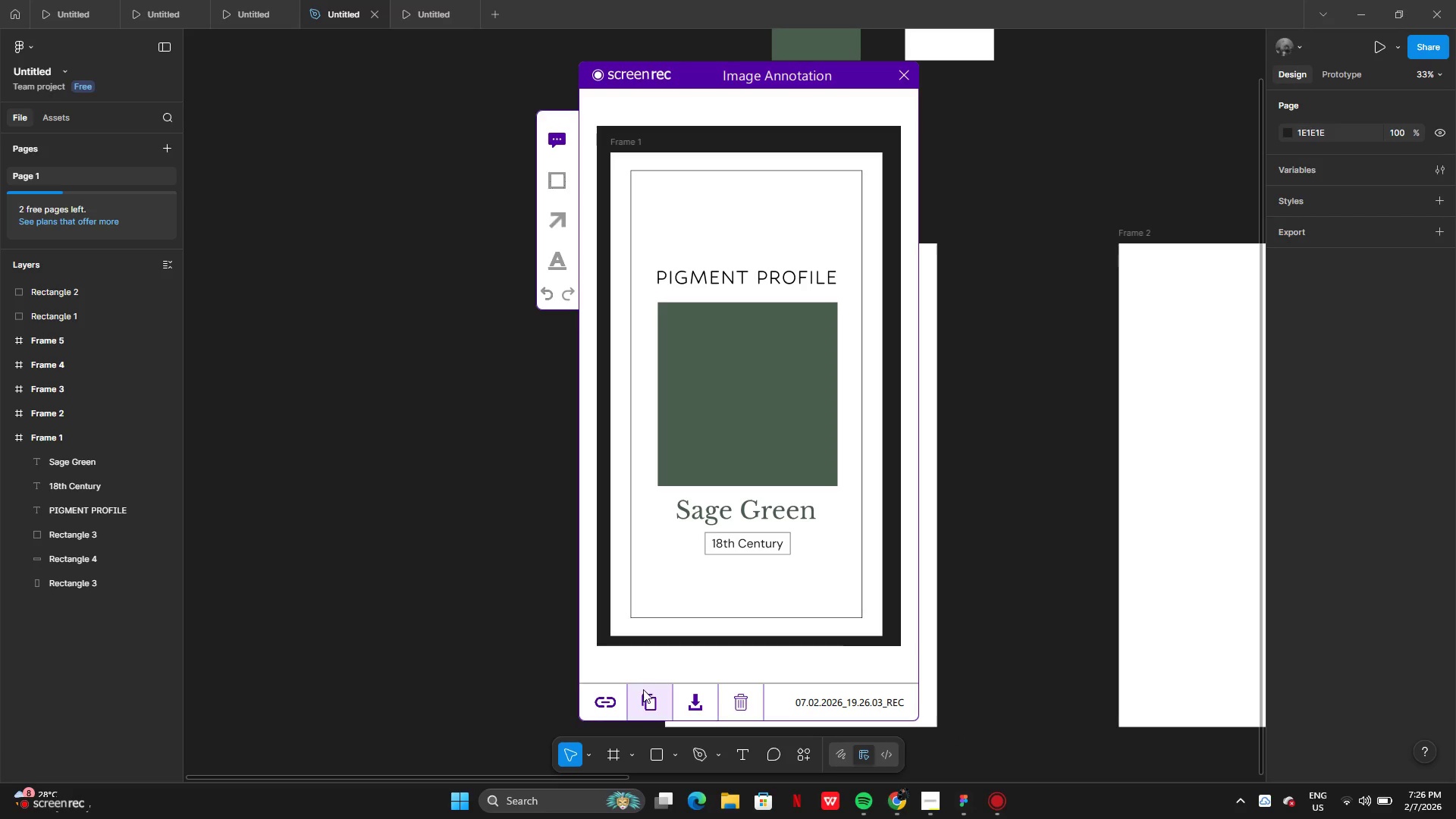 
left_click([646, 694])
 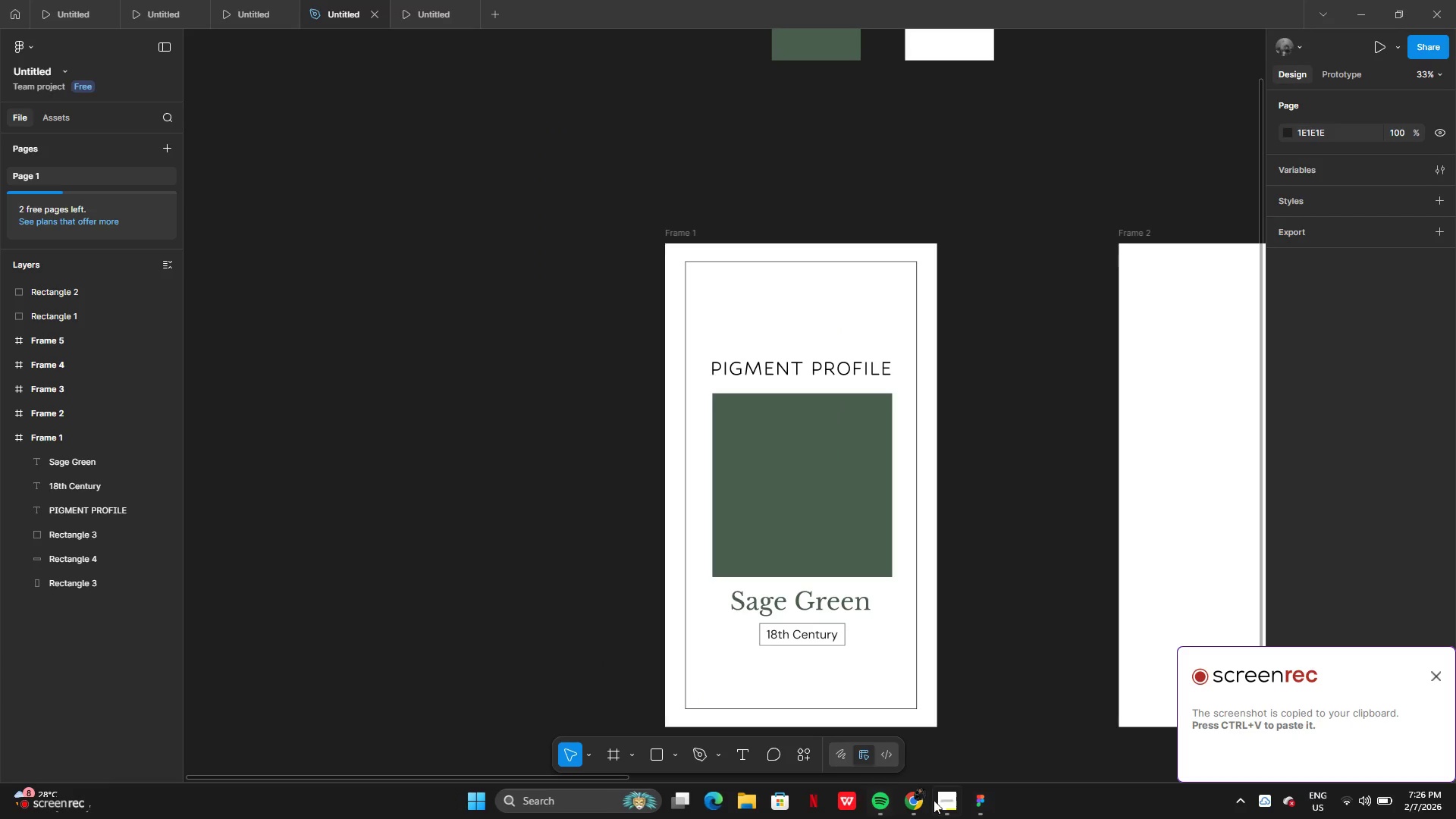 
left_click([917, 799])
 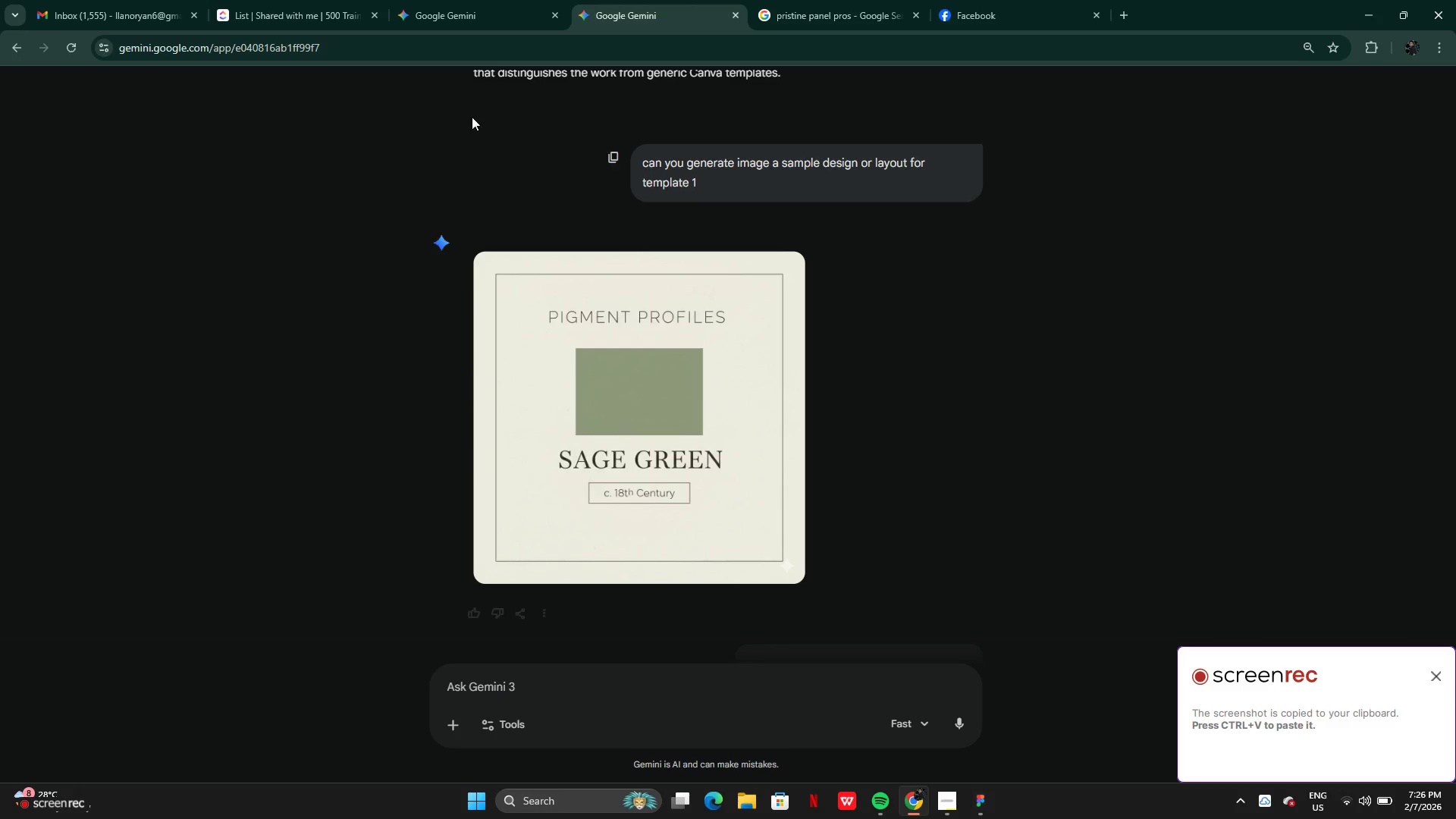 
left_click([488, 0])
 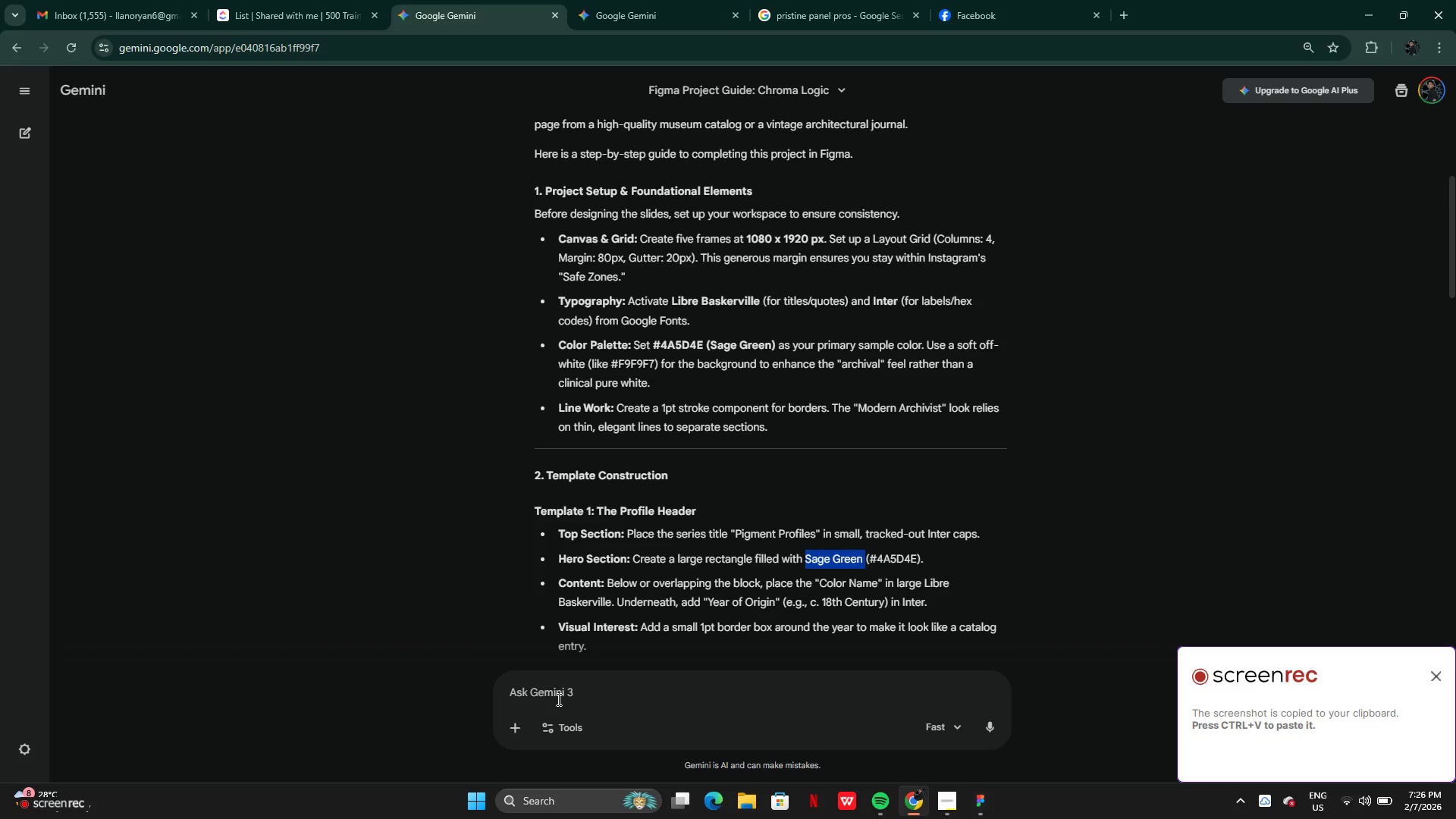 
left_click([558, 698])
 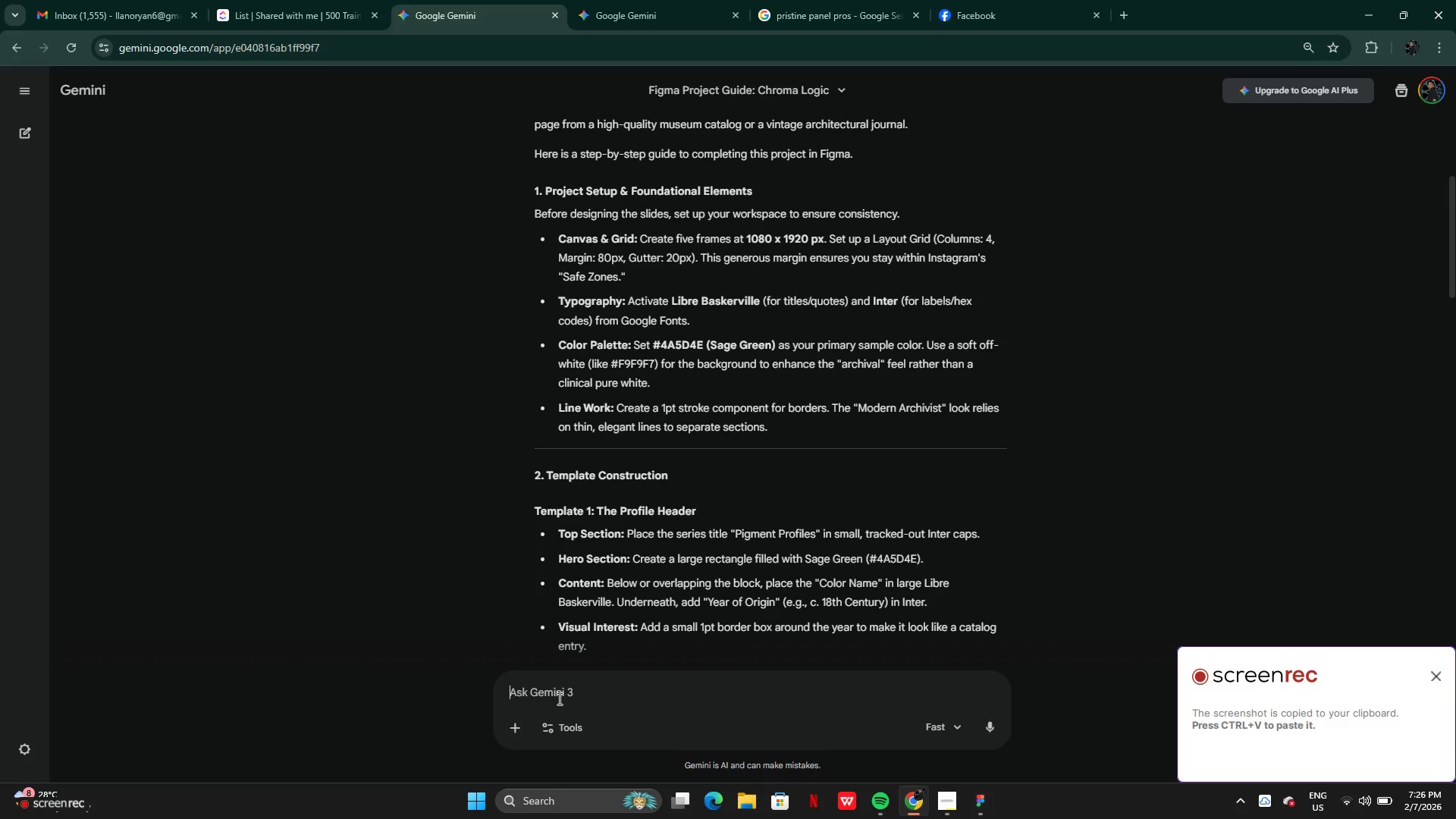 
left_click([558, 698])
 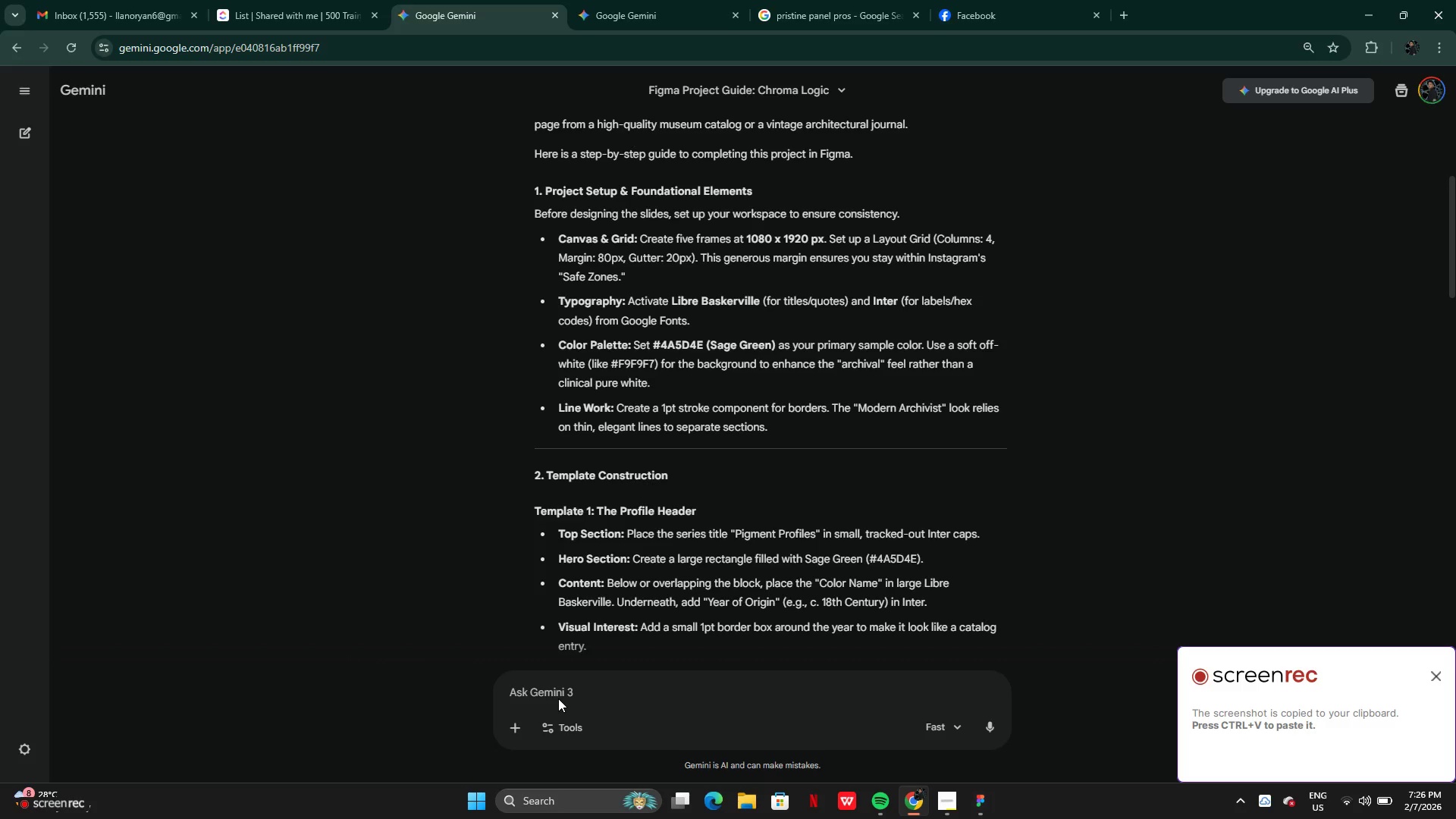 
key(Control+V)
 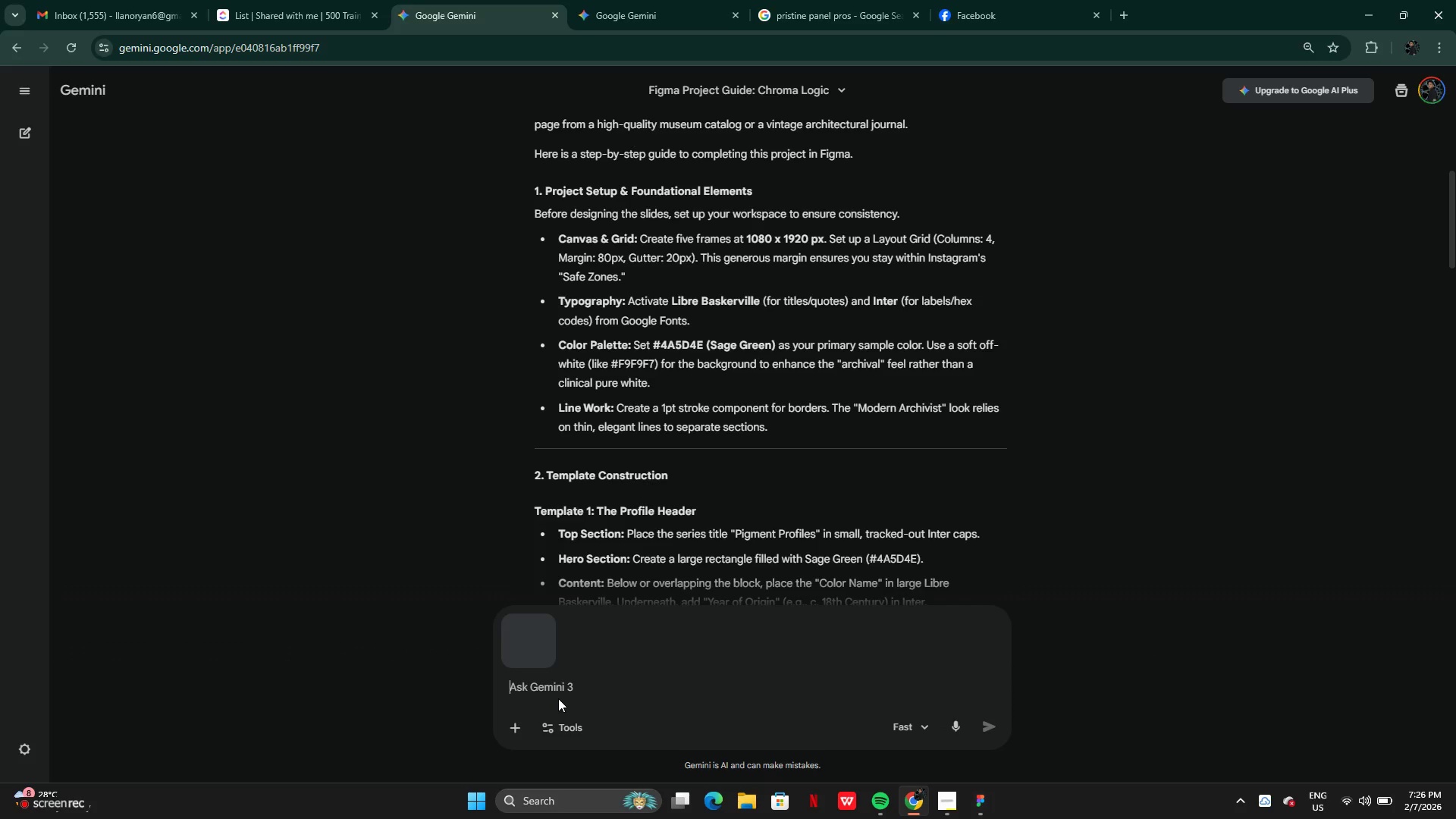 
type(this is my template 1 waht can say)
 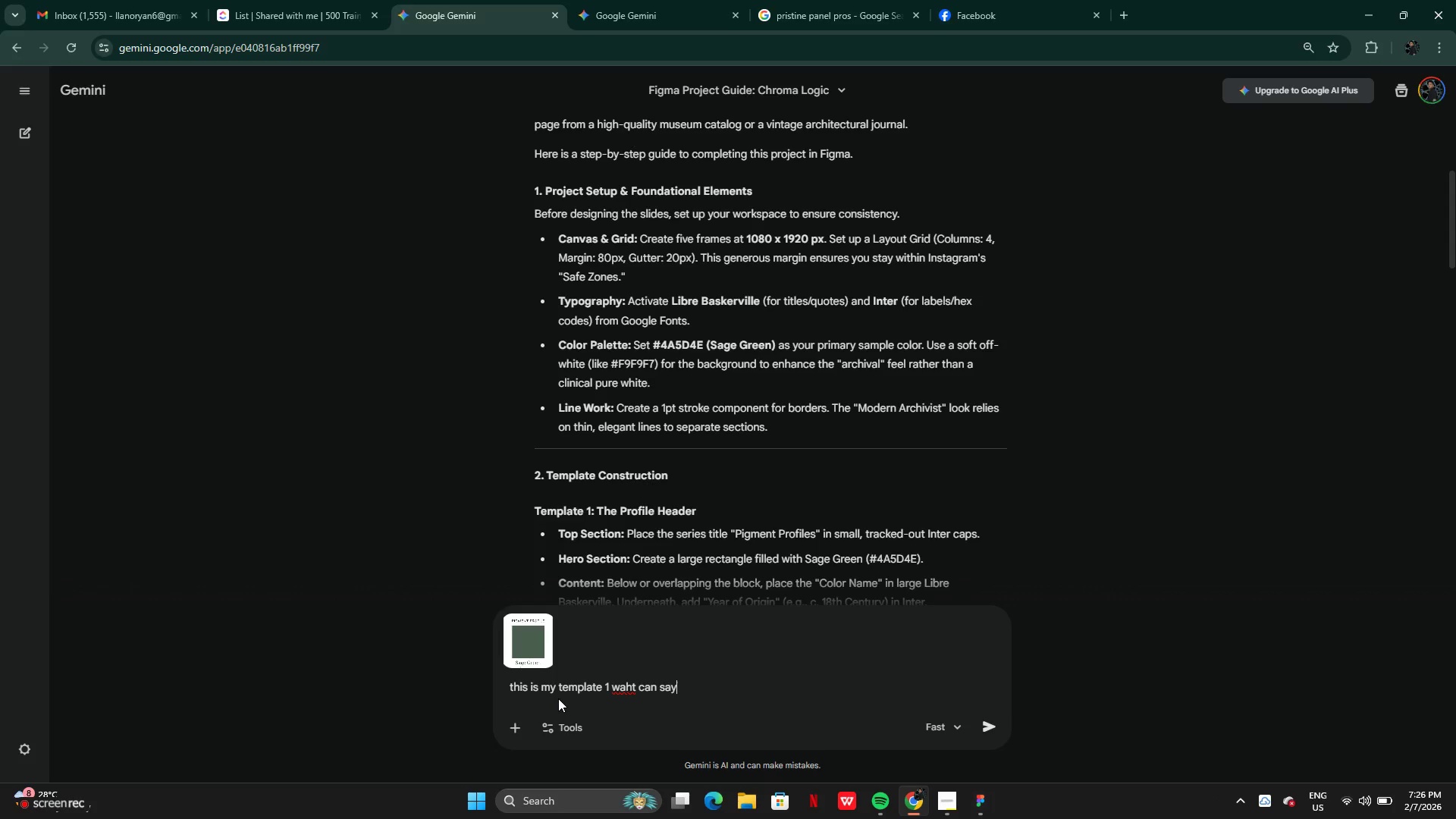 
hold_key(key=ArrowLeft, duration=0.69)
 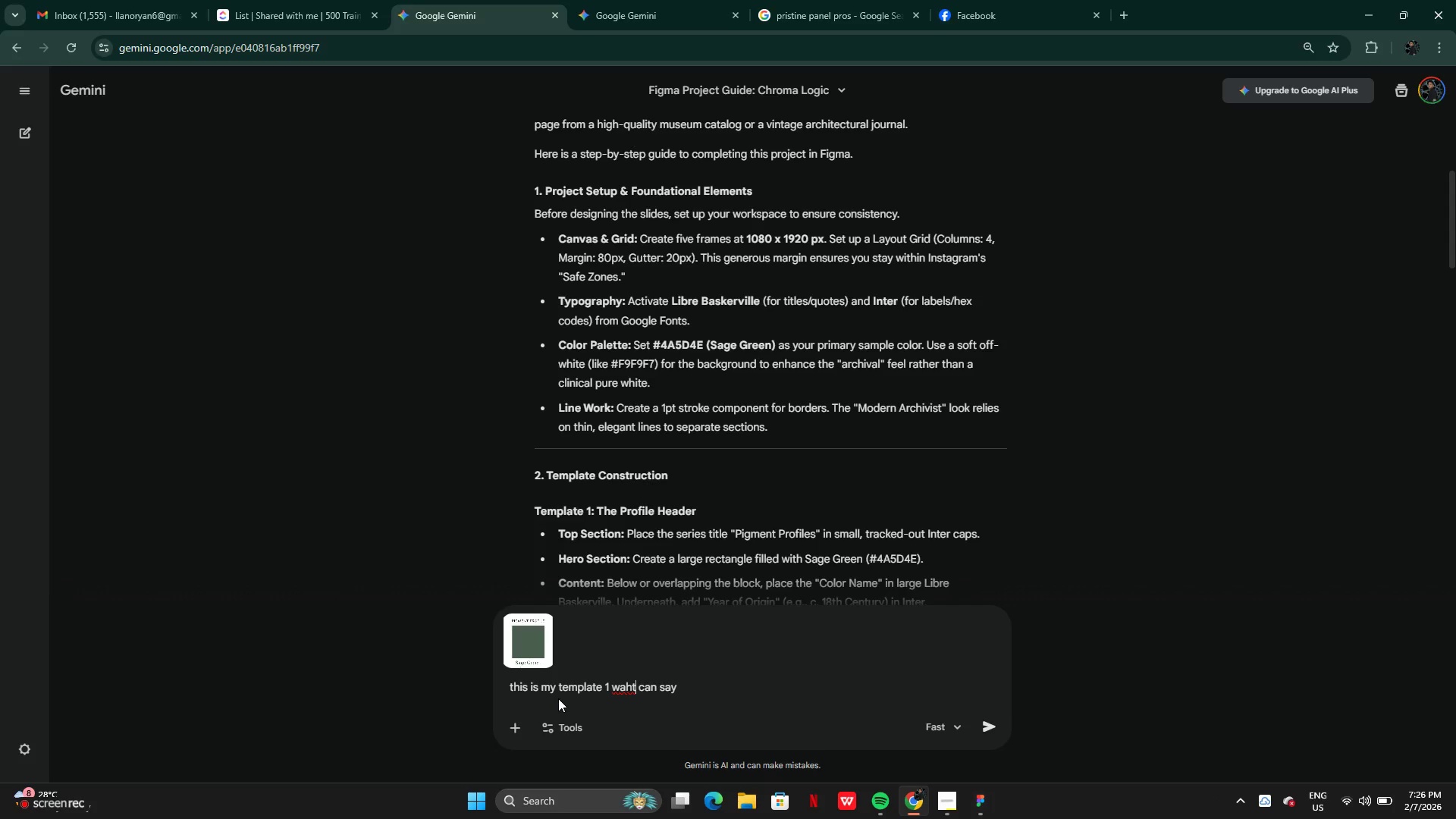 
key(ArrowLeft)
 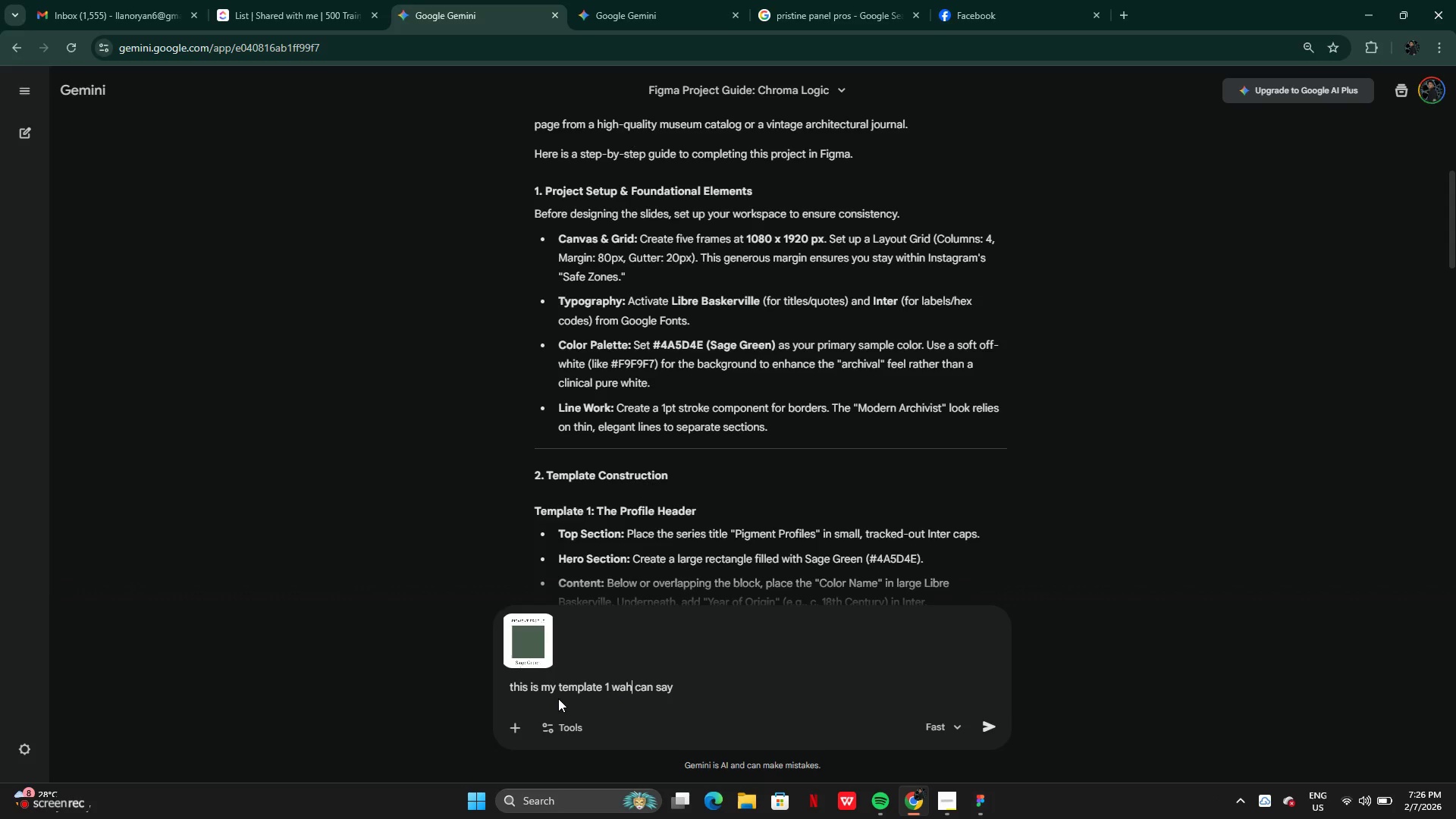 
key(Backspace)
key(Backspace)
key(Backspace)
type(har\t)
 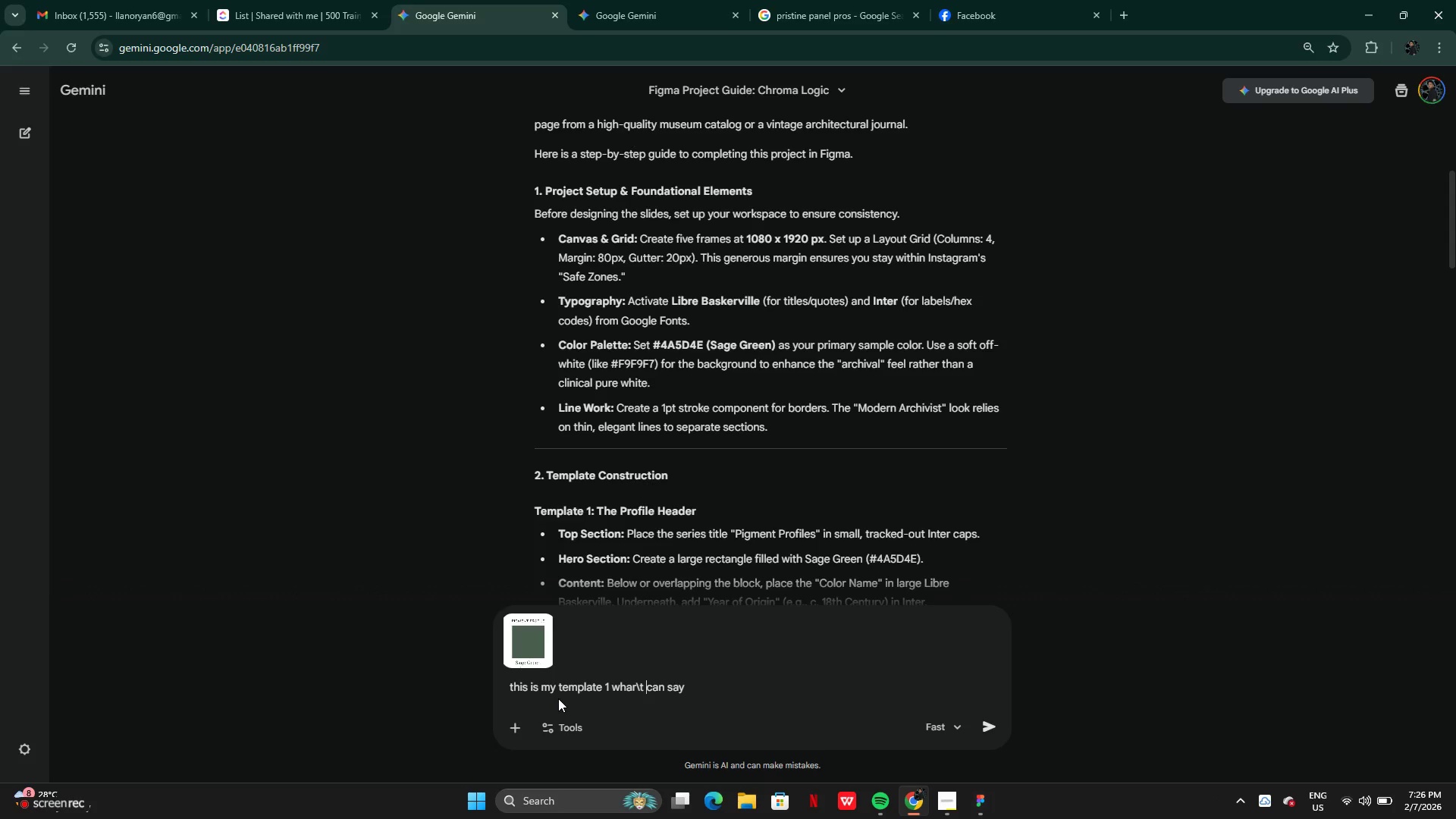 
key(ArrowRight)
 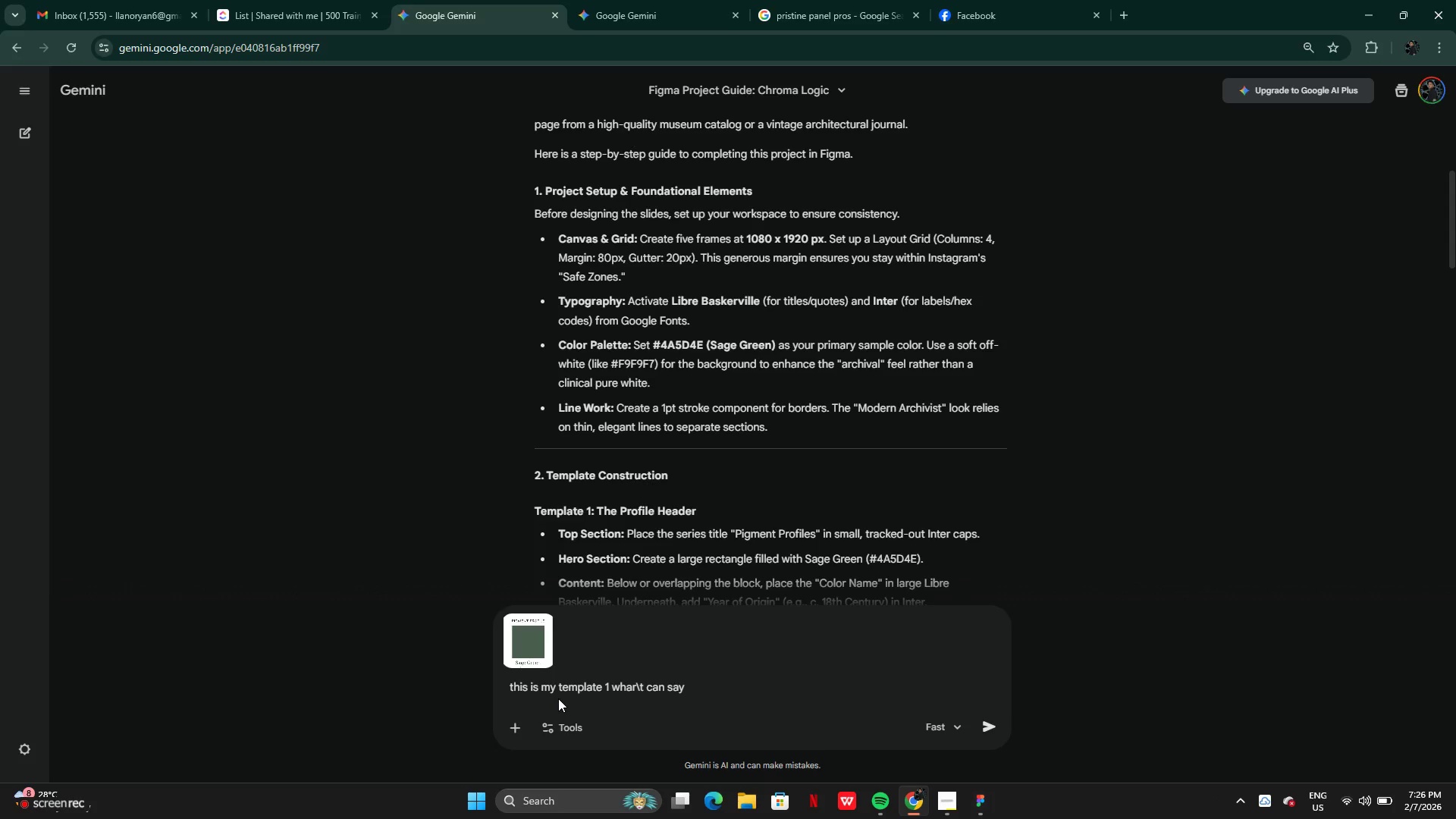 
key(Backspace)
key(Backspace)
key(Backspace)
key(Backspace)
type(t  about it >)
key(Backspace)
type(?)
 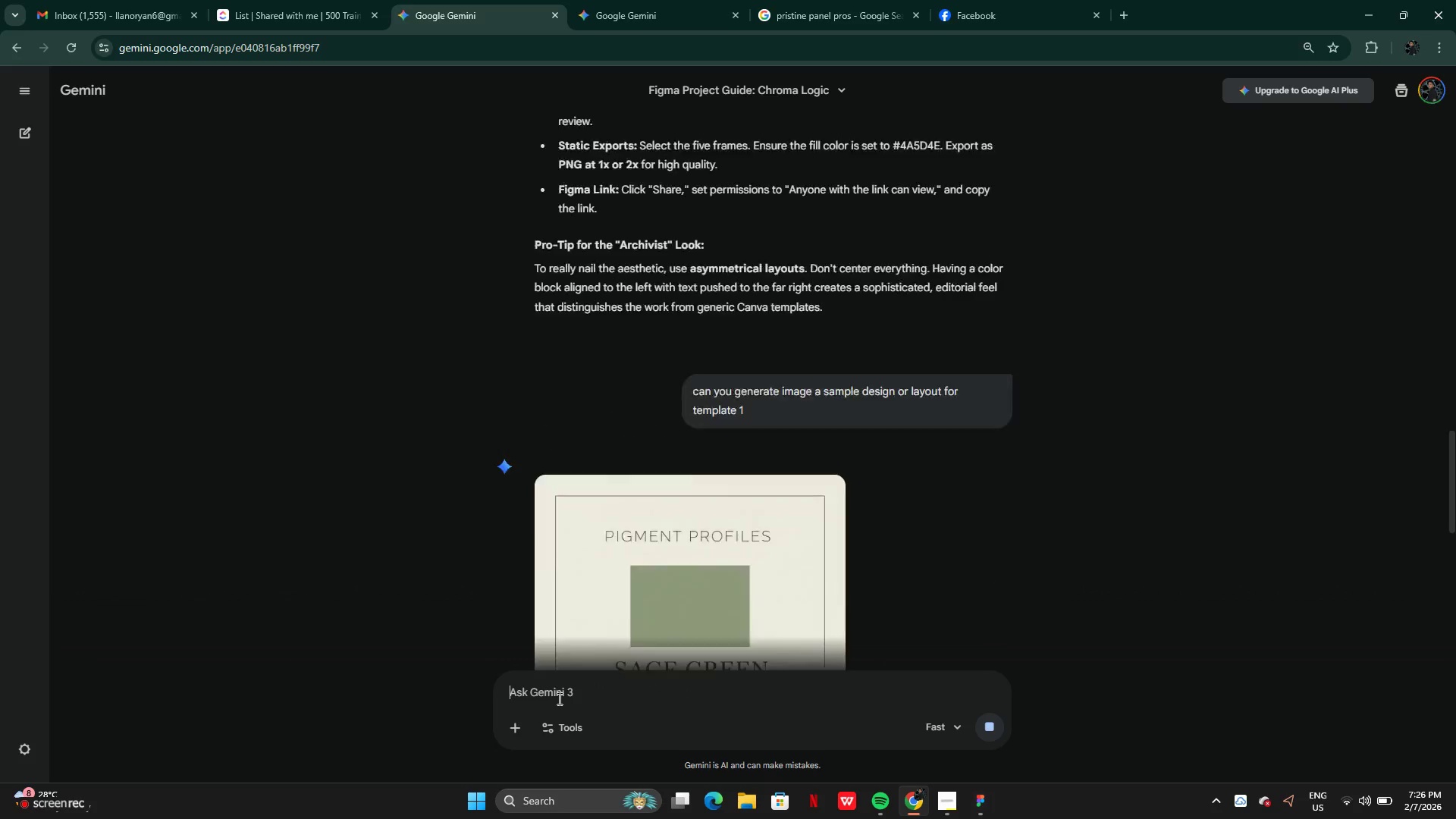 
hold_key(key=ArrowRight, duration=0.7)
 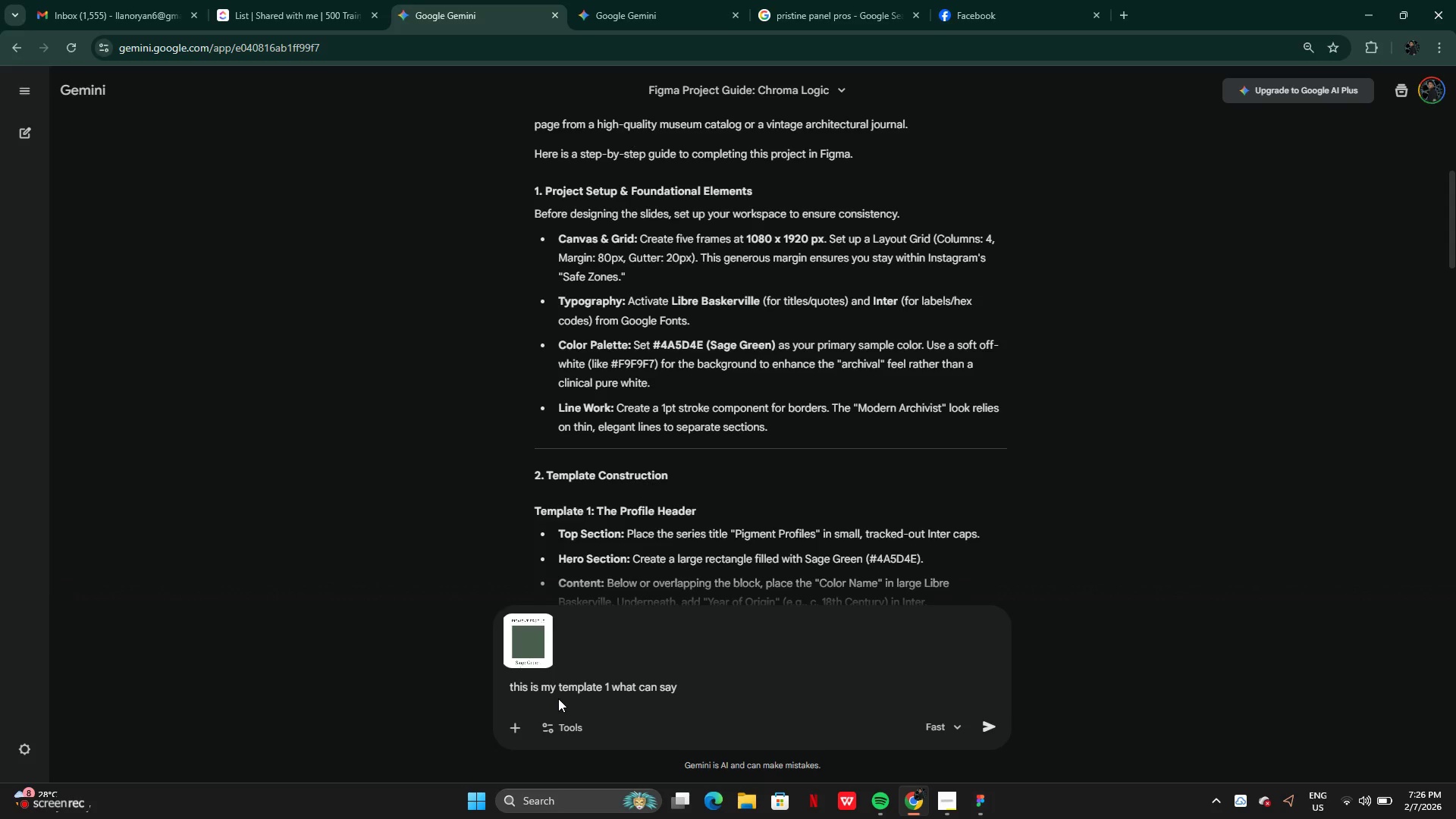 
key(Enter)
 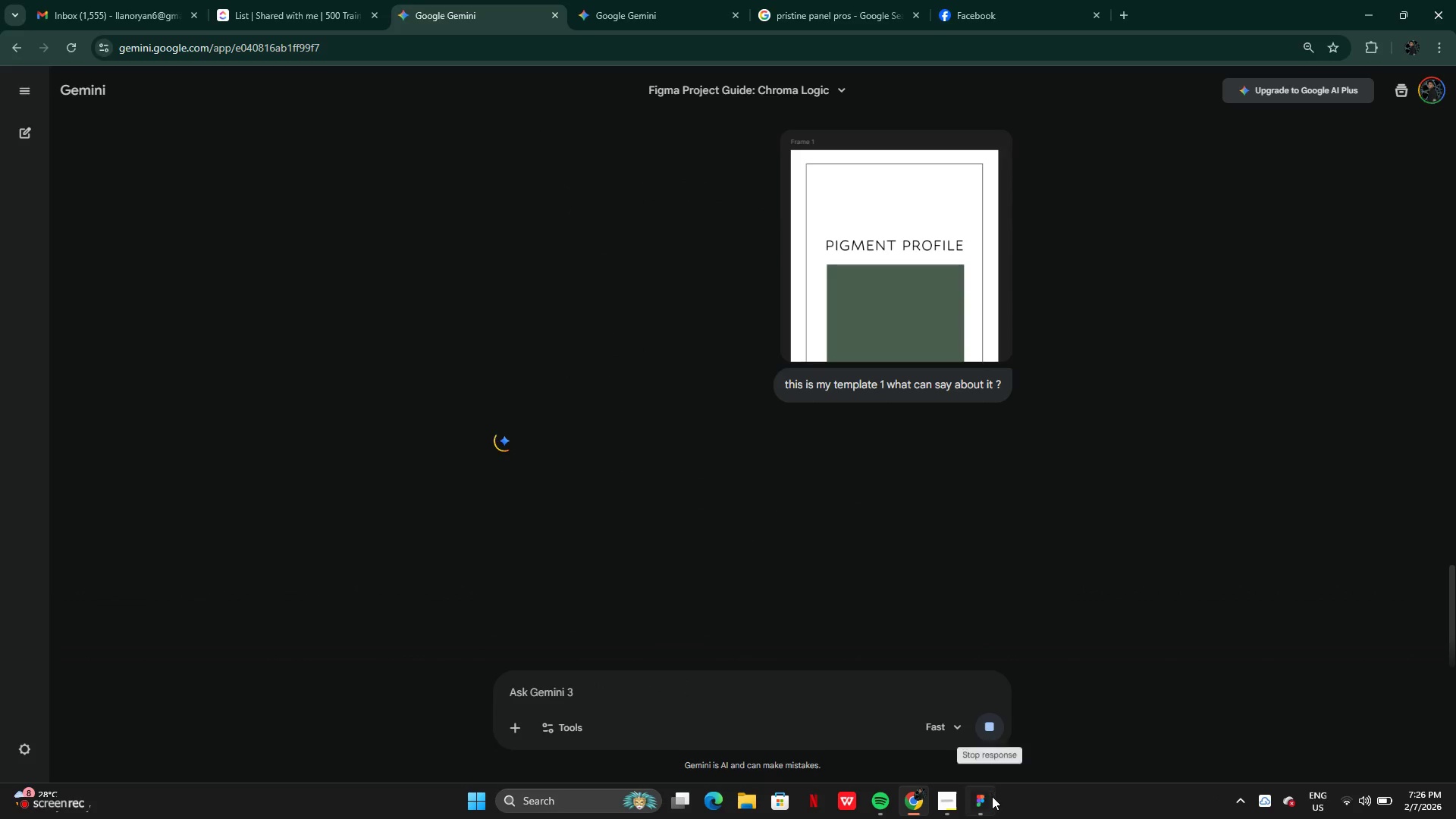 
mouse_move([953, 789])
 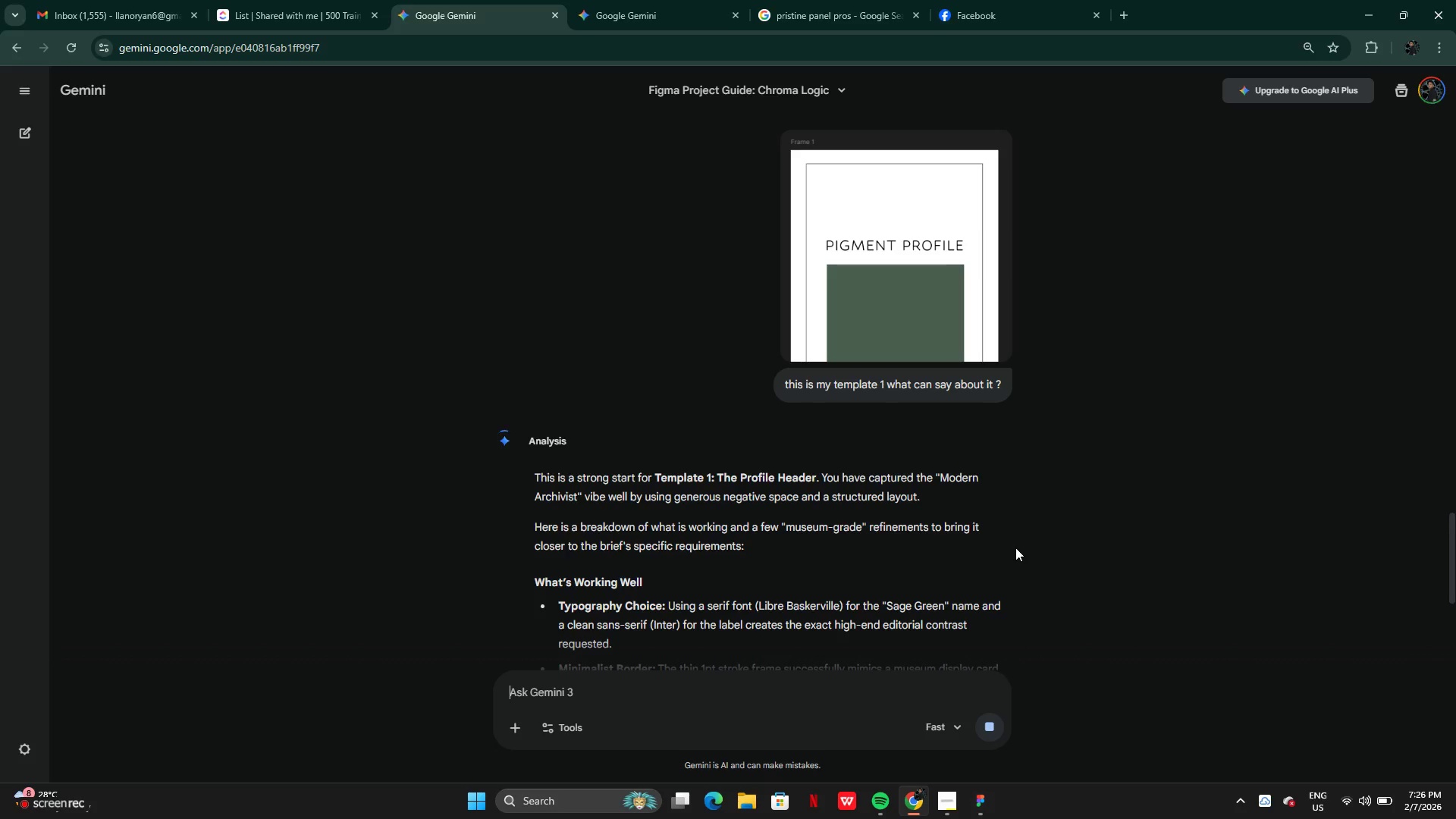 
scroll: coordinate [1015, 548], scroll_direction: down, amount: 1.0
 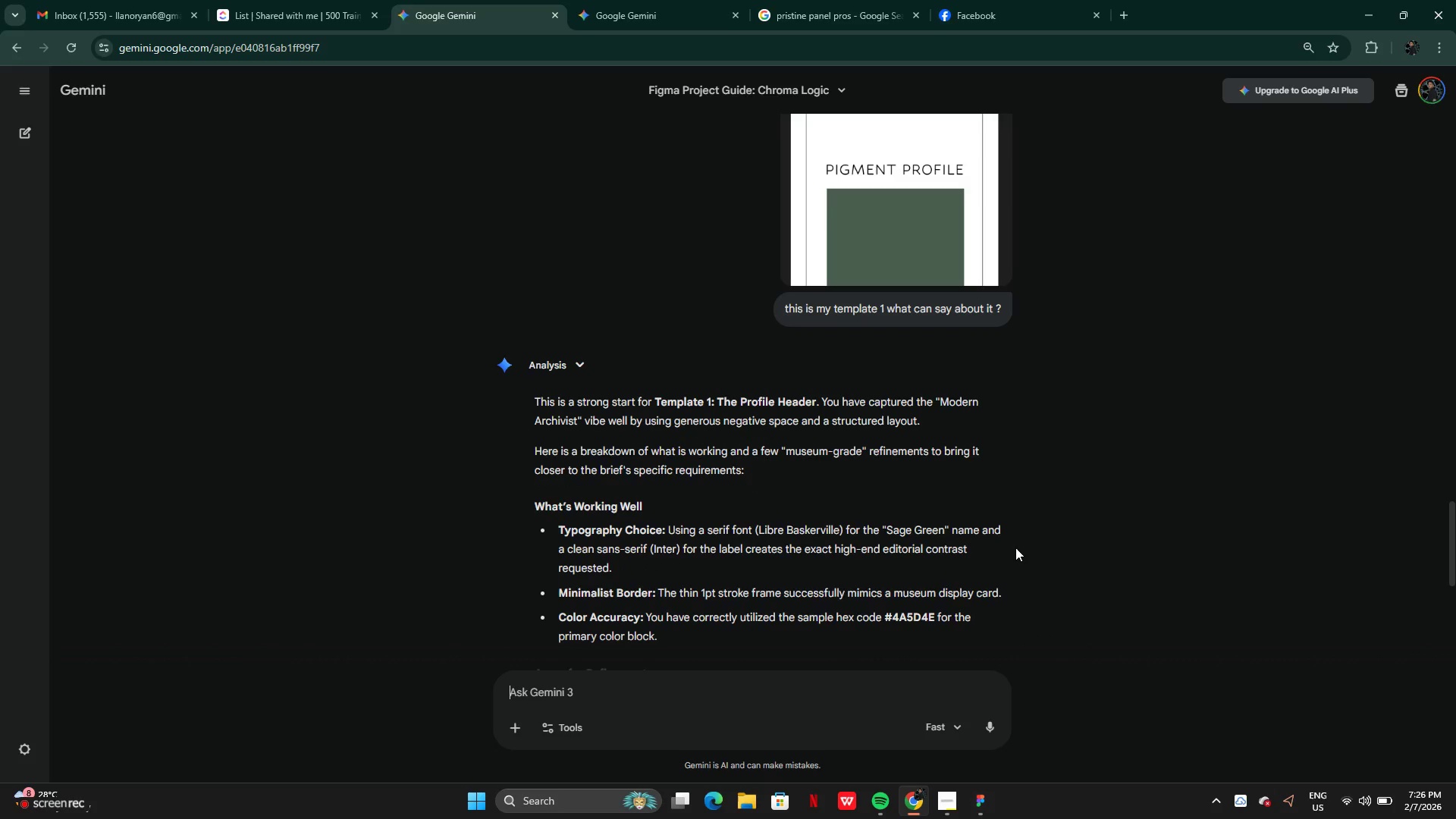 
wait(7.81)
 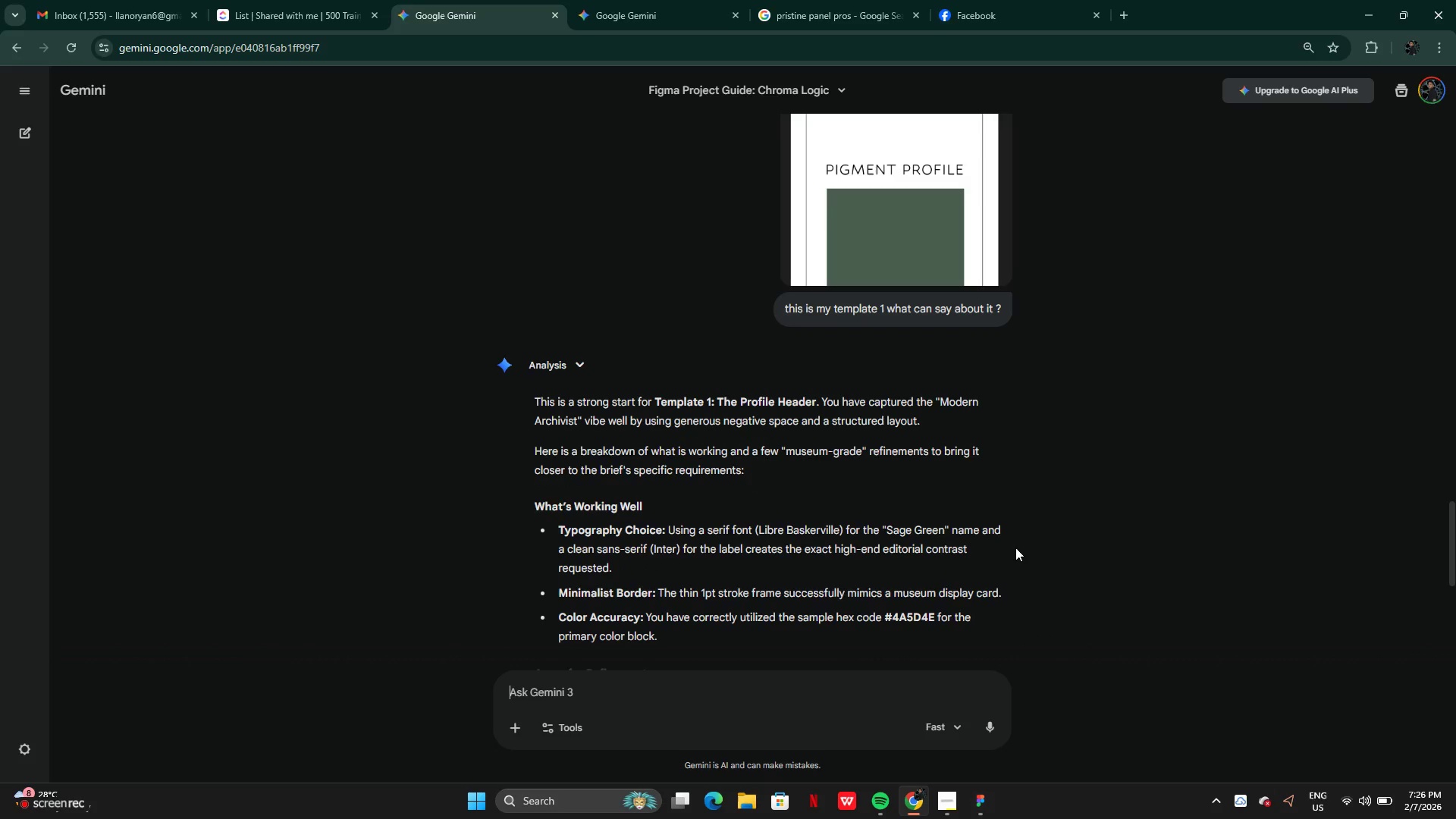 
scroll: coordinate [1005, 540], scroll_direction: up, amount: 1.0
 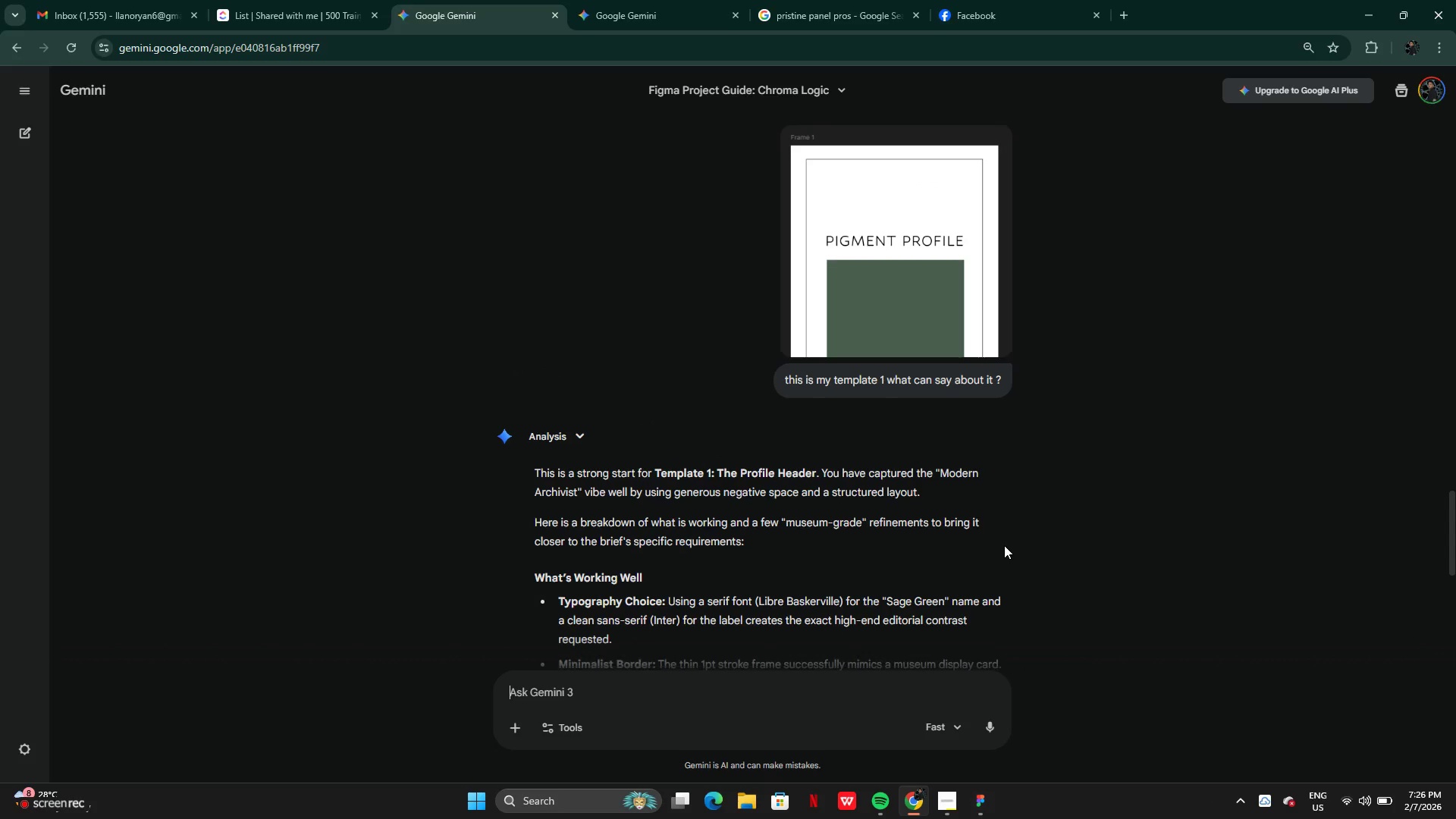 
scroll: coordinate [1004, 545], scroll_direction: down, amount: 2.0
 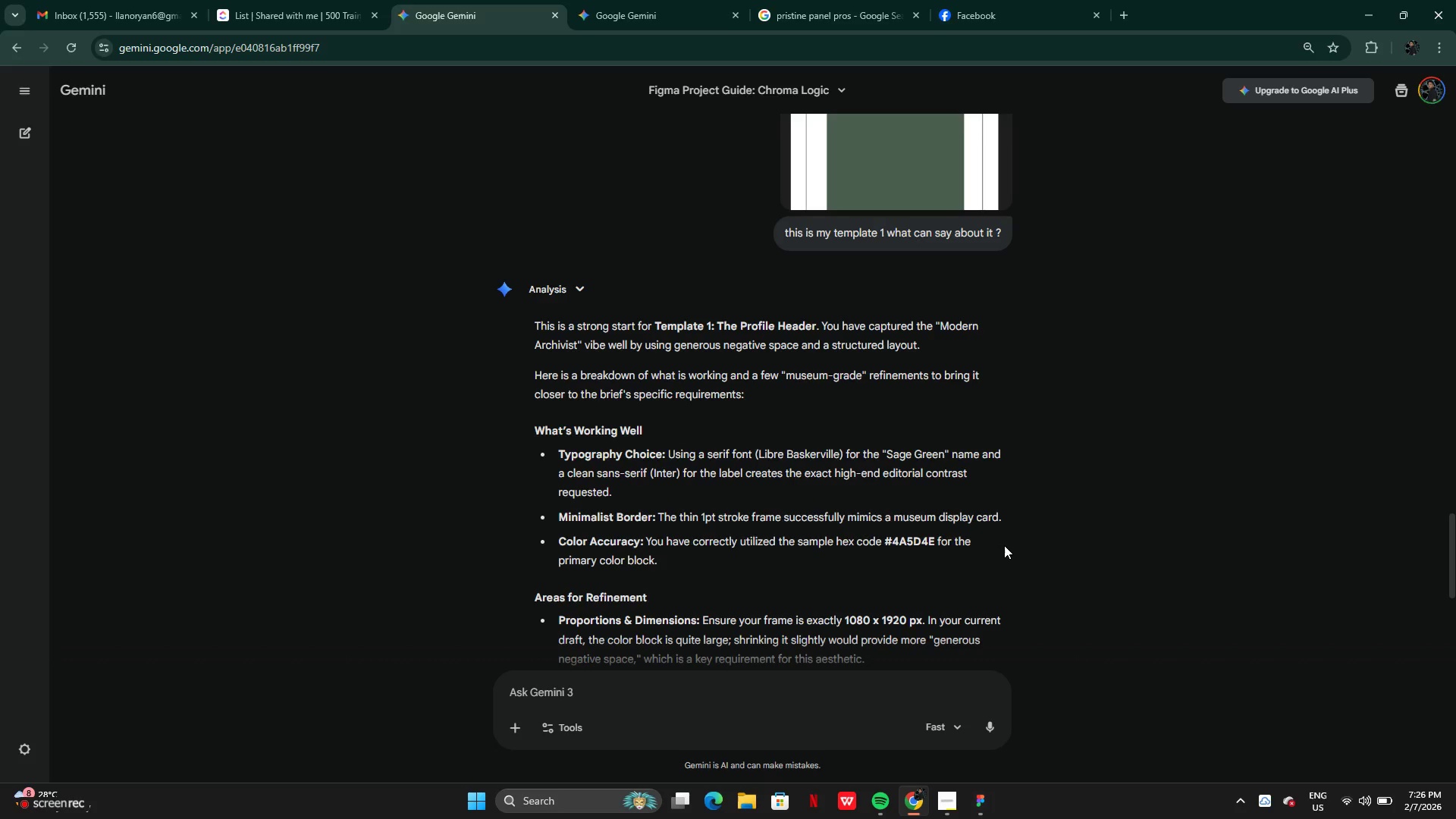 
wait(7.66)
 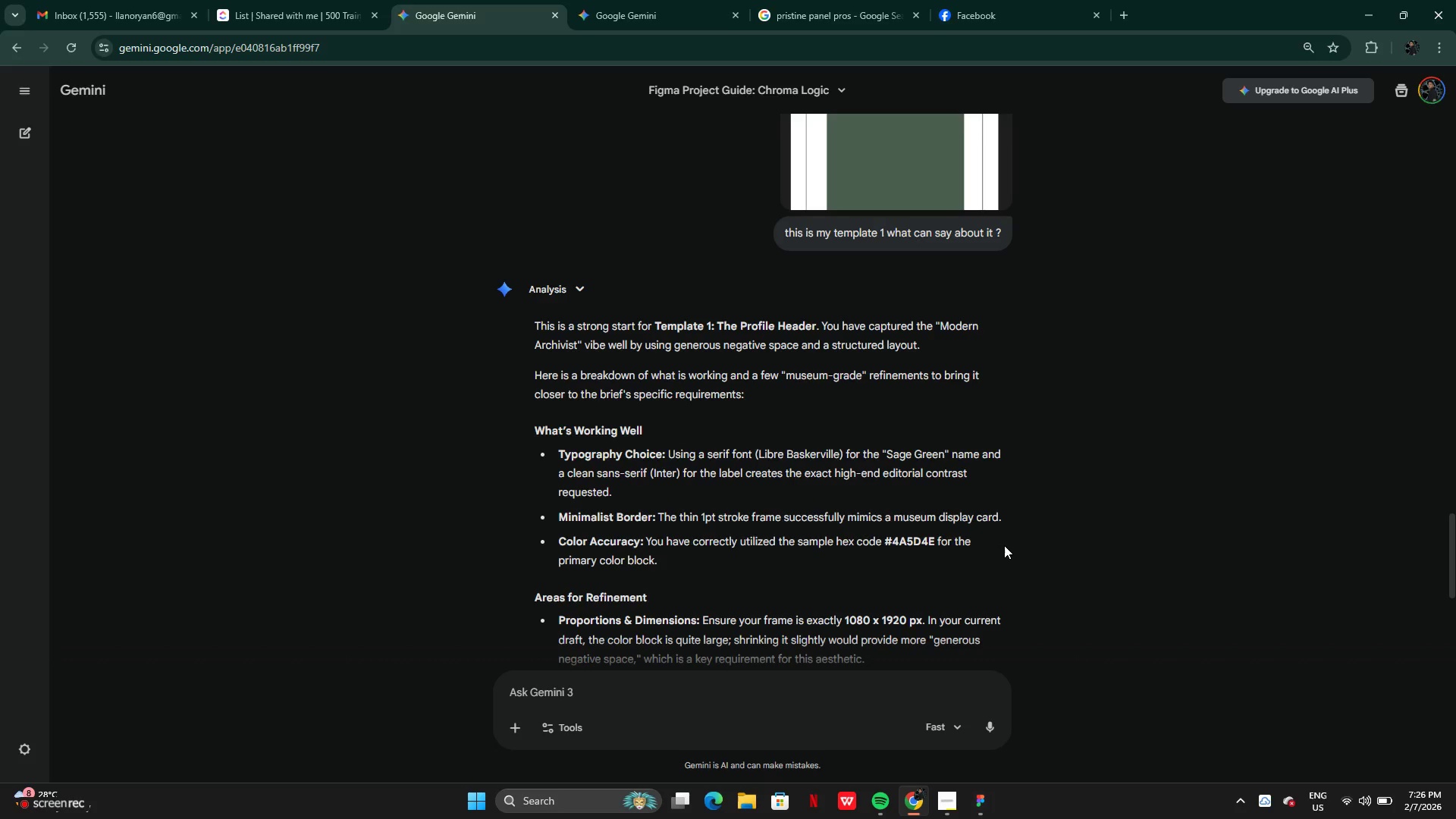 
scroll: coordinate [1004, 545], scroll_direction: down, amount: 2.0
 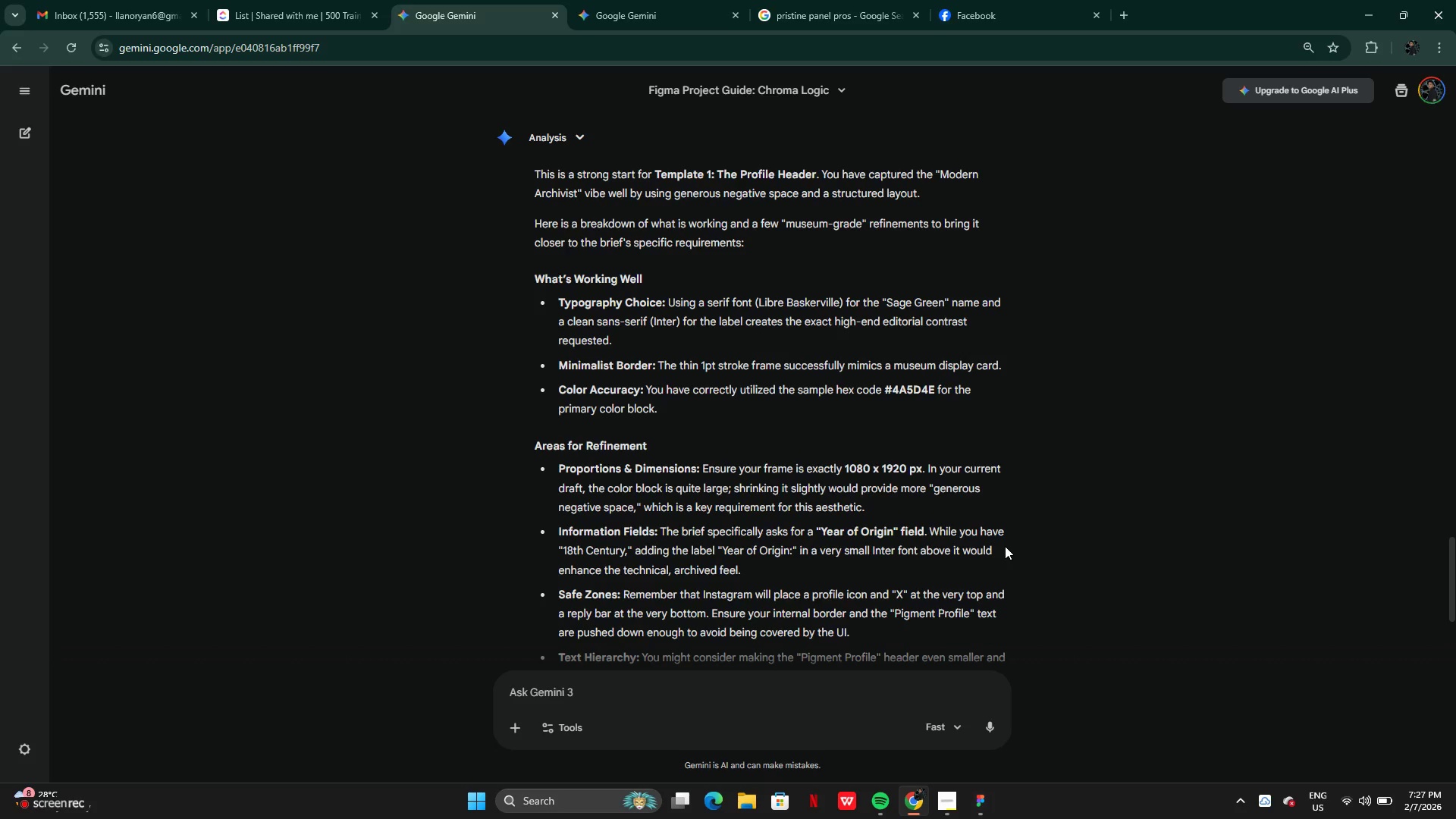 
left_click_drag(start_coordinate=[834, 469], to_coordinate=[852, 469])
 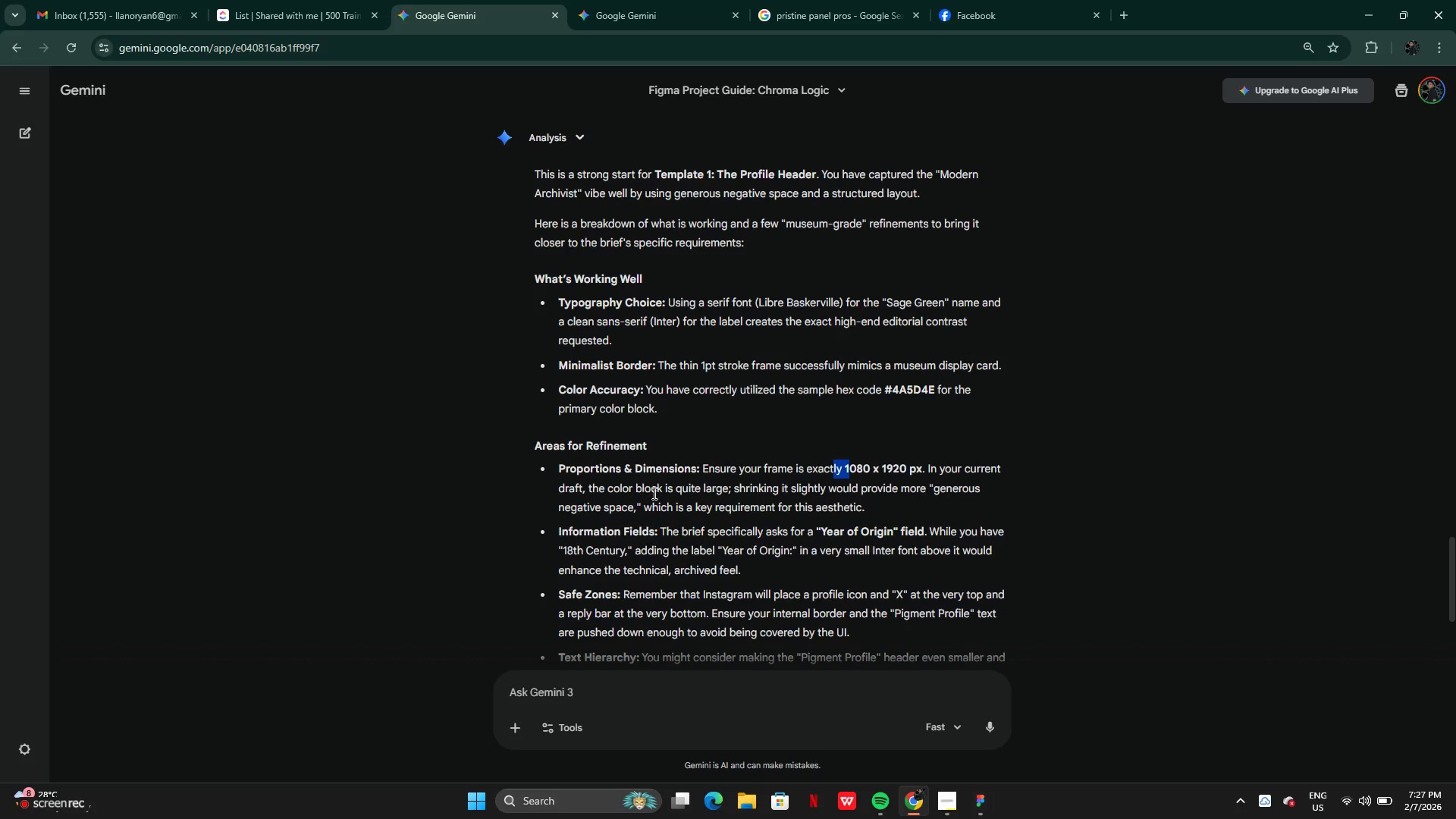 
left_click_drag(start_coordinate=[666, 499], to_coordinate=[696, 500])
 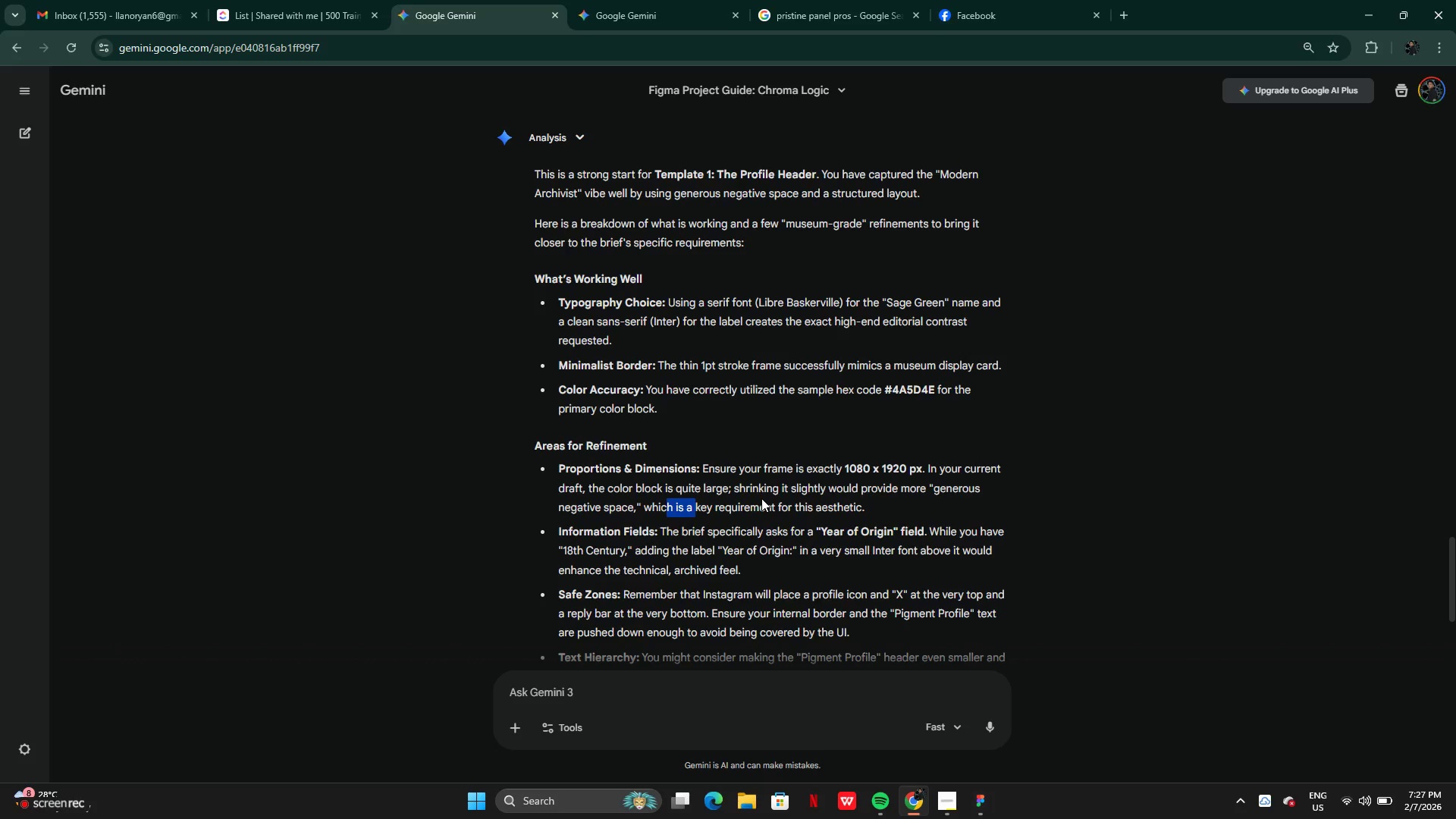 
left_click([742, 501])
 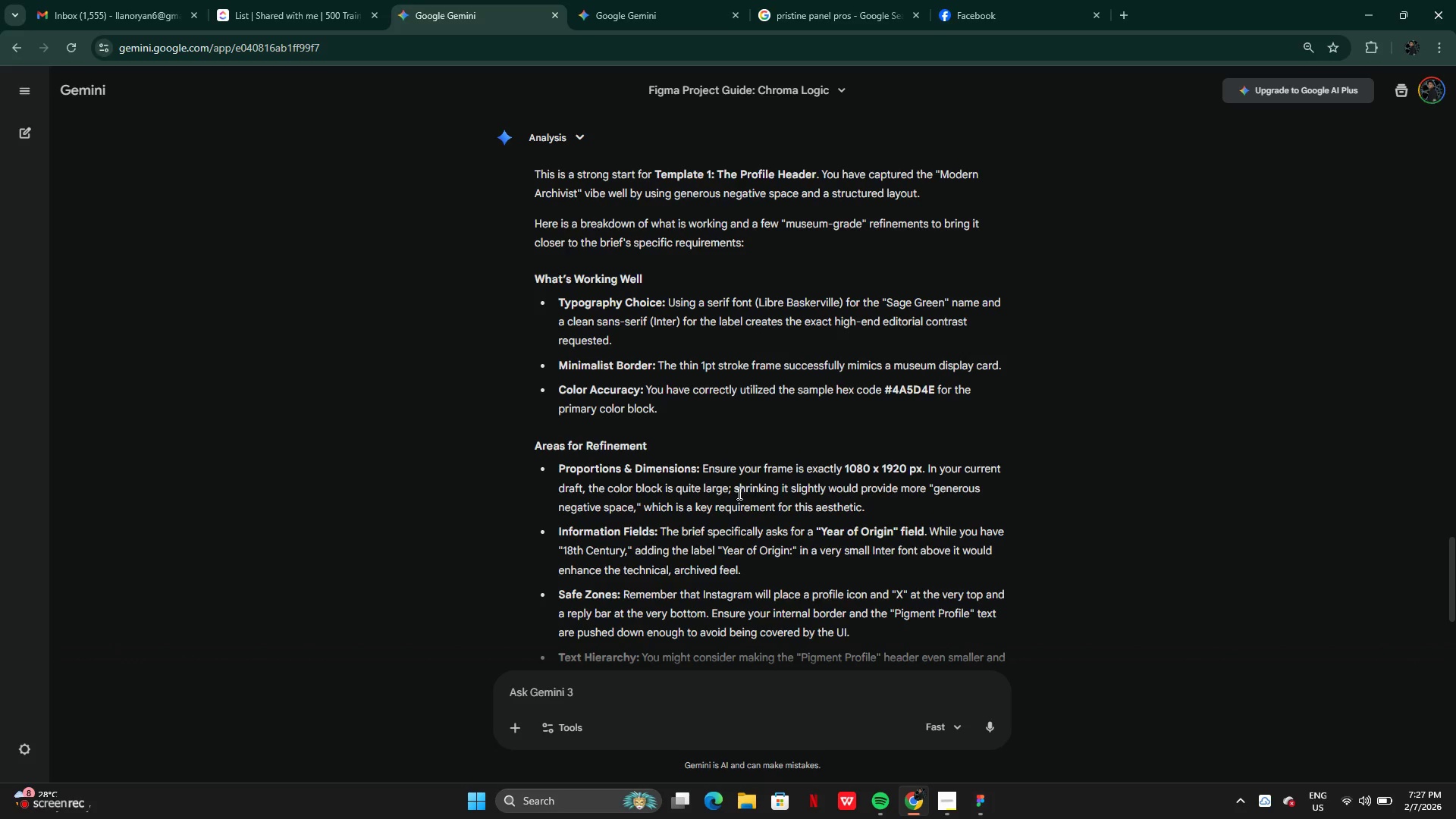 
left_click_drag(start_coordinate=[738, 493], to_coordinate=[752, 494])
 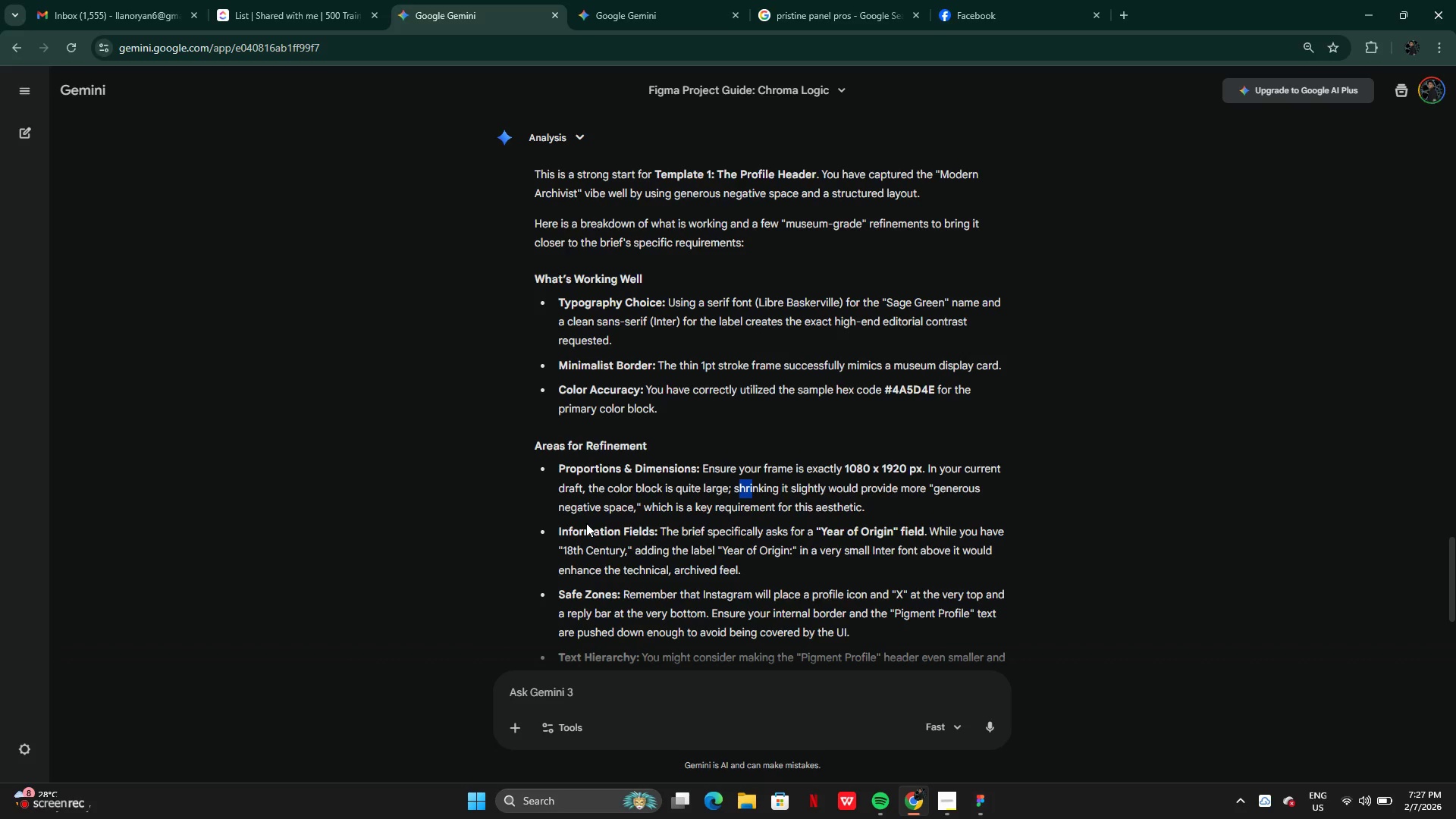 
scroll: coordinate [586, 523], scroll_direction: down, amount: 2.0
 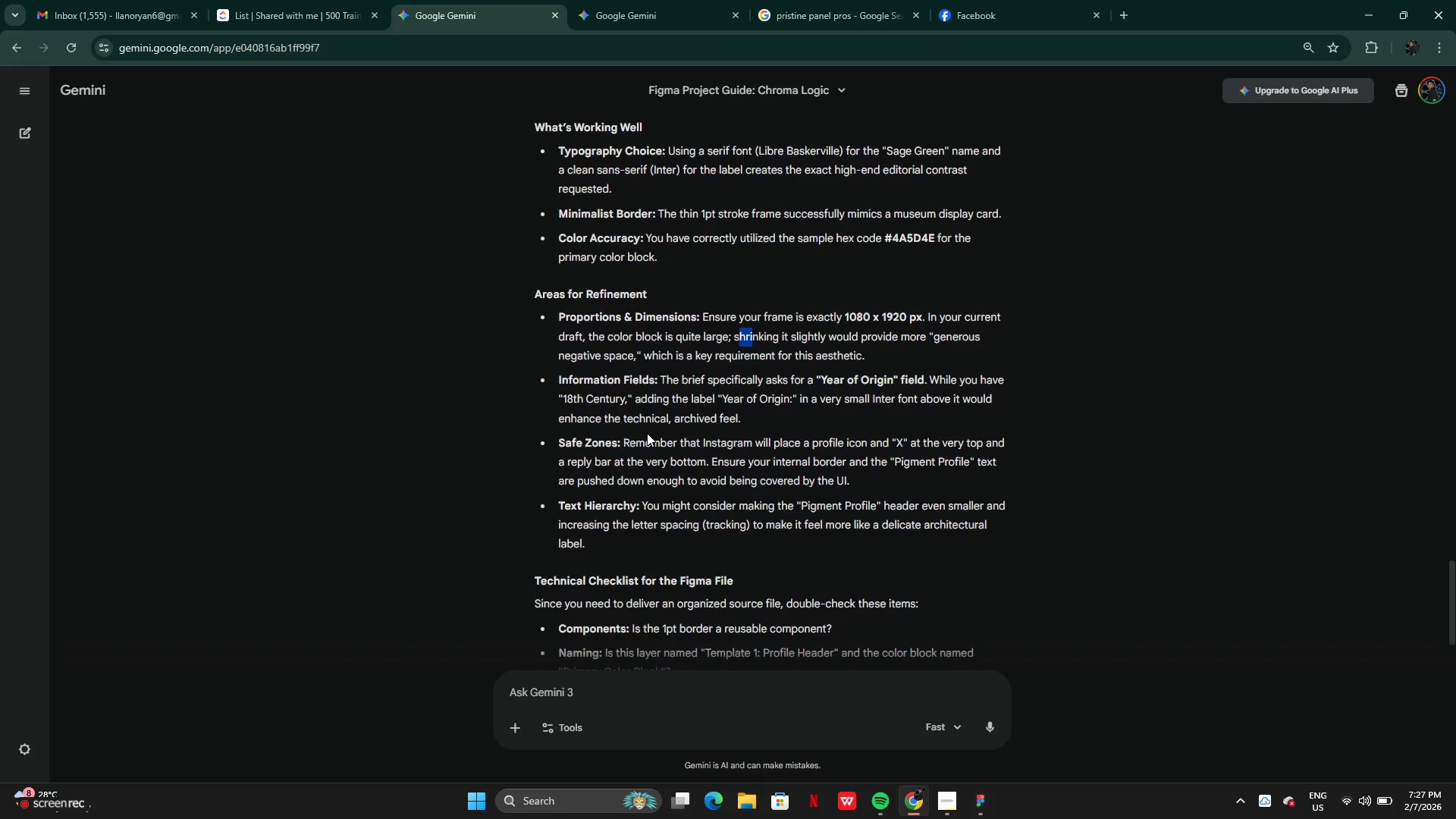 
wait(36.79)
 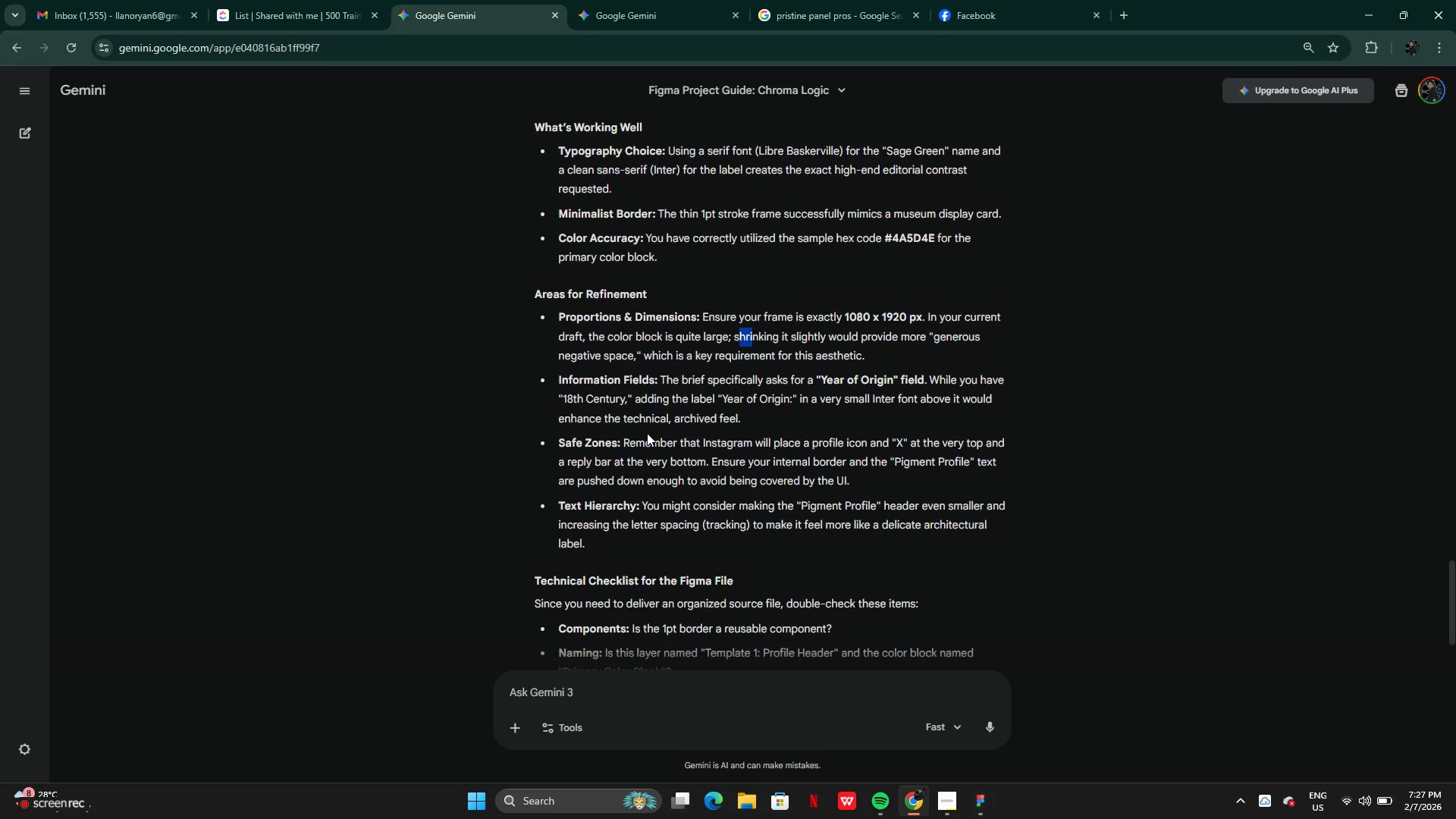 
scroll: coordinate [722, 460], scroll_direction: down, amount: 2.0
 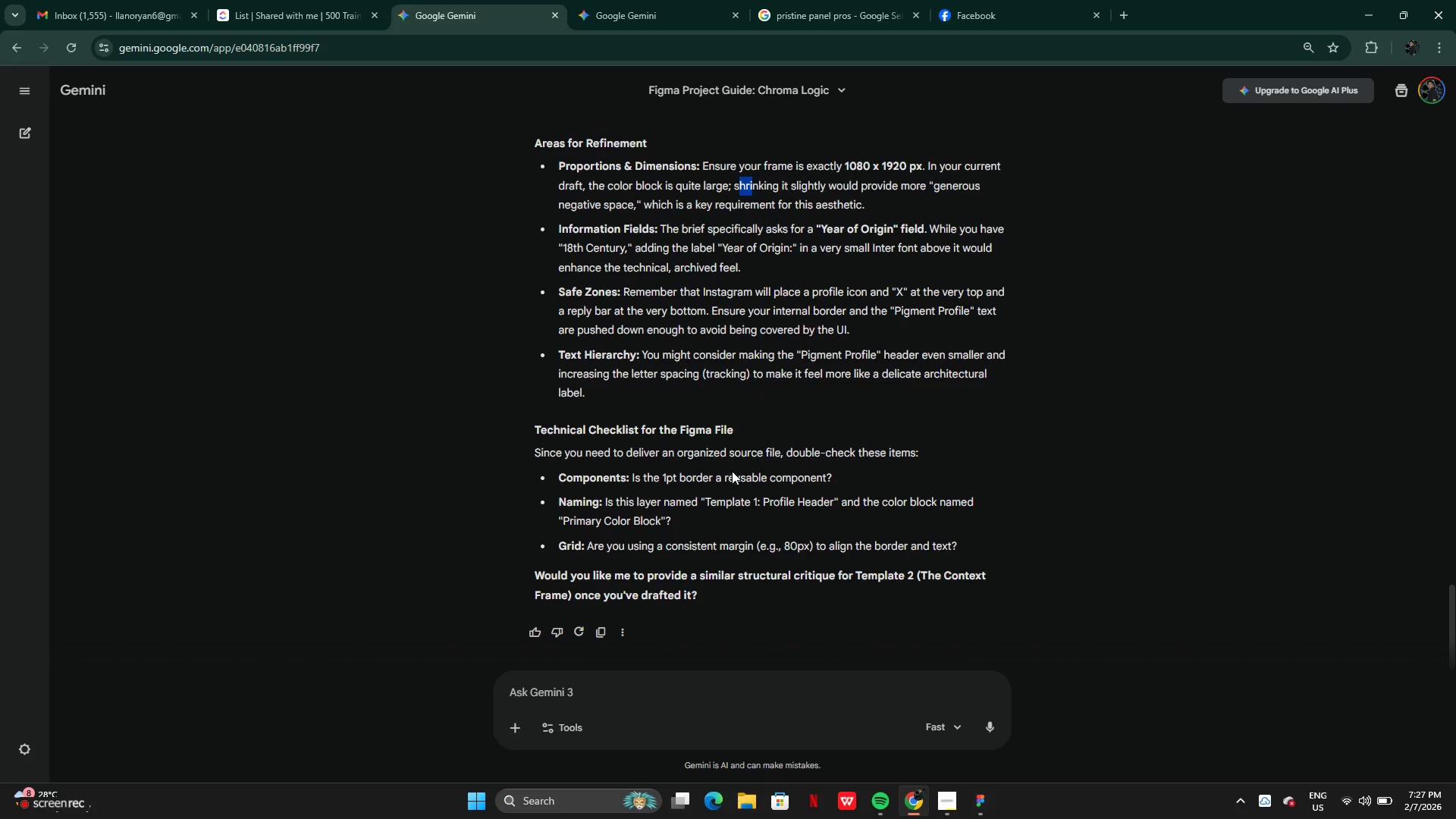 
scroll: coordinate [760, 486], scroll_direction: up, amount: 4.0
 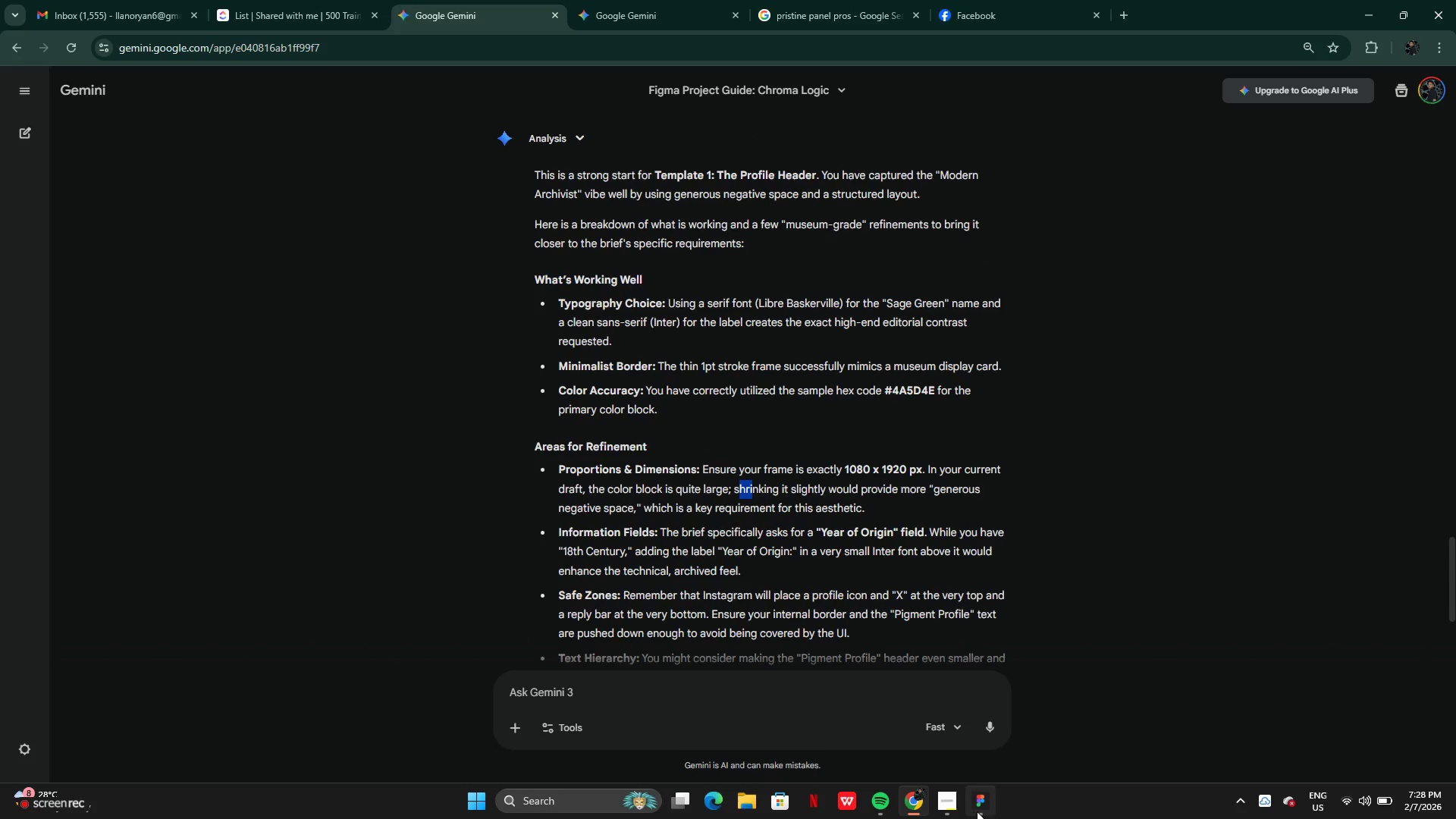 
left_click([977, 811])
 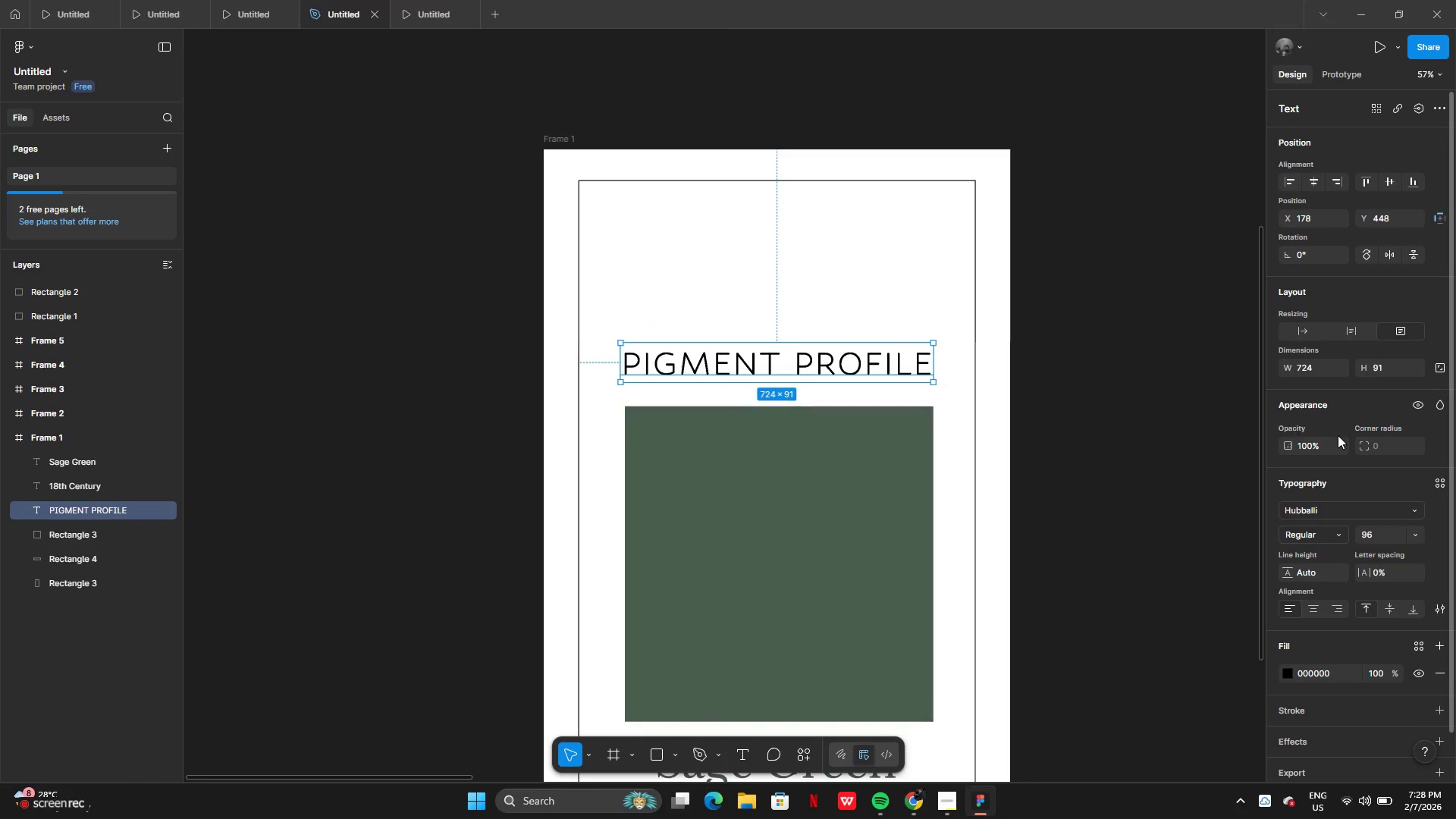 
left_click([1420, 541])
 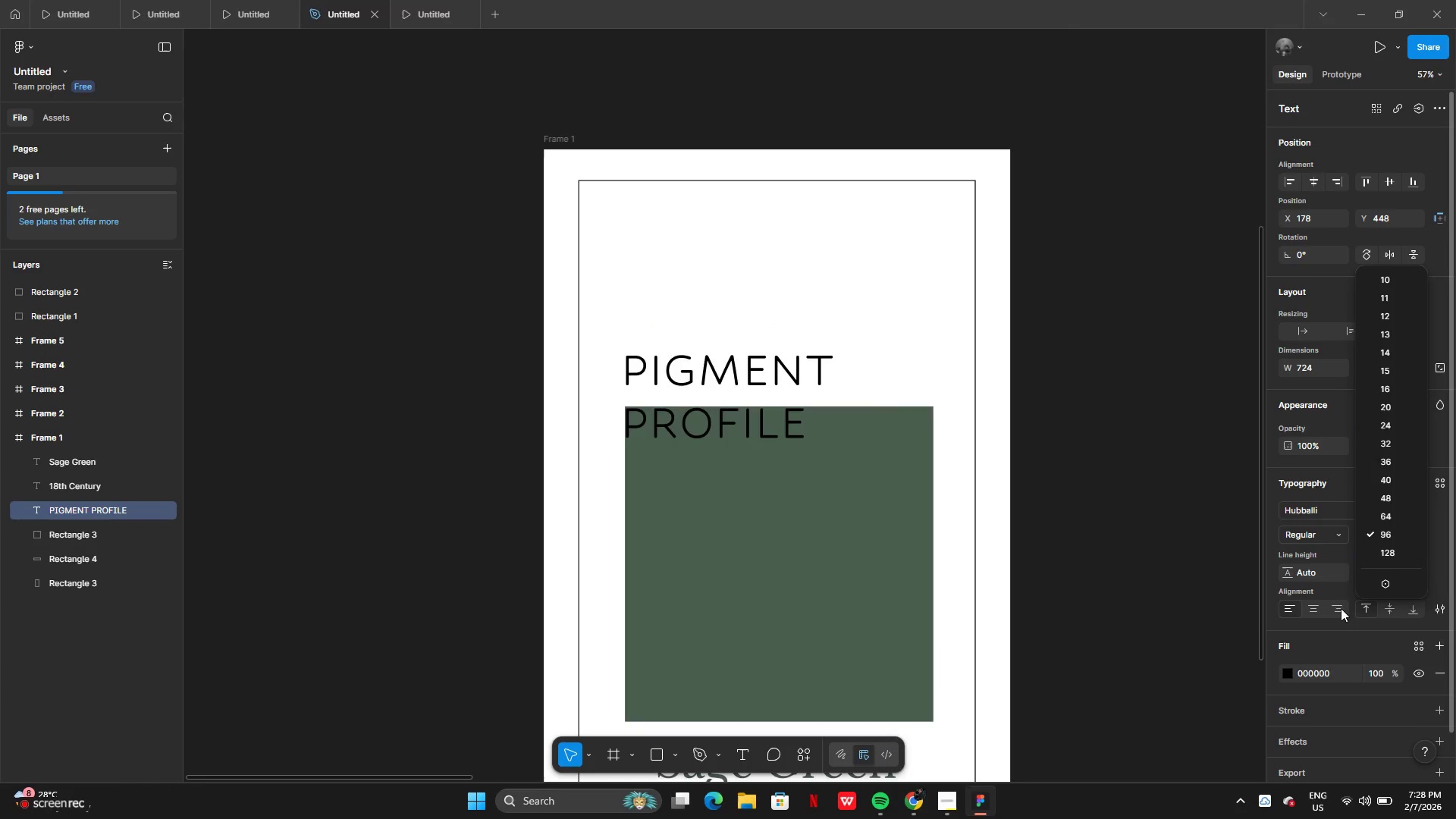 
left_click([1228, 586])
 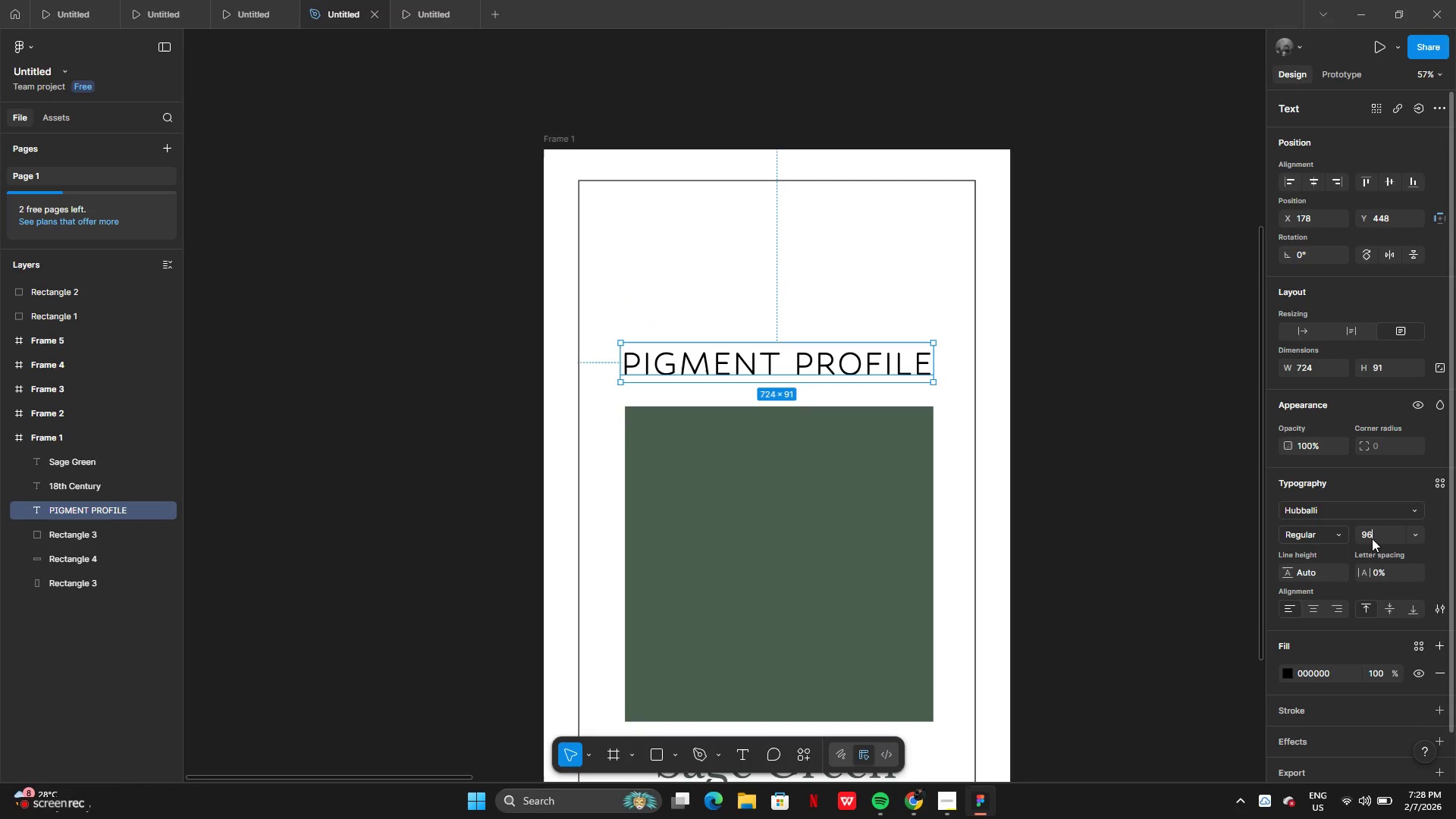 
double_click([1372, 538])
 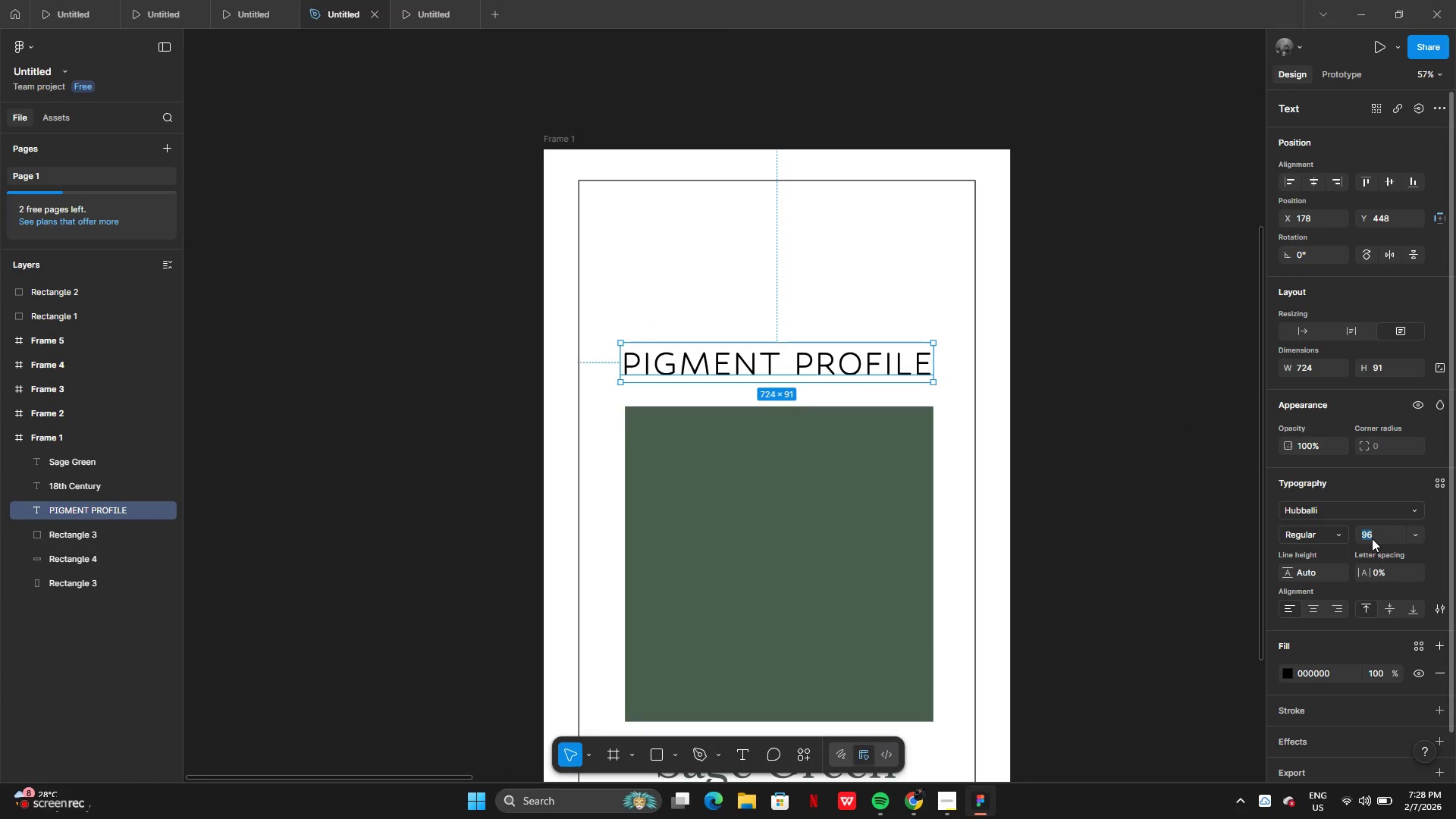 
type(80)
 